 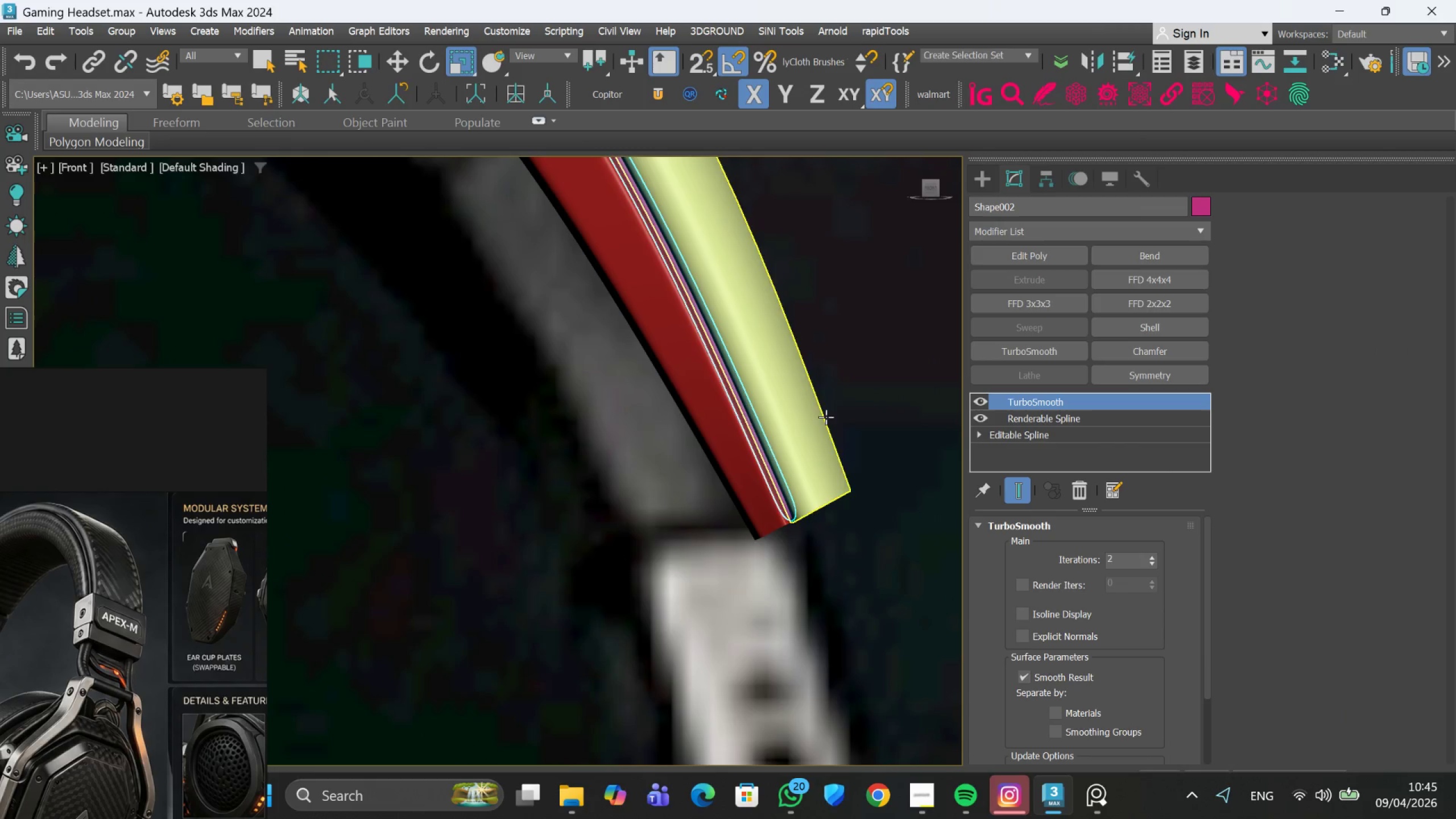 
scroll: coordinate [798, 491], scroll_direction: up, amount: 3.0
 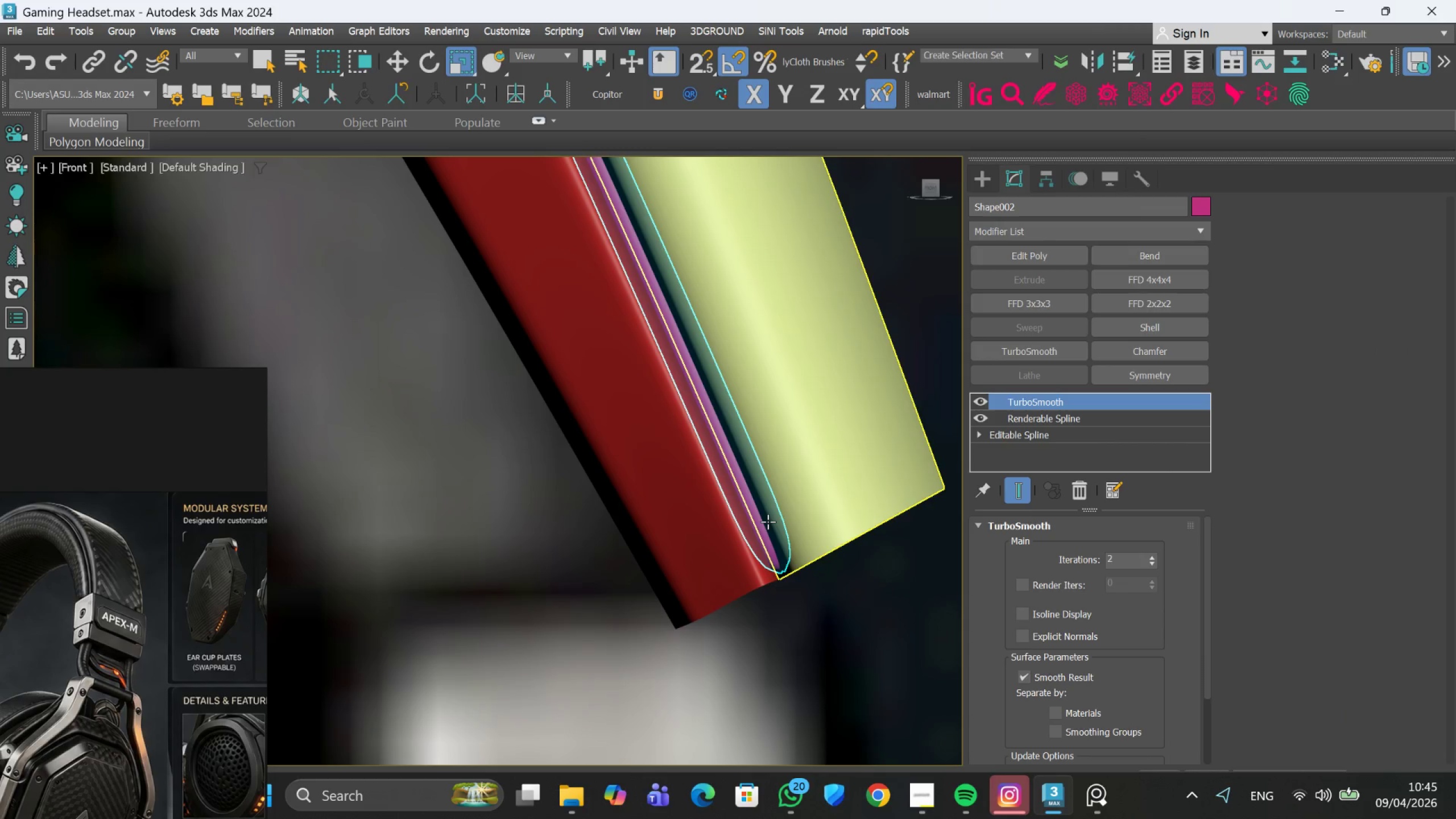 
left_click([768, 522])
 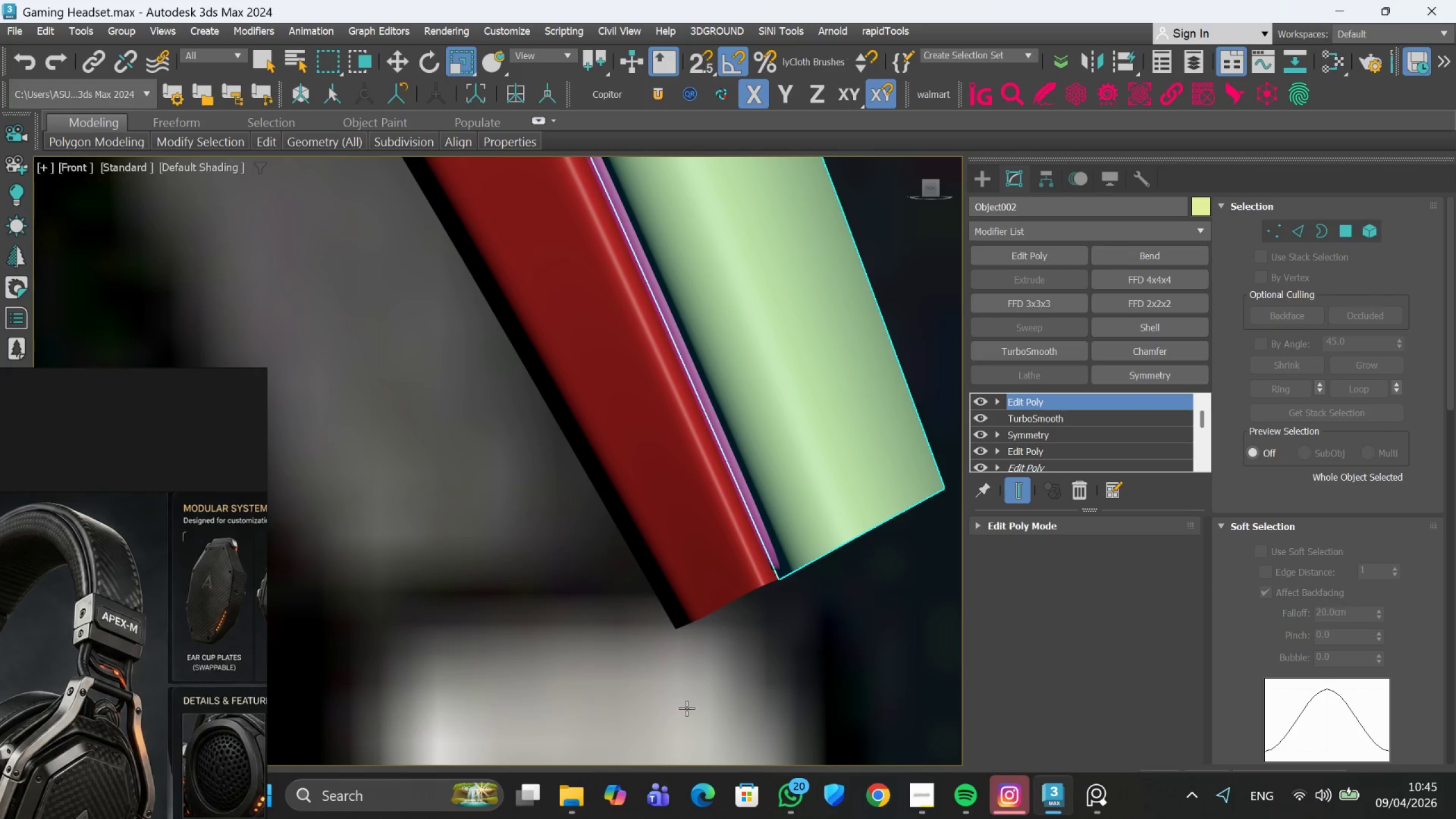 
scroll: coordinate [899, 585], scroll_direction: down, amount: 5.0
 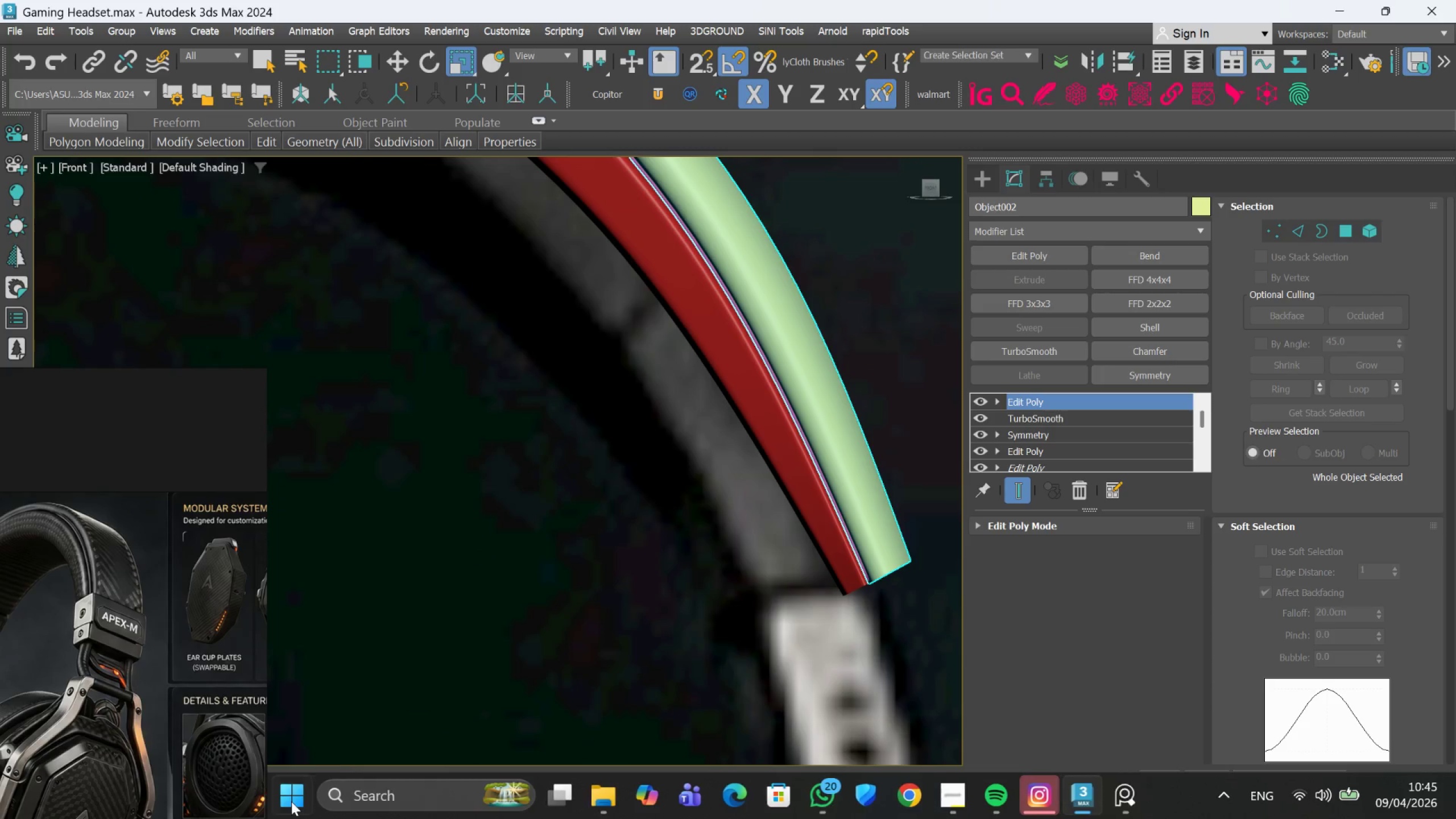 
left_click([300, 801])
 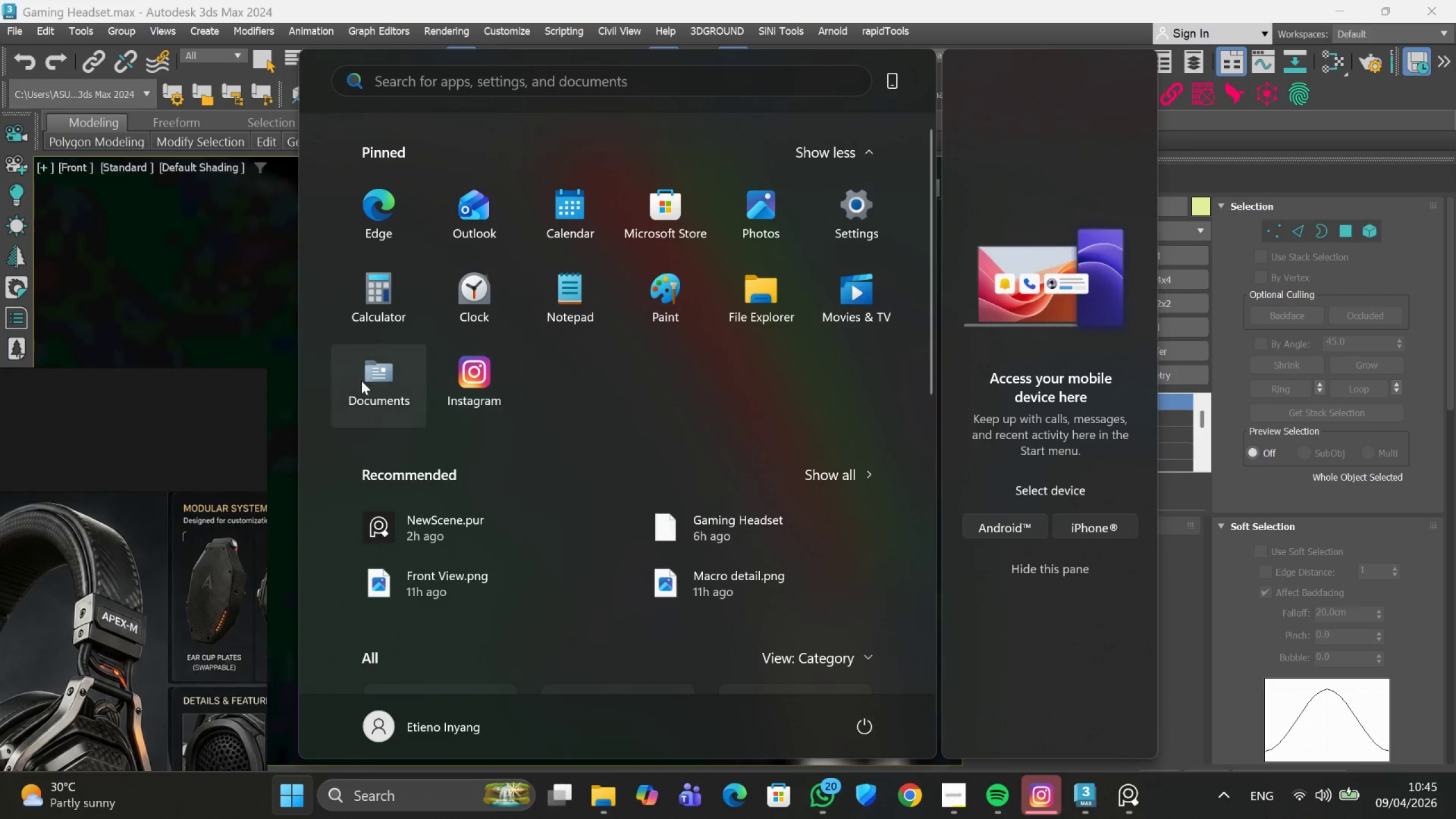 
left_click([283, 296])
 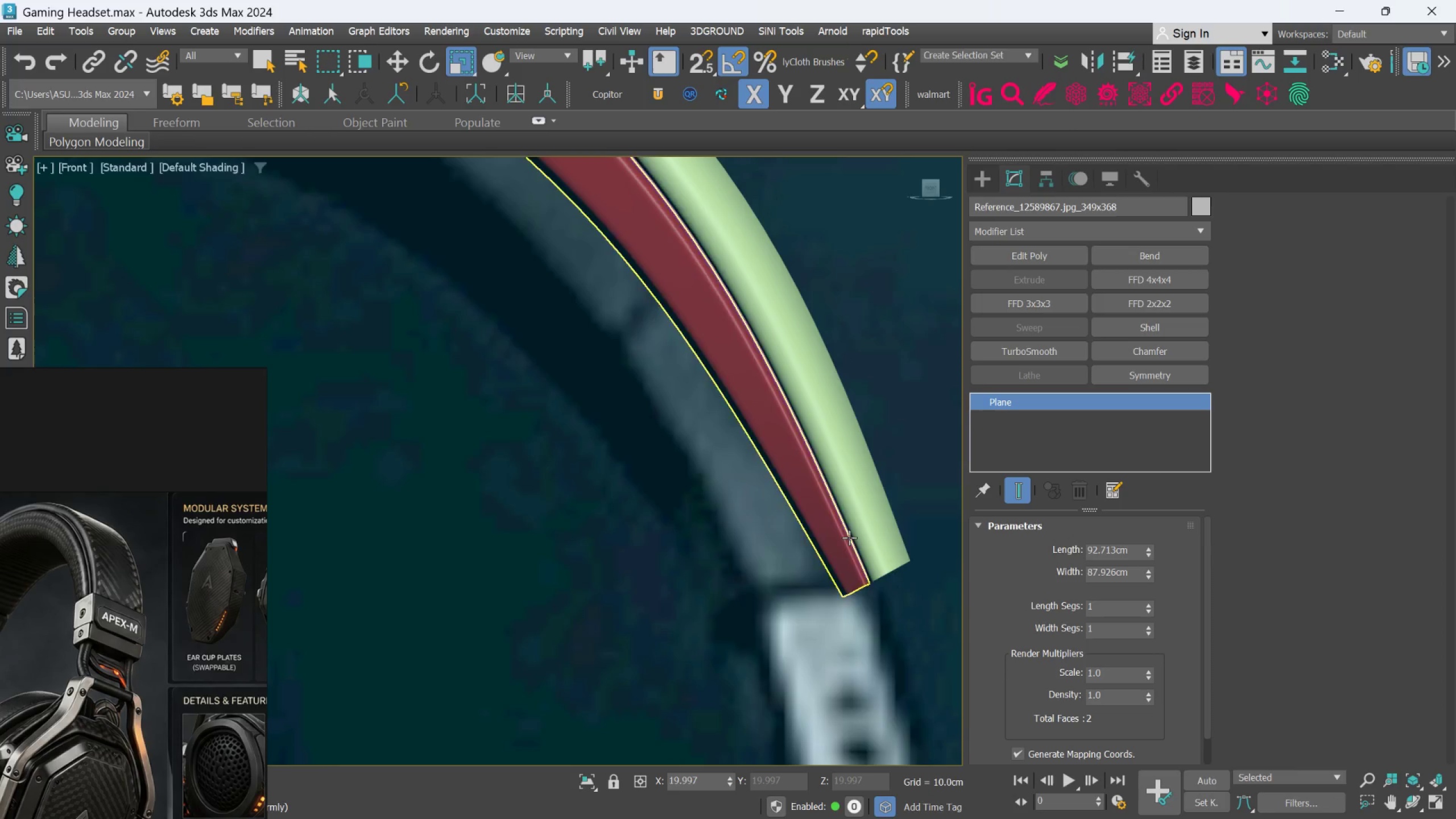 
left_click([850, 537])
 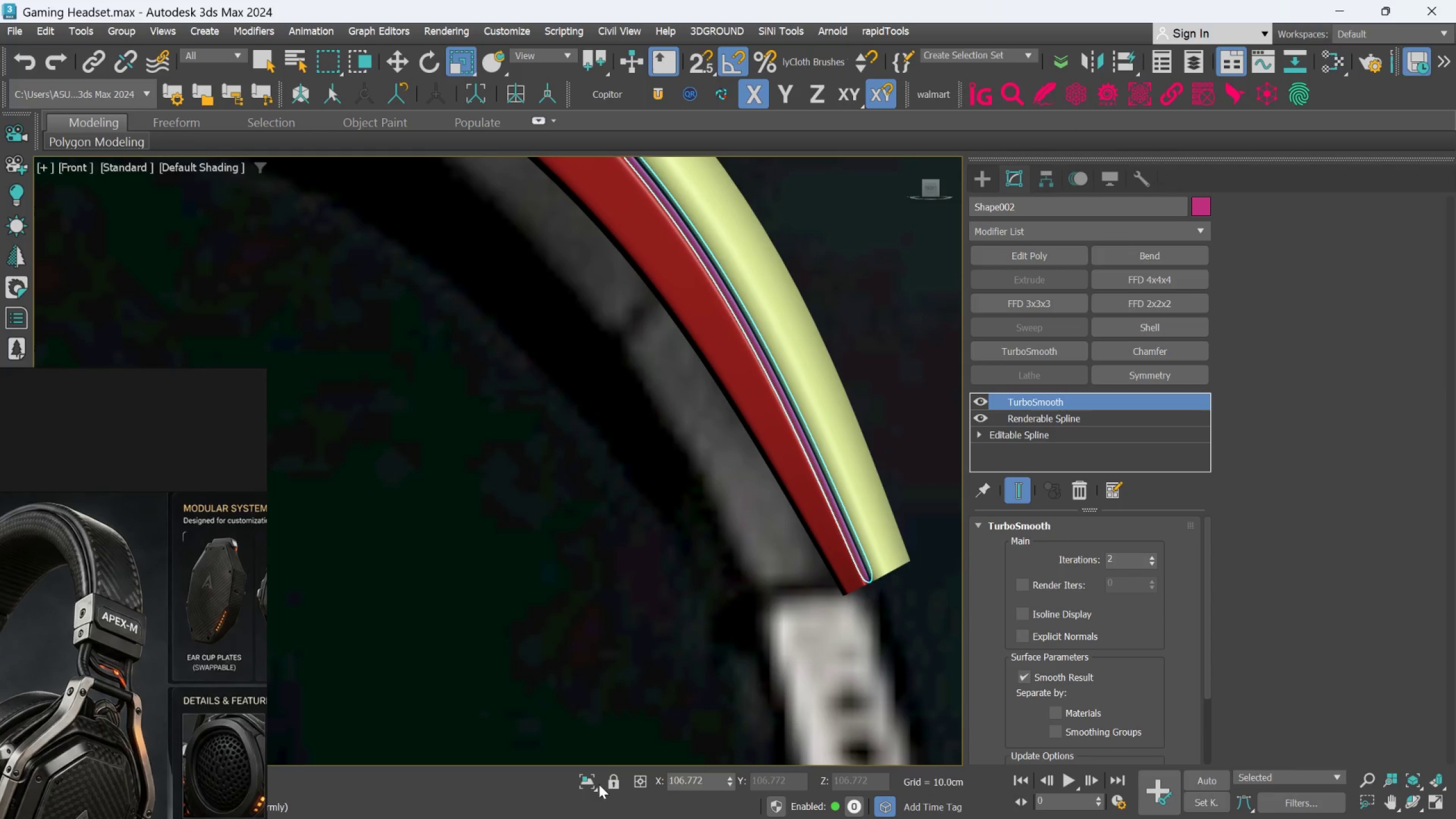 
left_click([584, 784])
 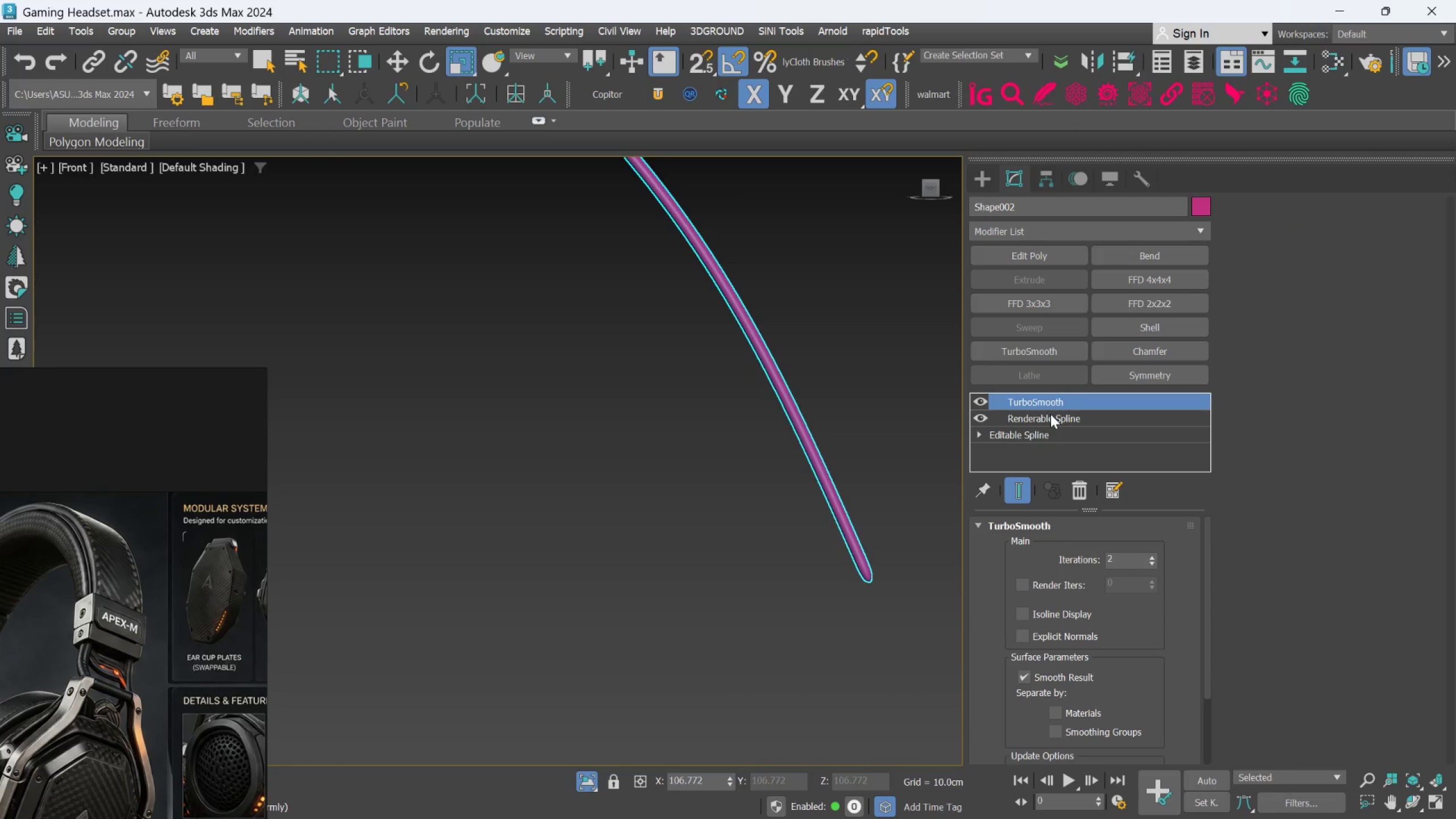 
left_click([1050, 414])
 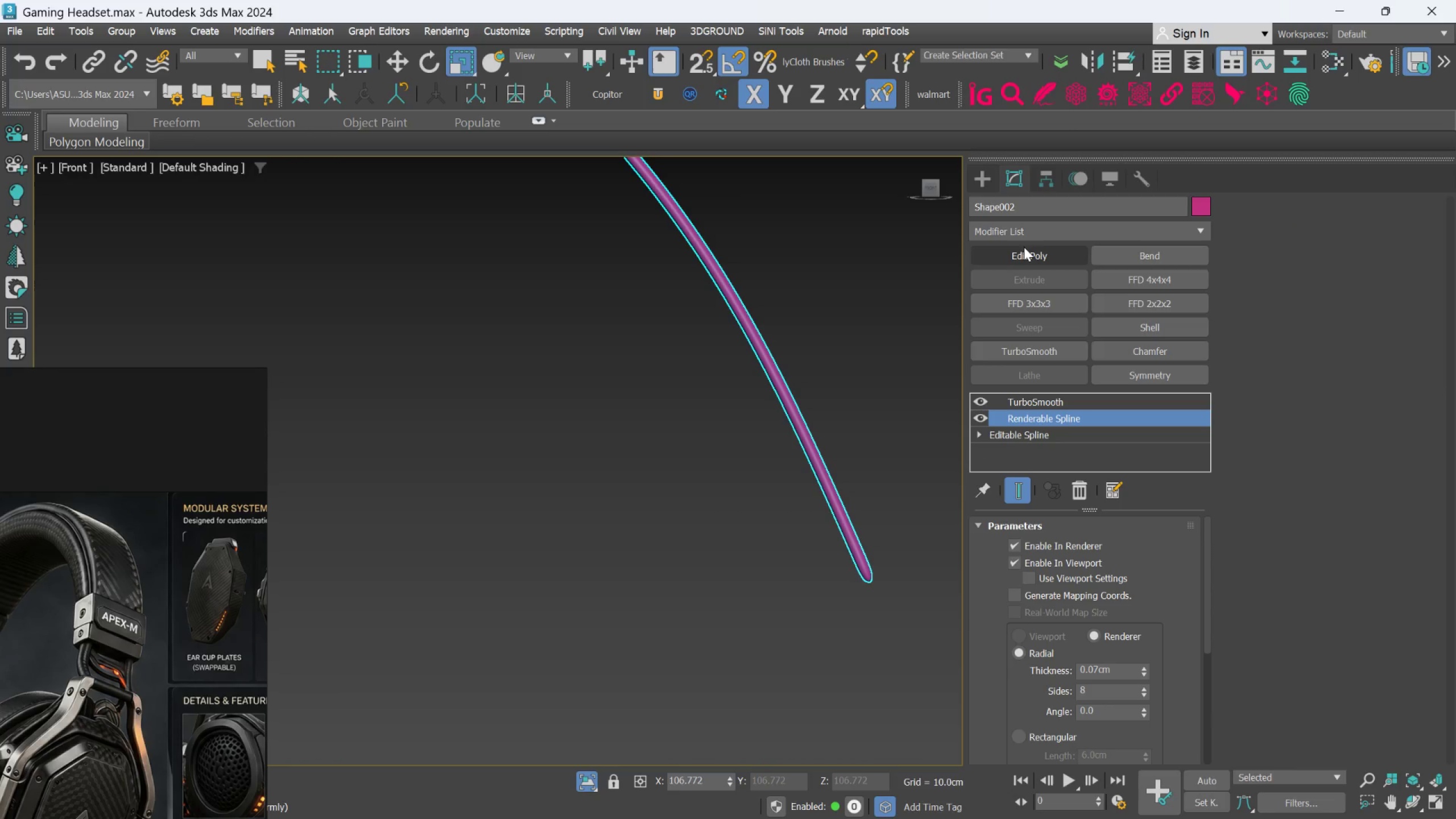 
left_click([1021, 251])
 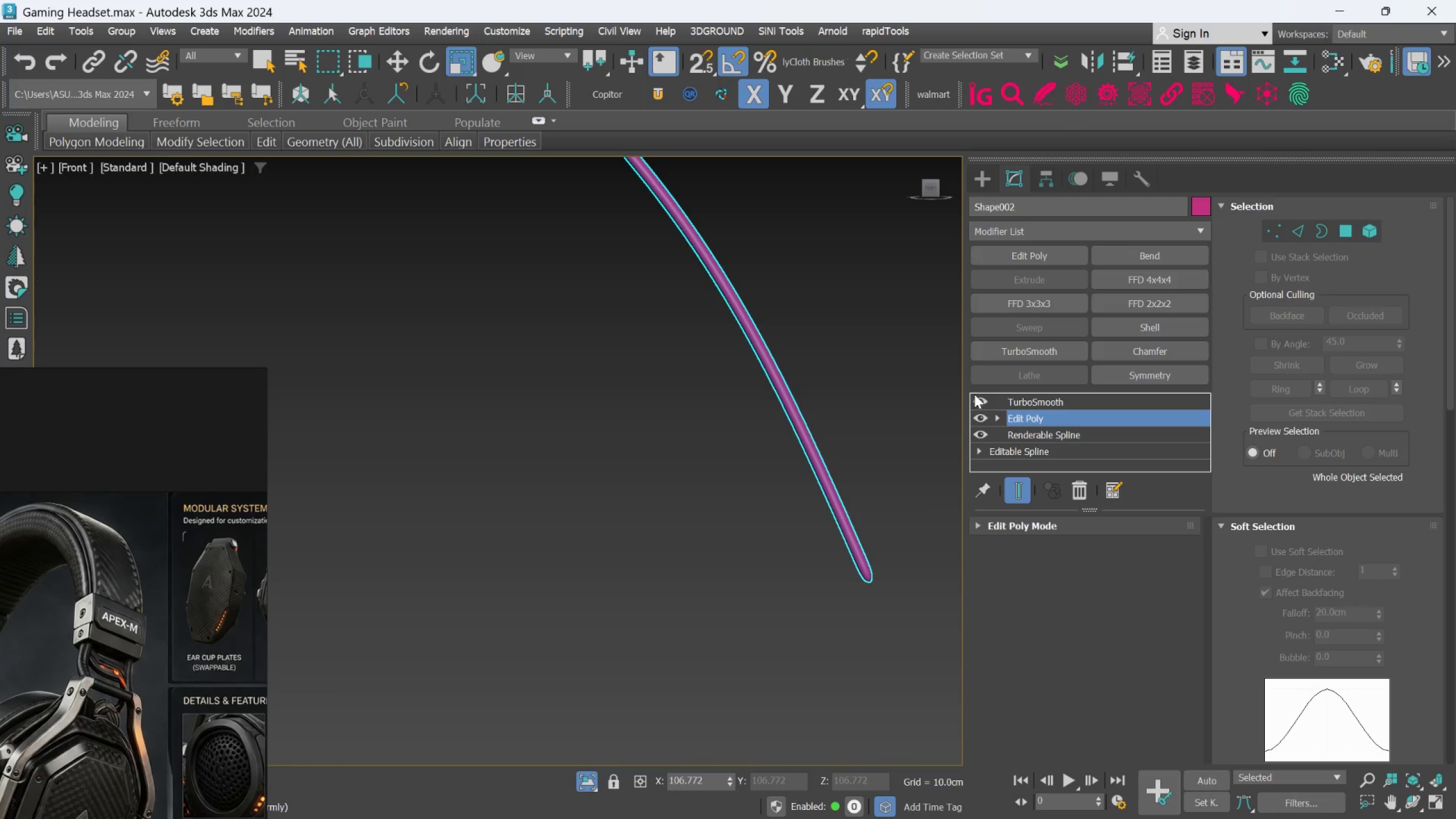 
key(F4)
 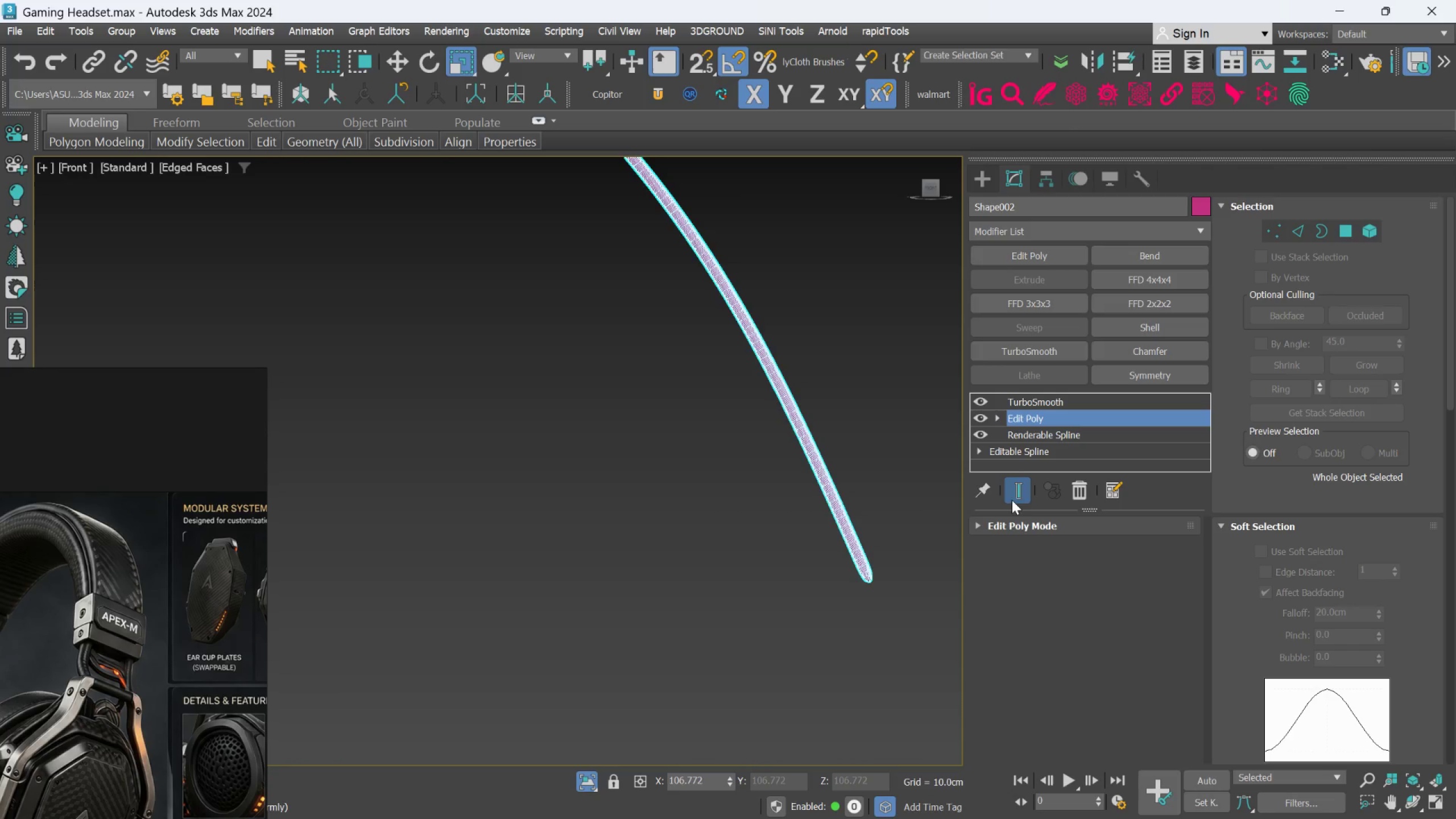 
left_click([1015, 495])
 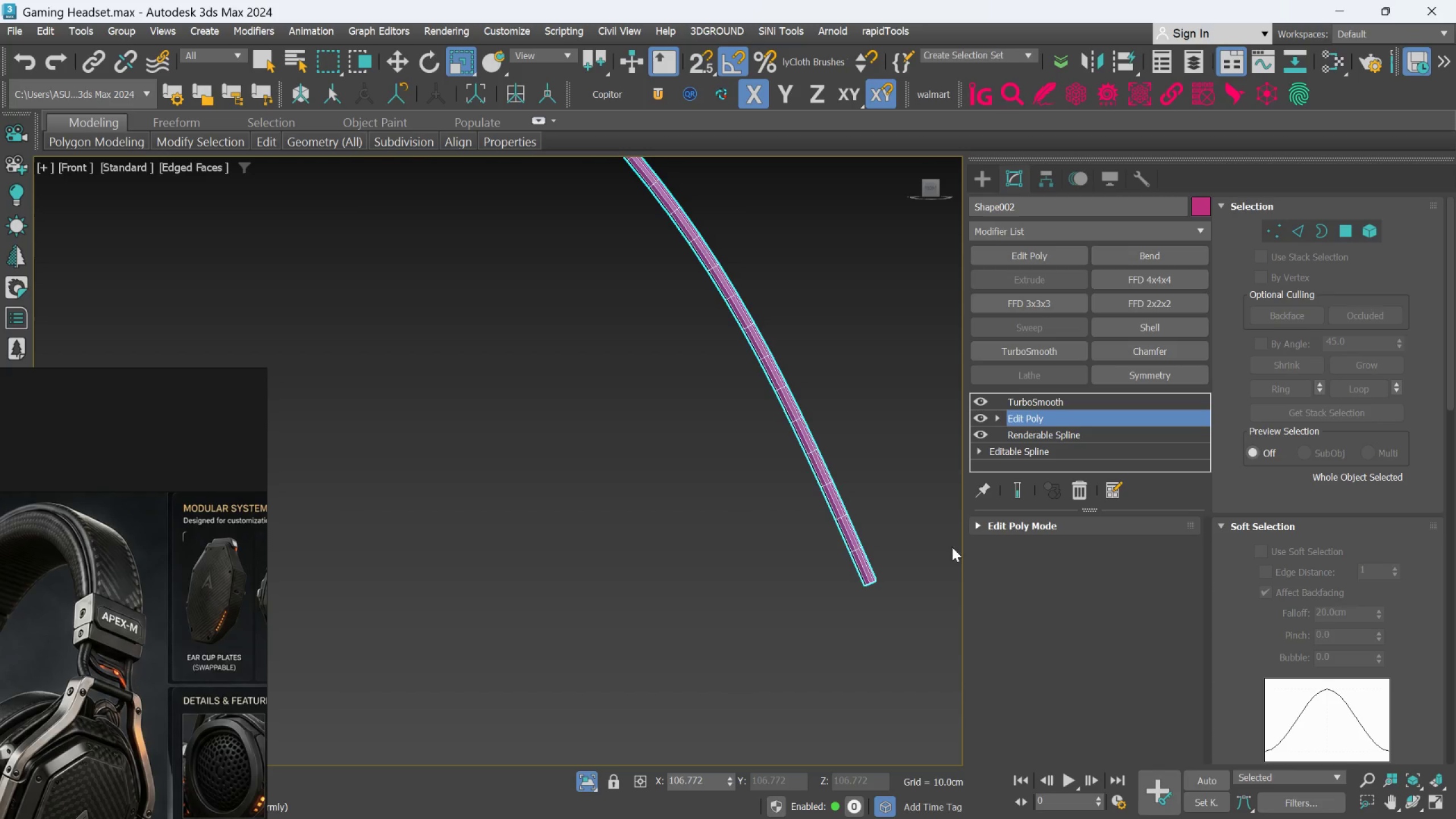 
scroll: coordinate [888, 574], scroll_direction: up, amount: 2.0
 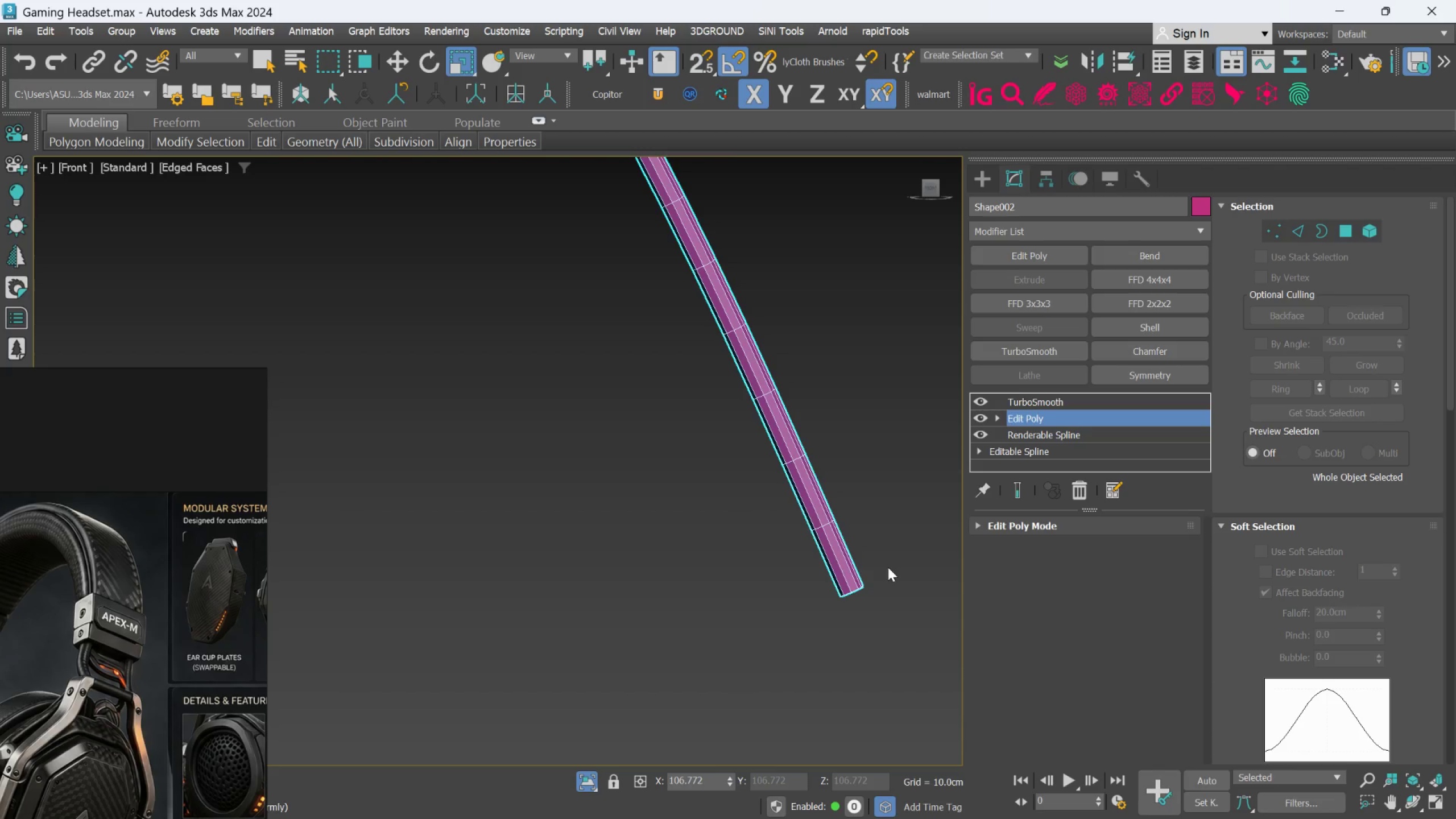 
key(Alt+1)
 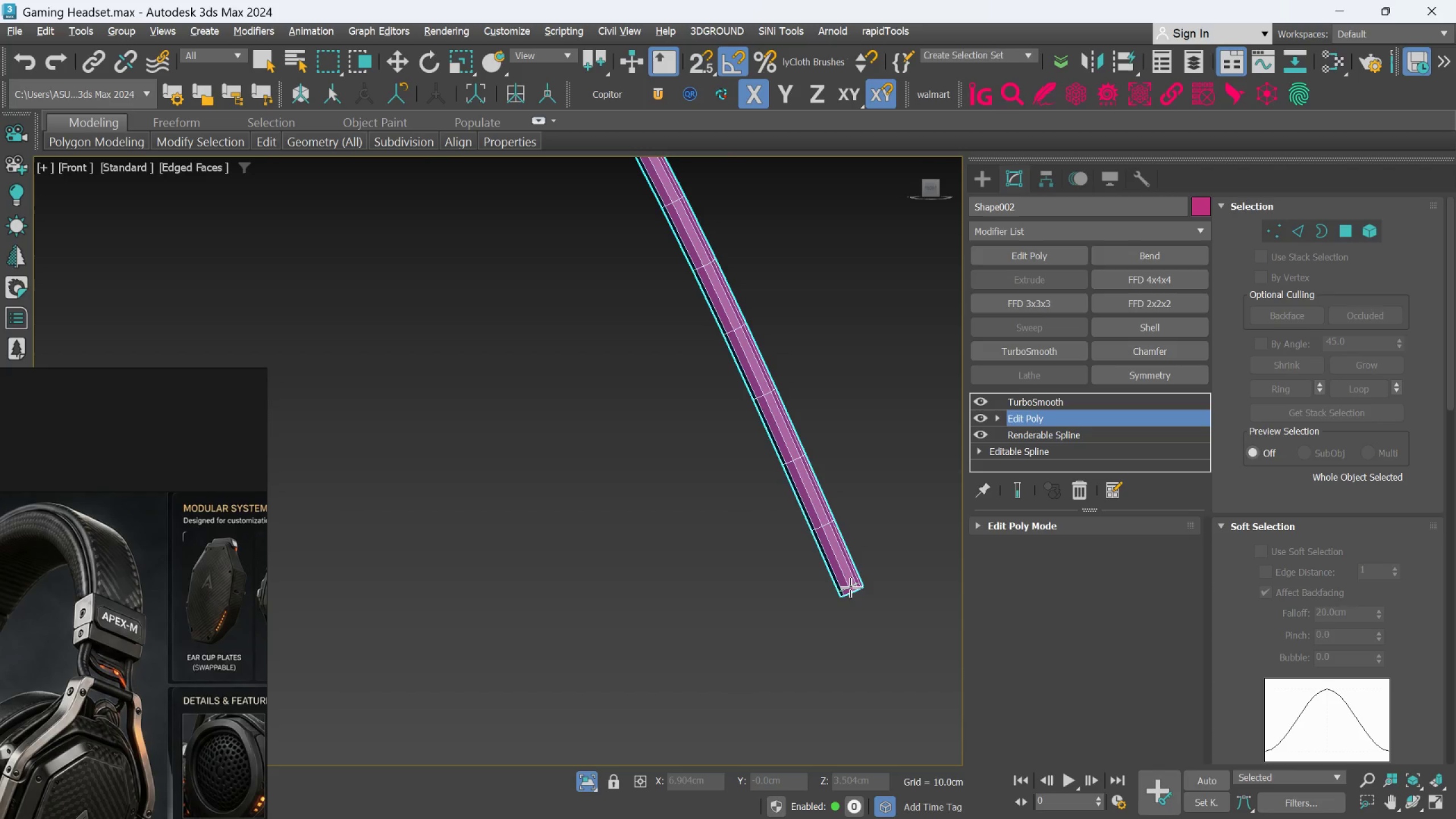 
scroll: coordinate [850, 588], scroll_direction: up, amount: 2.0
 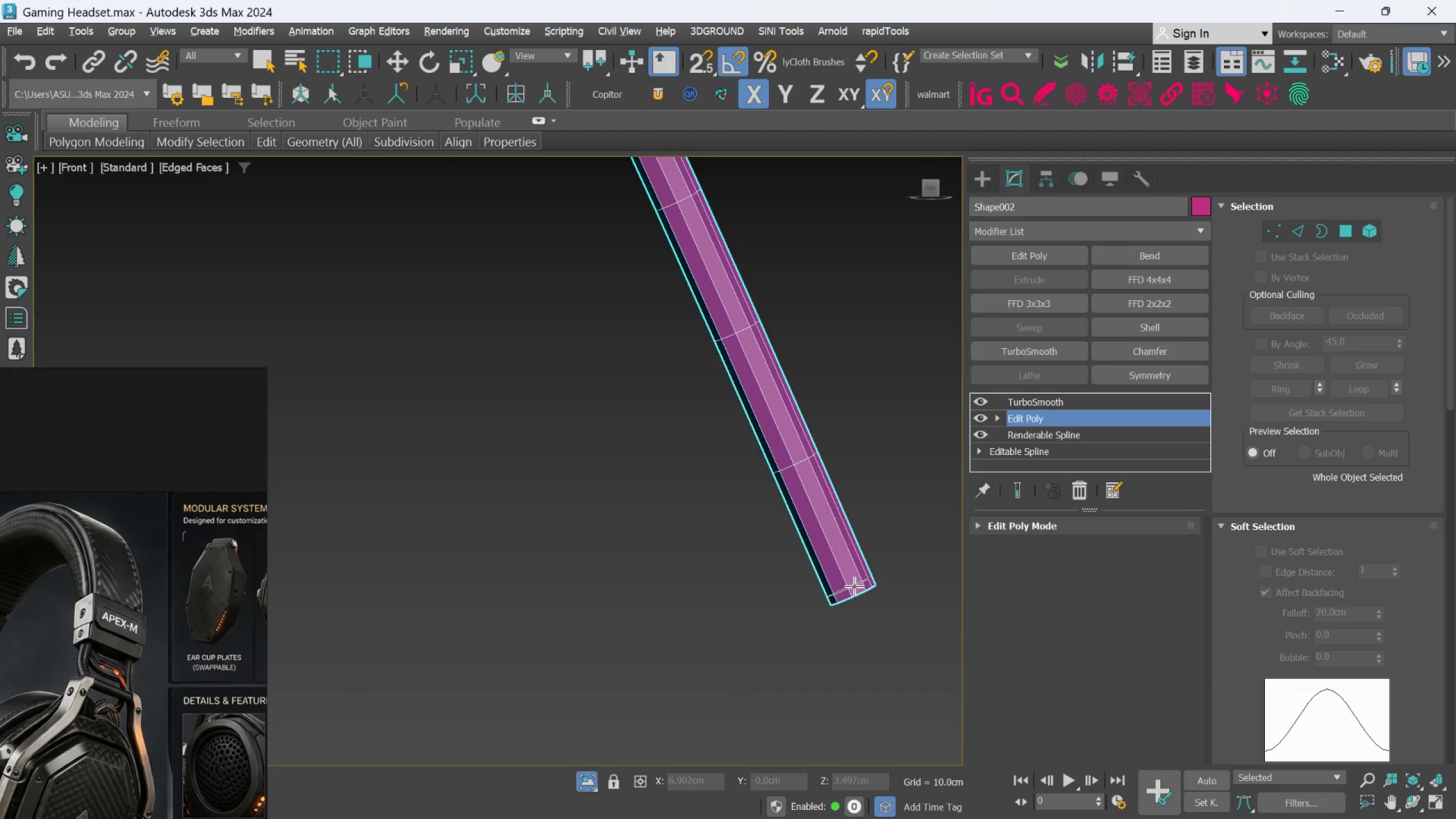 
left_click([857, 586])
 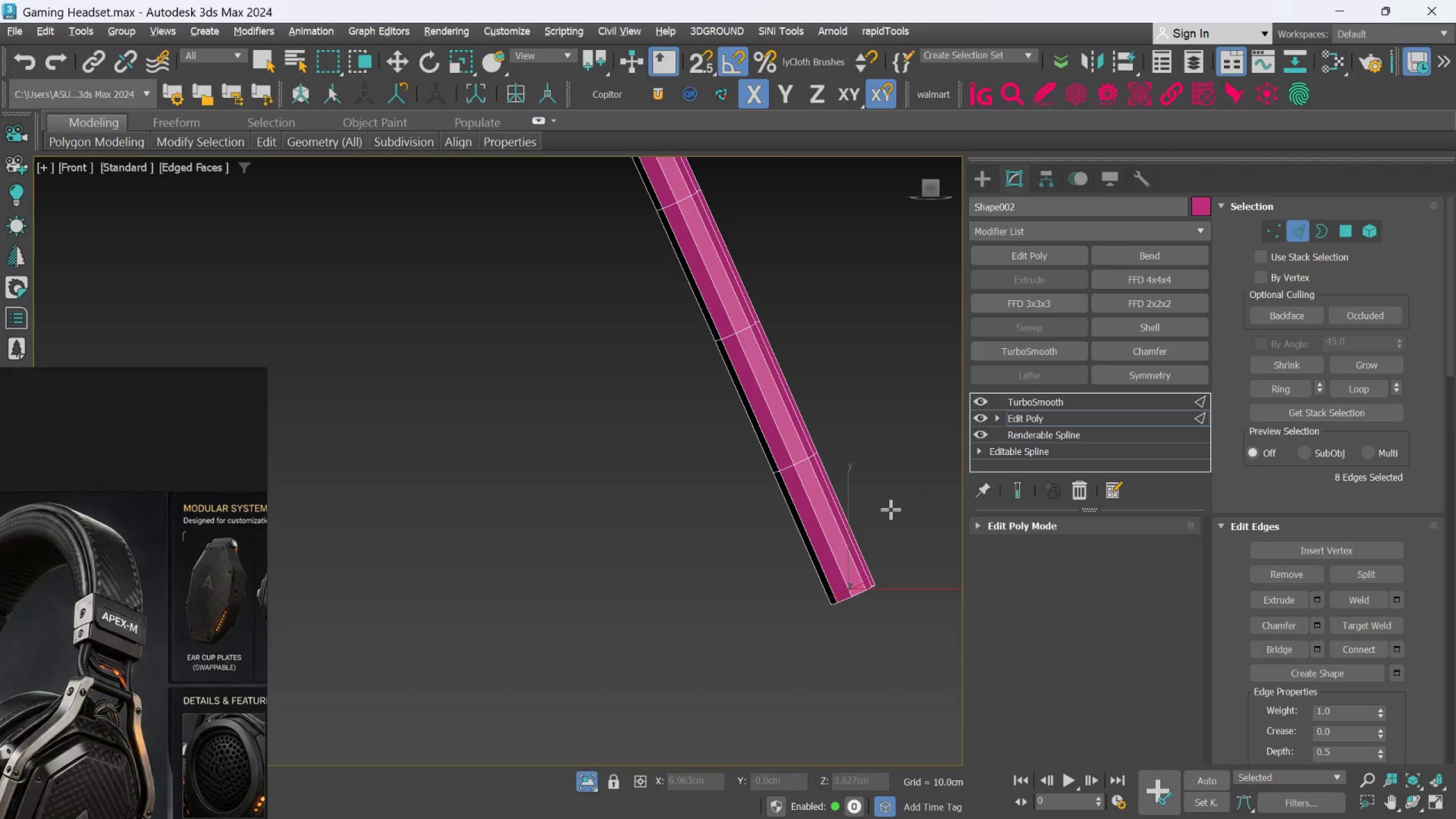 
scroll: coordinate [874, 518], scroll_direction: down, amount: 8.0
 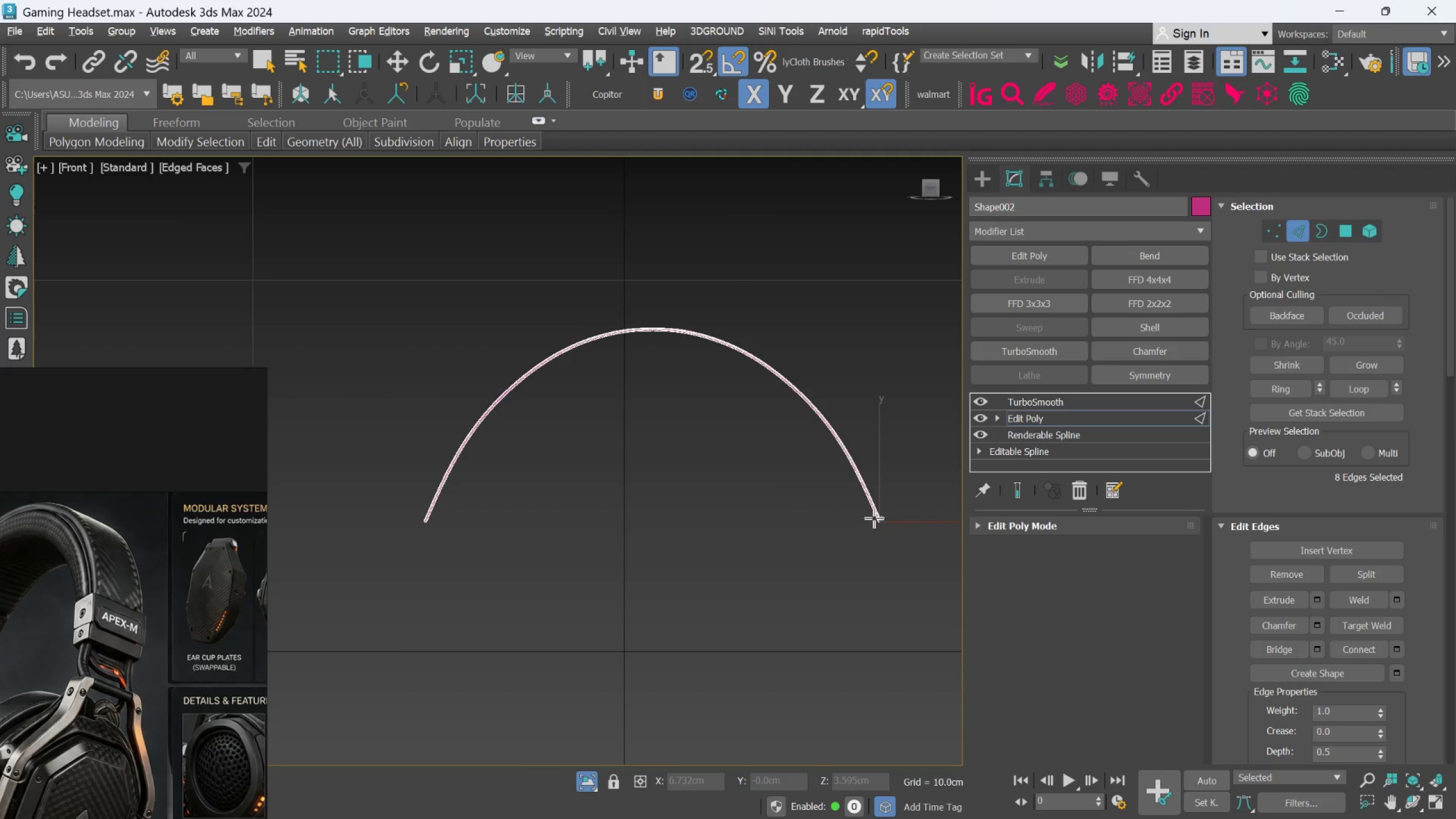 
hold_key(key=AltLeft, duration=0.61)
 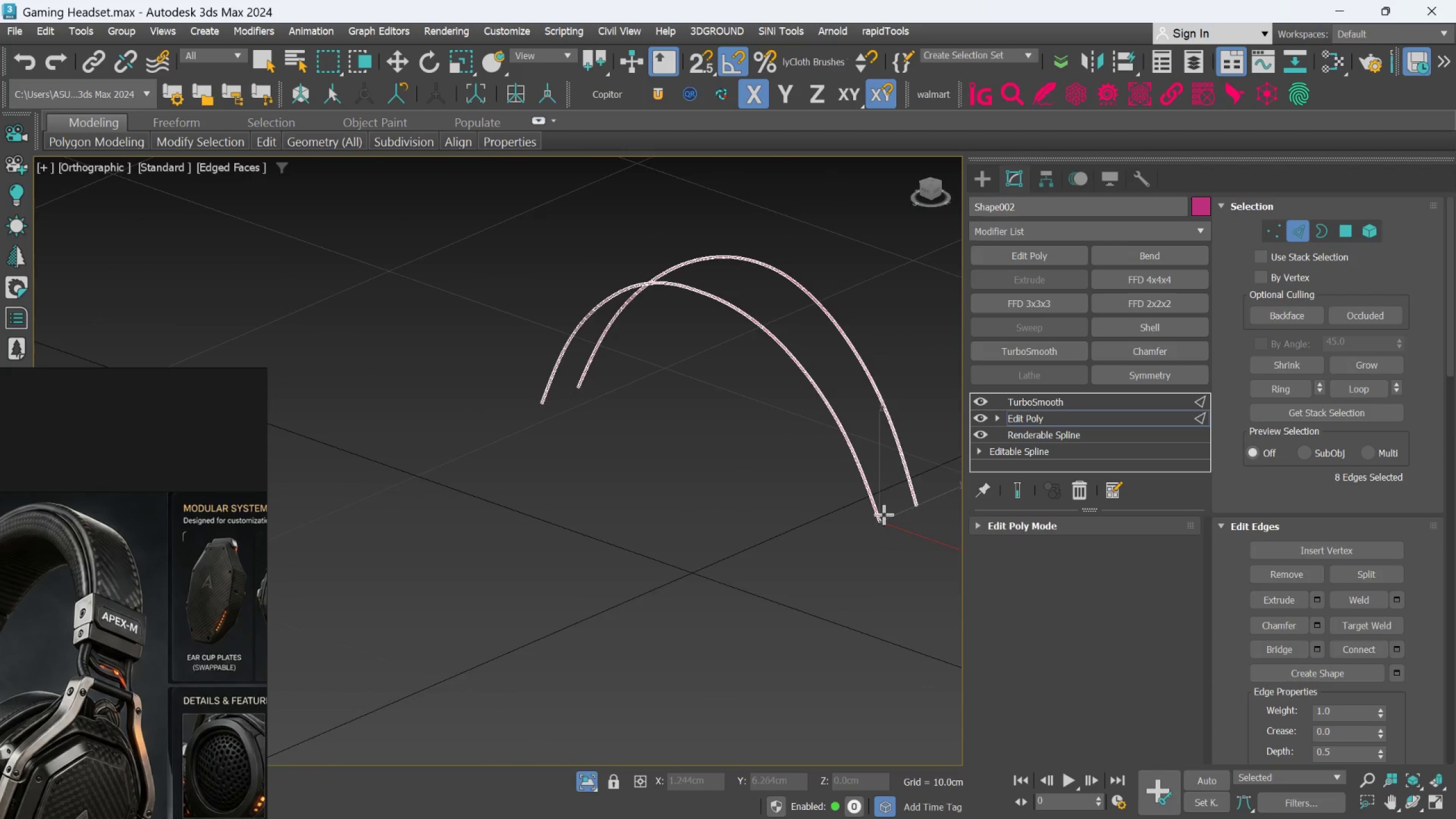 
scroll: coordinate [747, 525], scroll_direction: up, amount: 7.0
 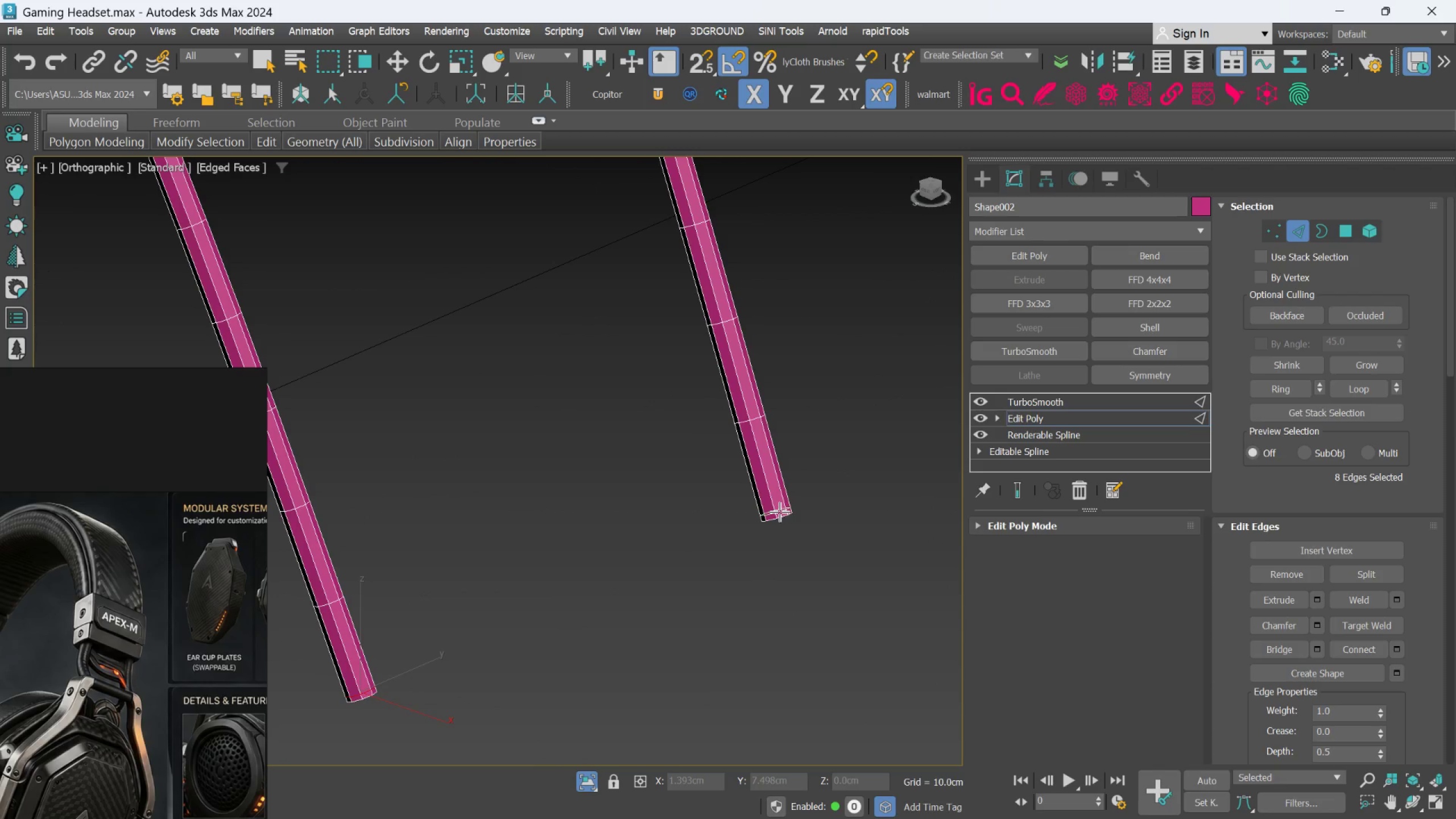 
left_click([780, 512])
 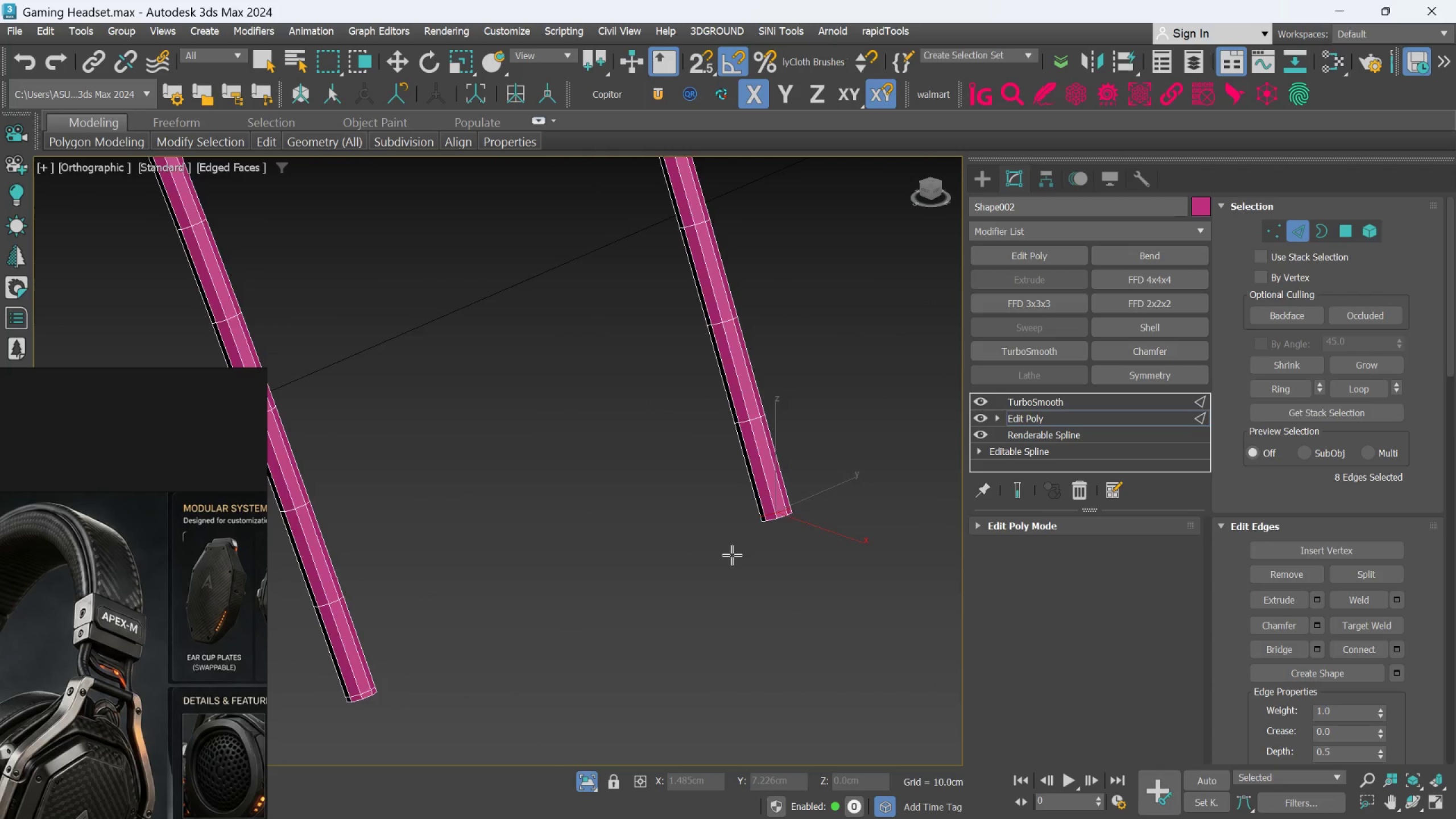 
scroll: coordinate [601, 481], scroll_direction: down, amount: 8.0
 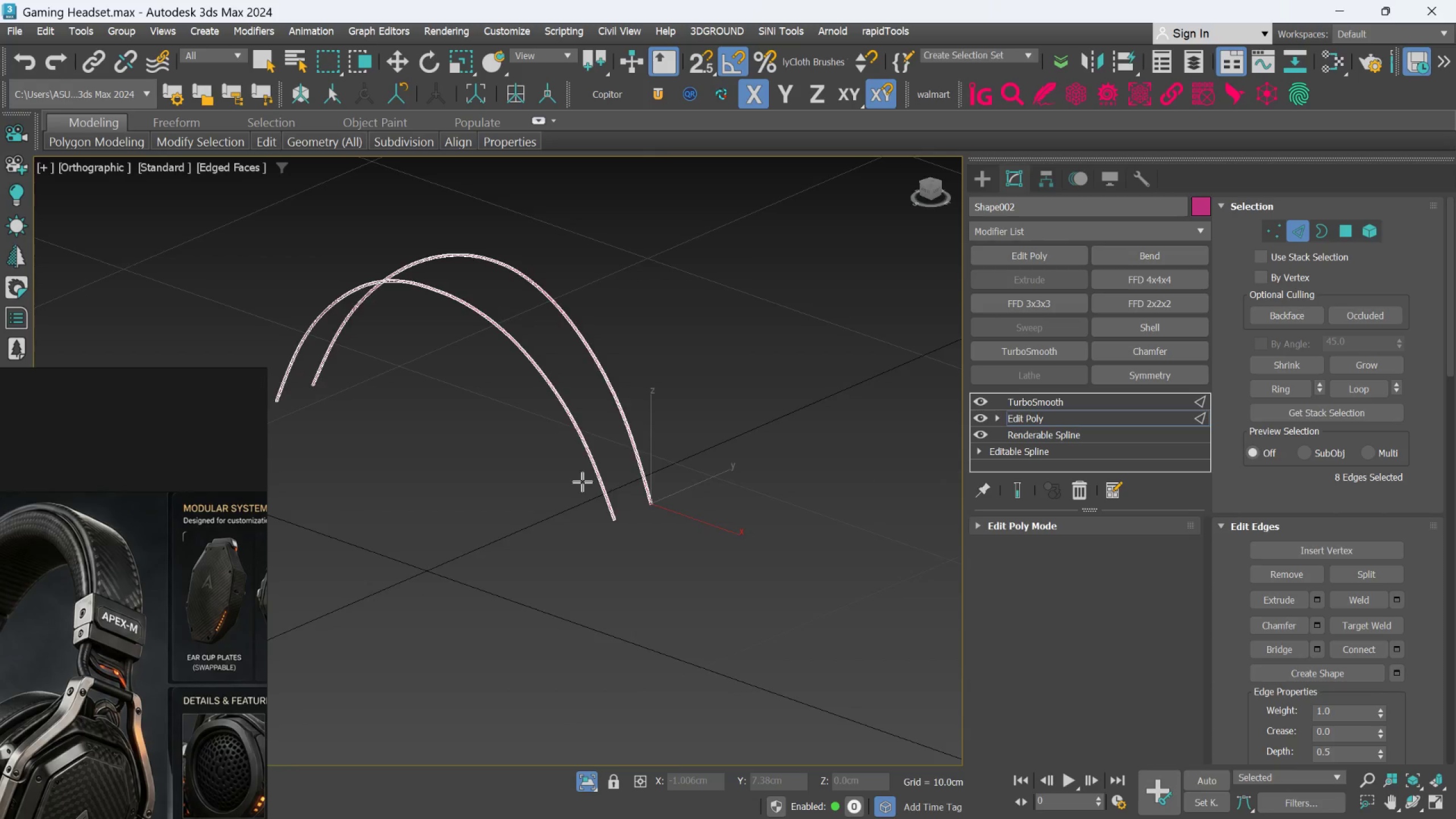 
hold_key(key=AltLeft, duration=0.61)
 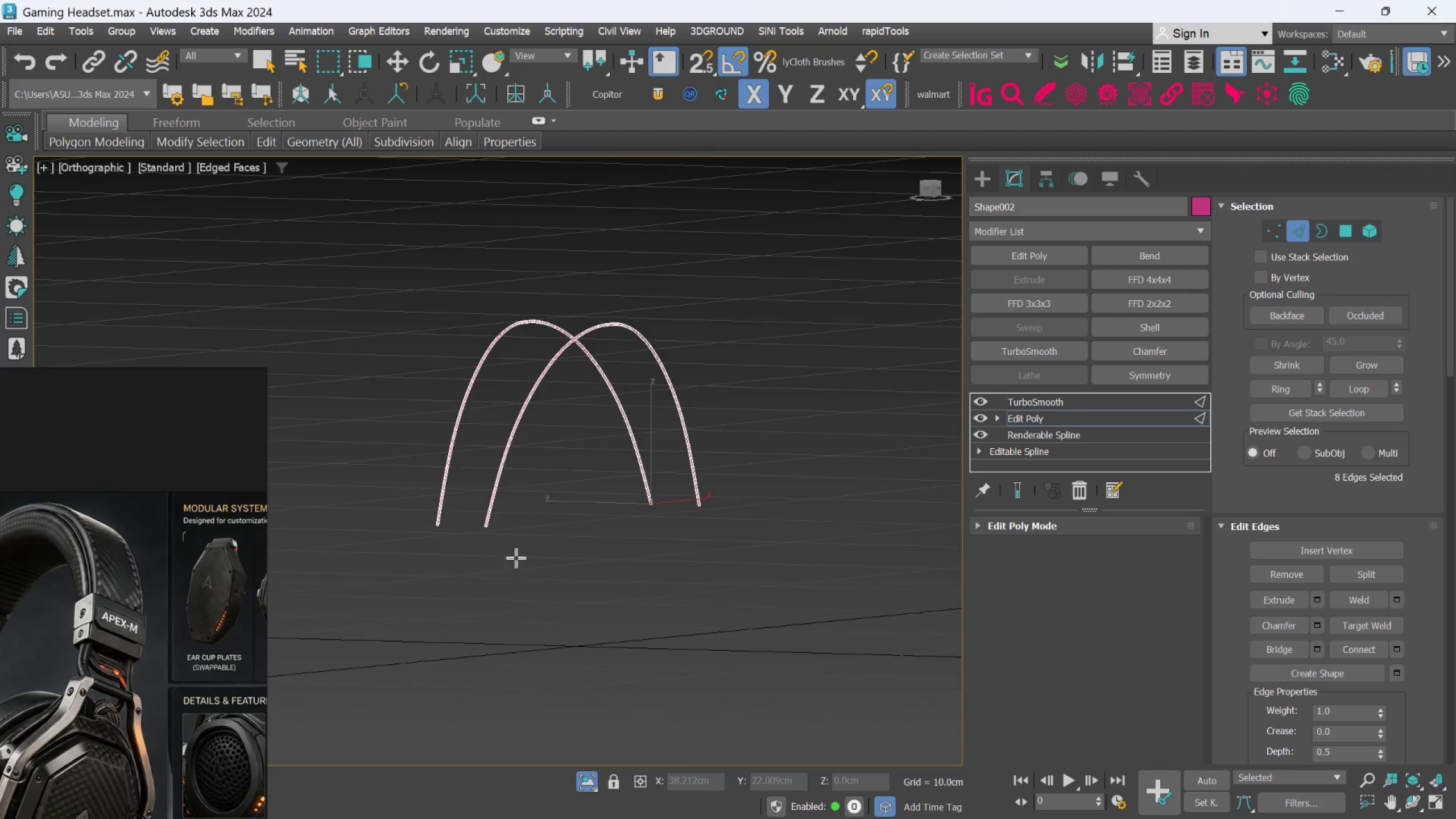 
scroll: coordinate [442, 489], scroll_direction: up, amount: 6.0
 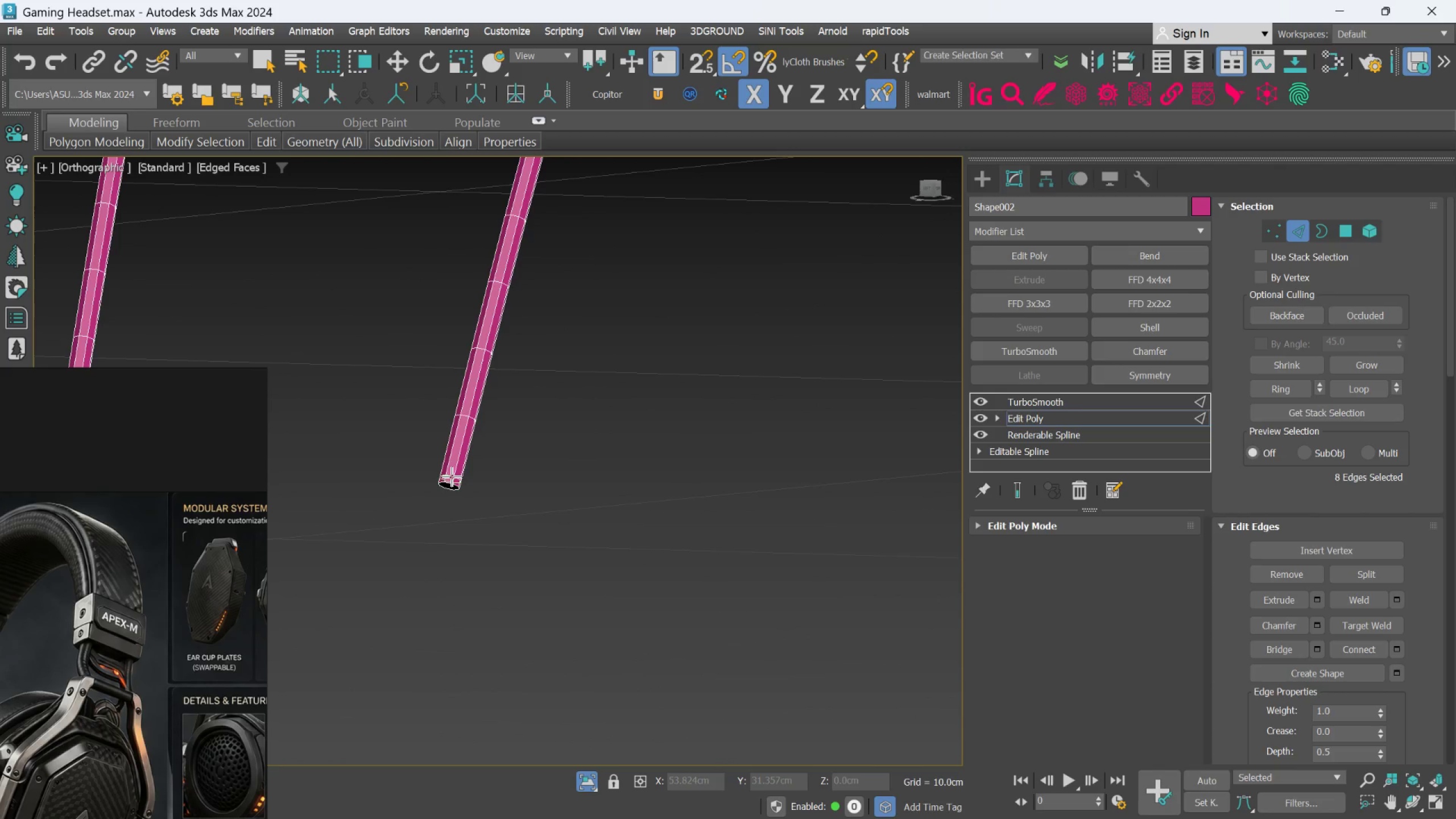 
left_click([452, 477])
 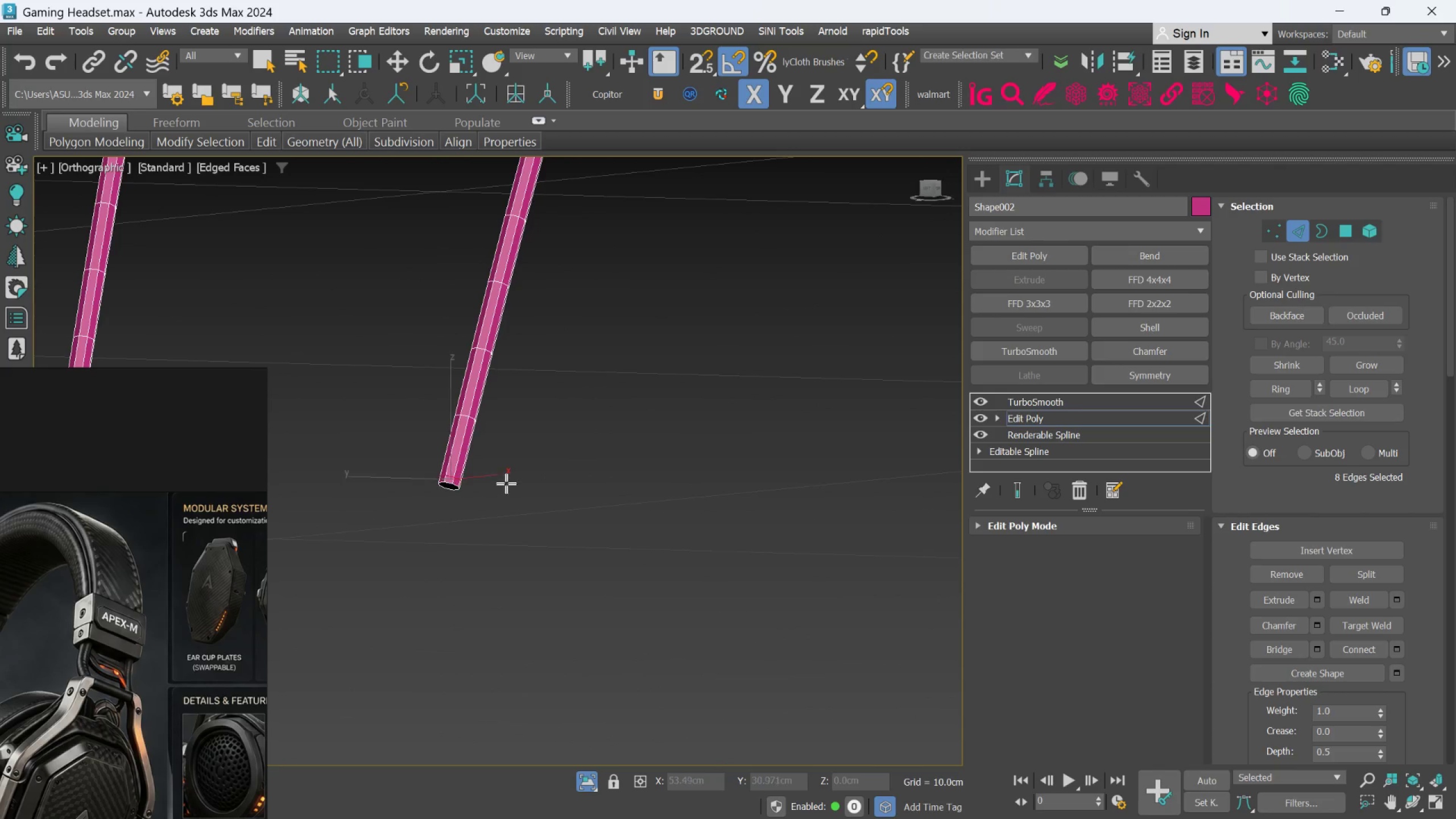 
scroll: coordinate [506, 481], scroll_direction: down, amount: 2.0
 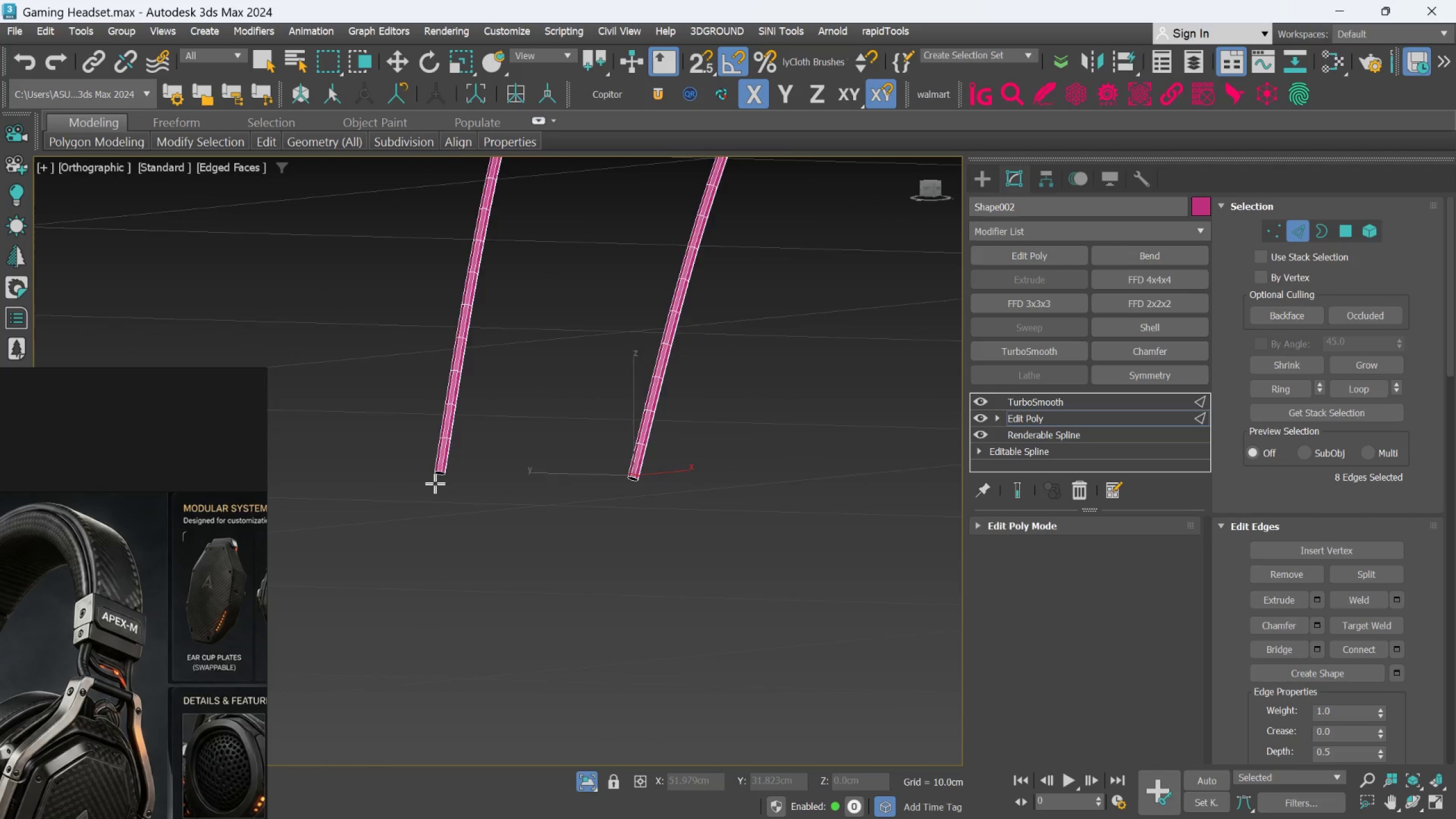 
scroll: coordinate [433, 483], scroll_direction: up, amount: 2.0
 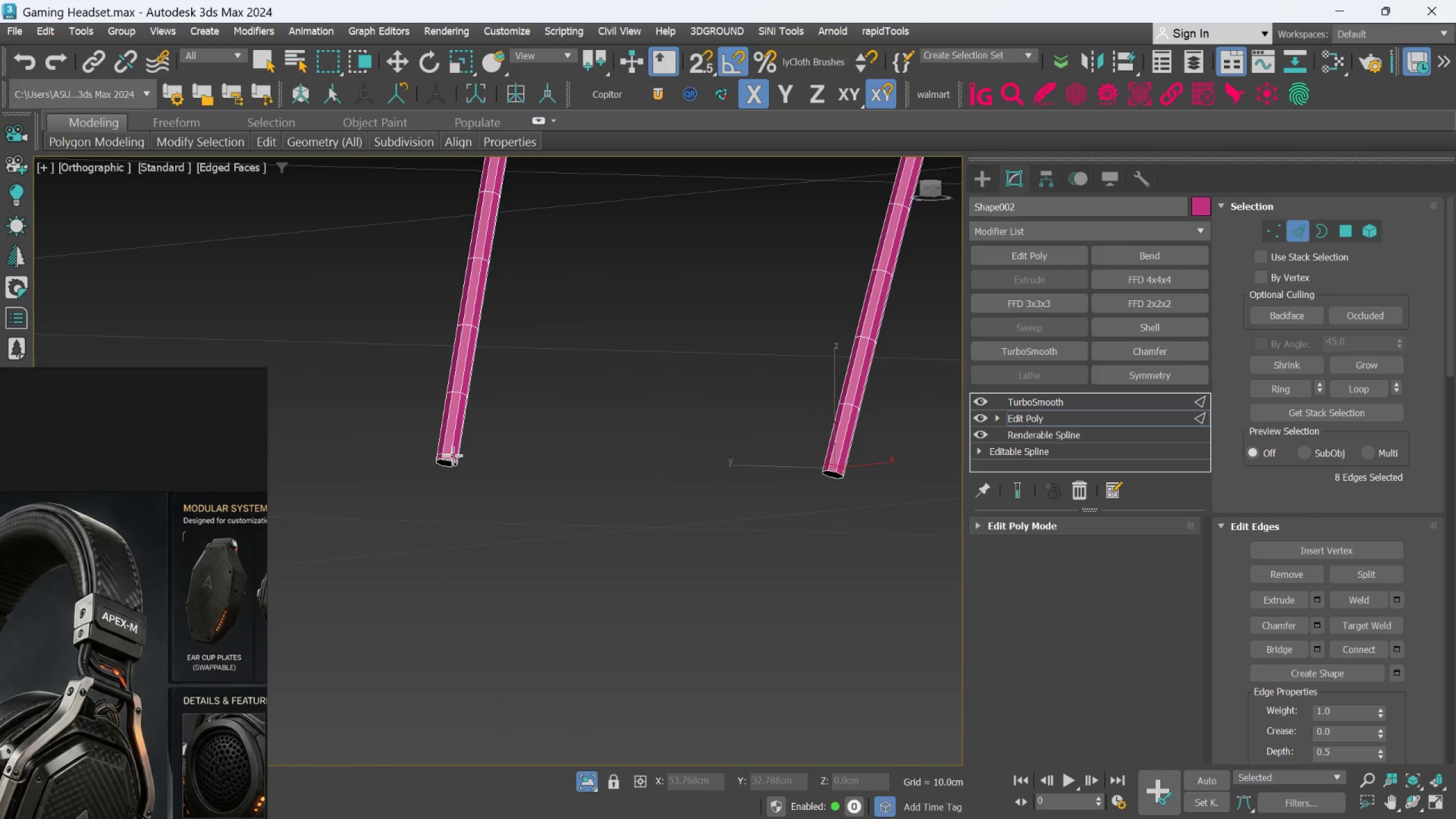 
left_click([452, 455])
 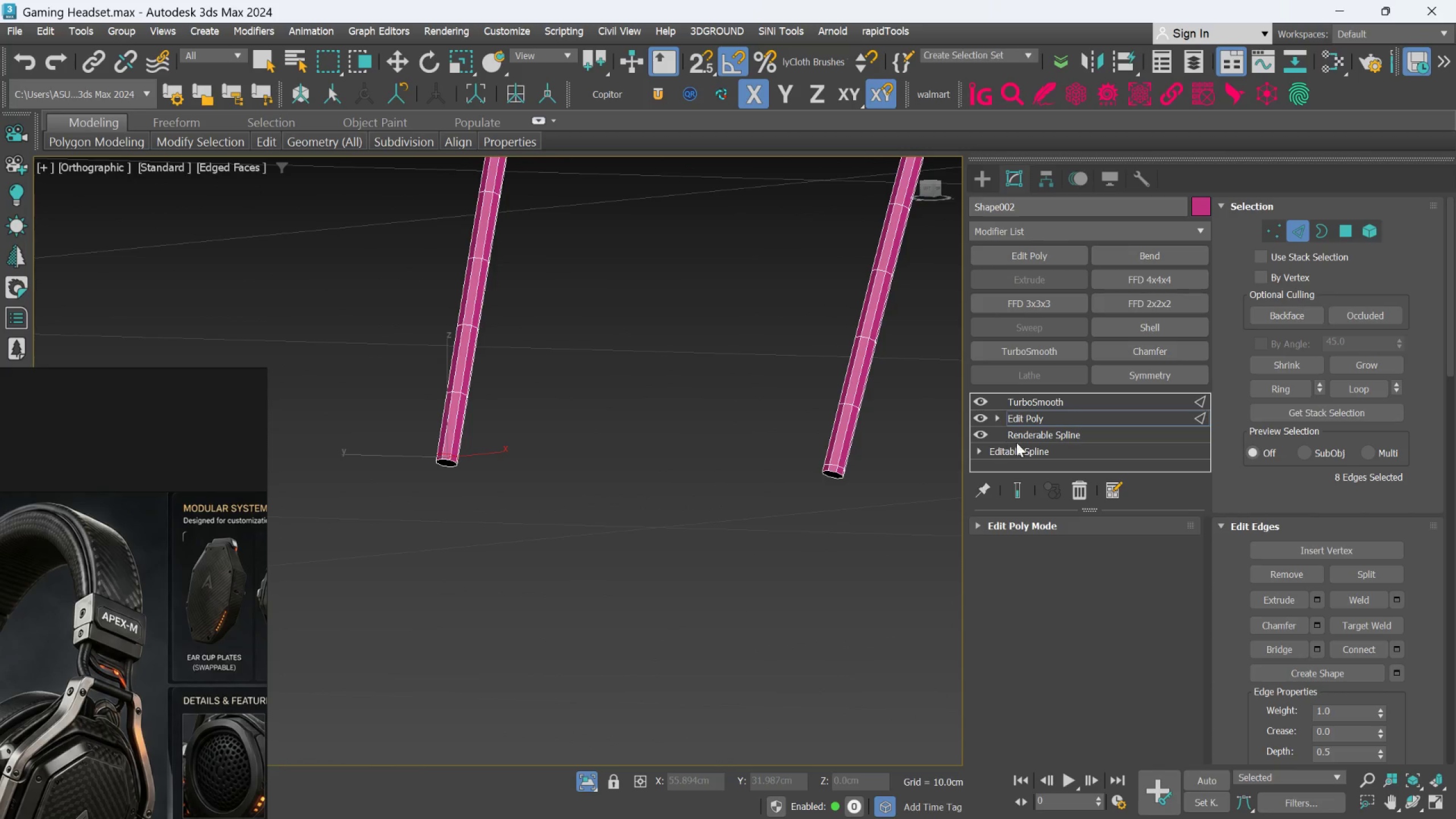 
left_click([1025, 441])
 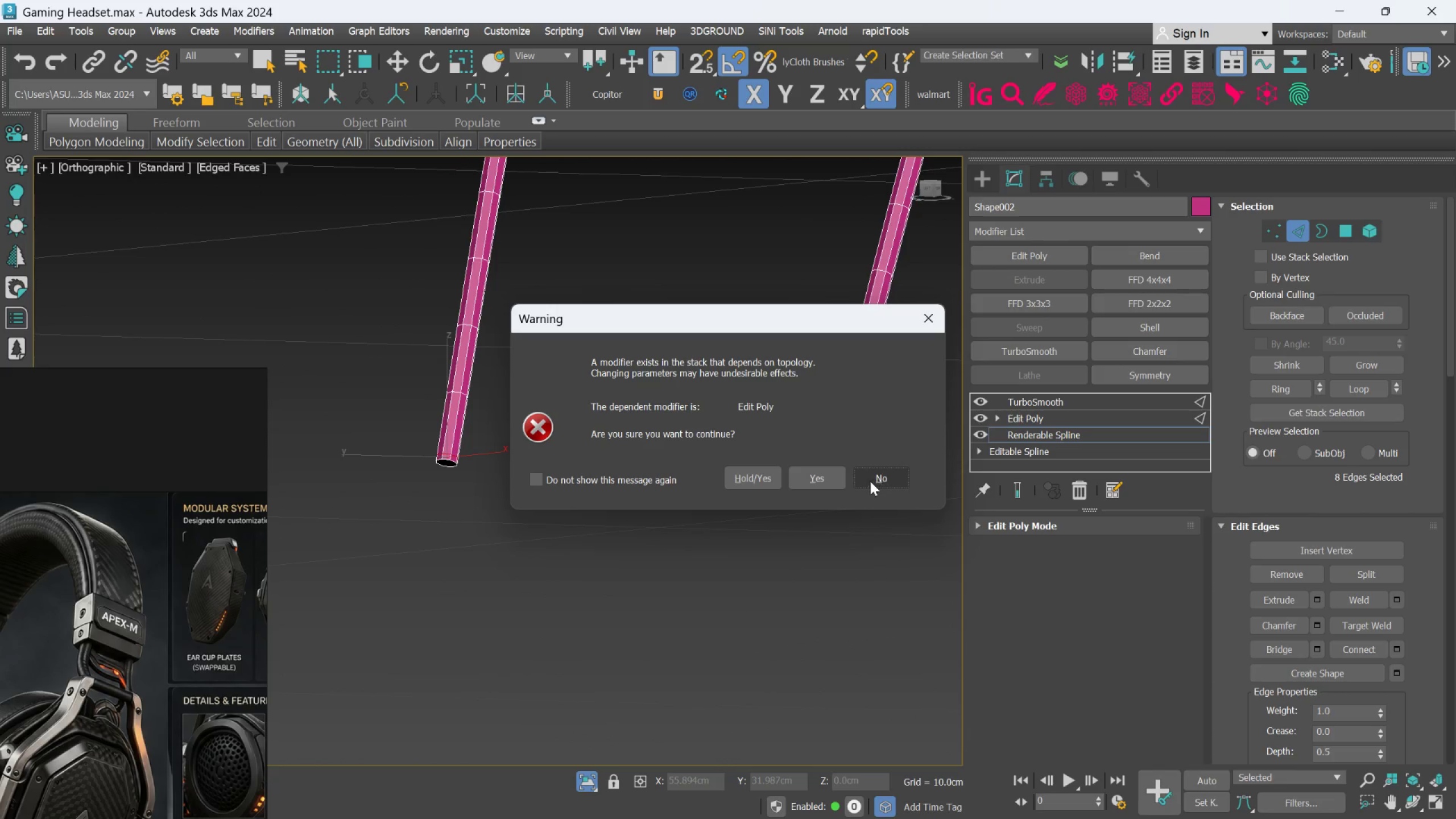 
left_click([812, 481])
 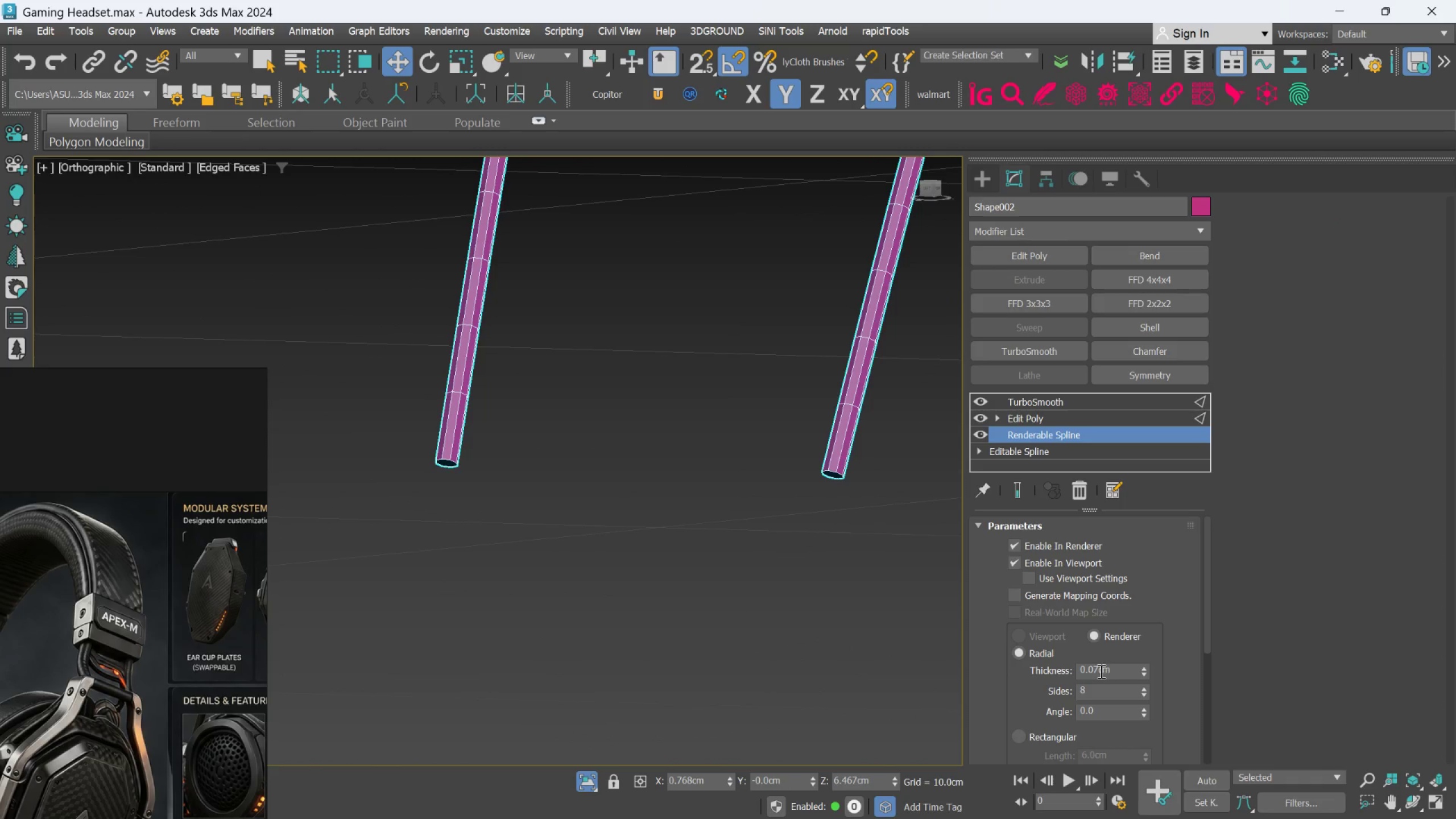 
left_click([1100, 672])
 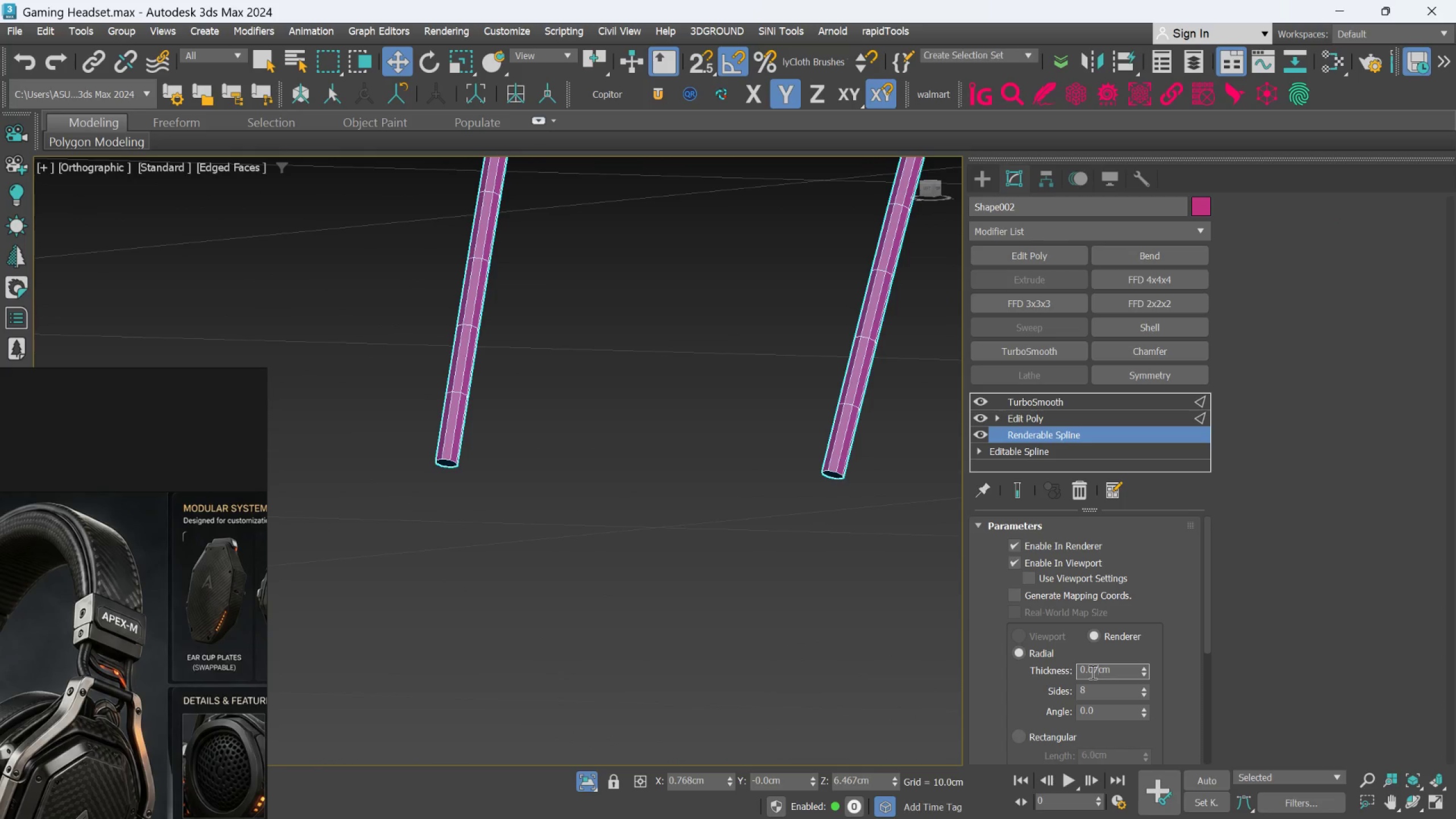 
key(Backspace)
 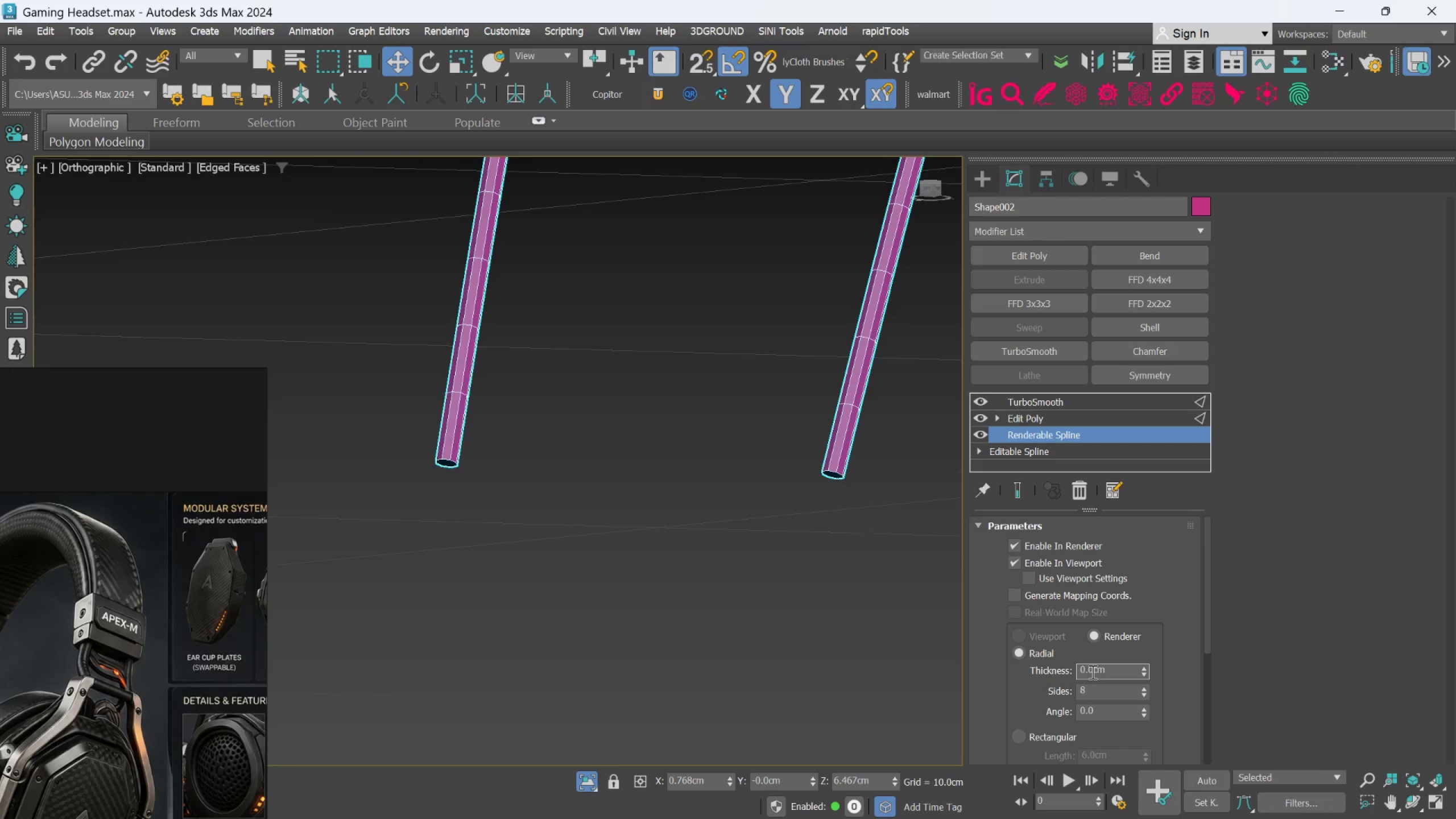 
key(8)
 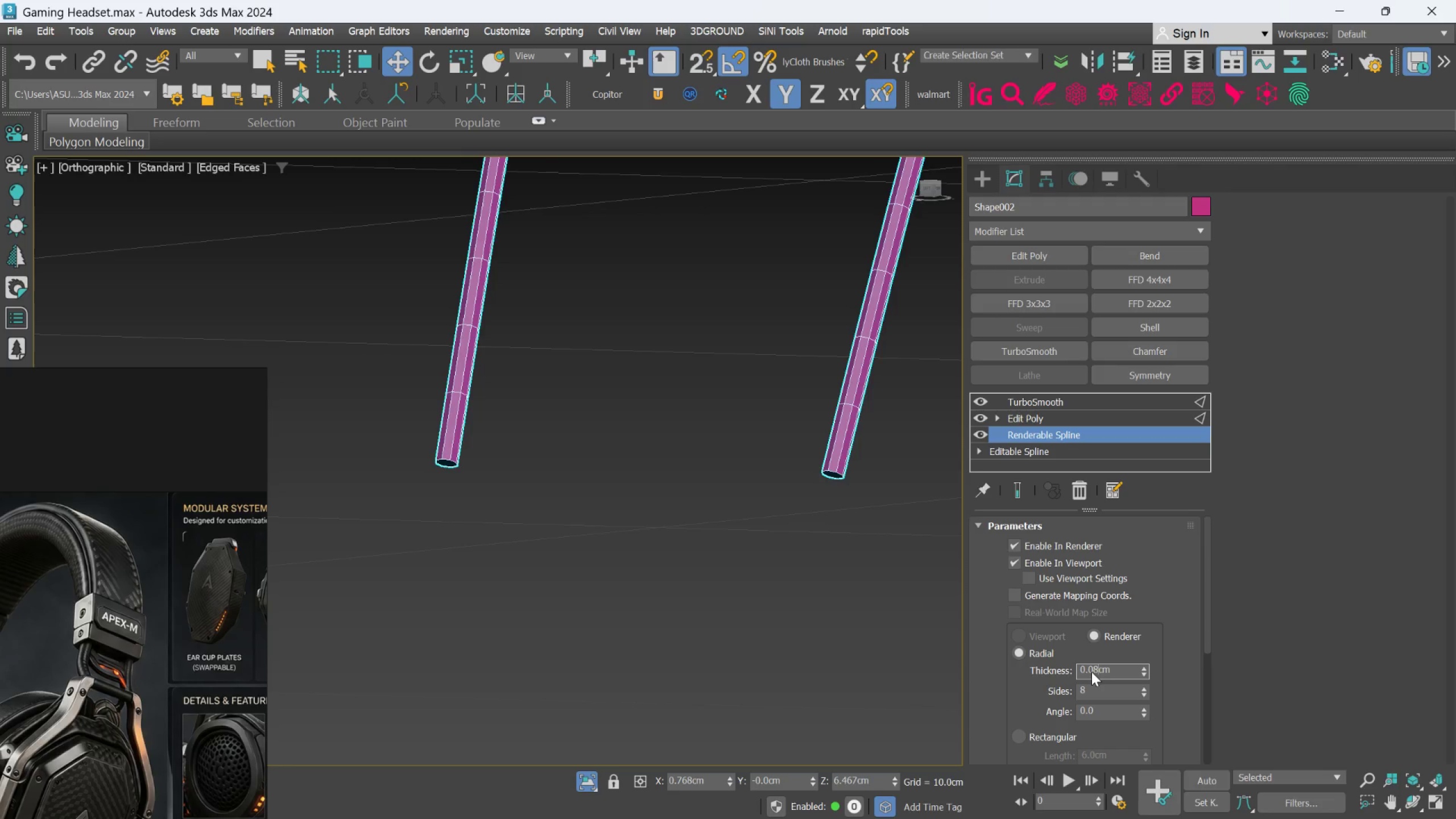 
key(Enter)
 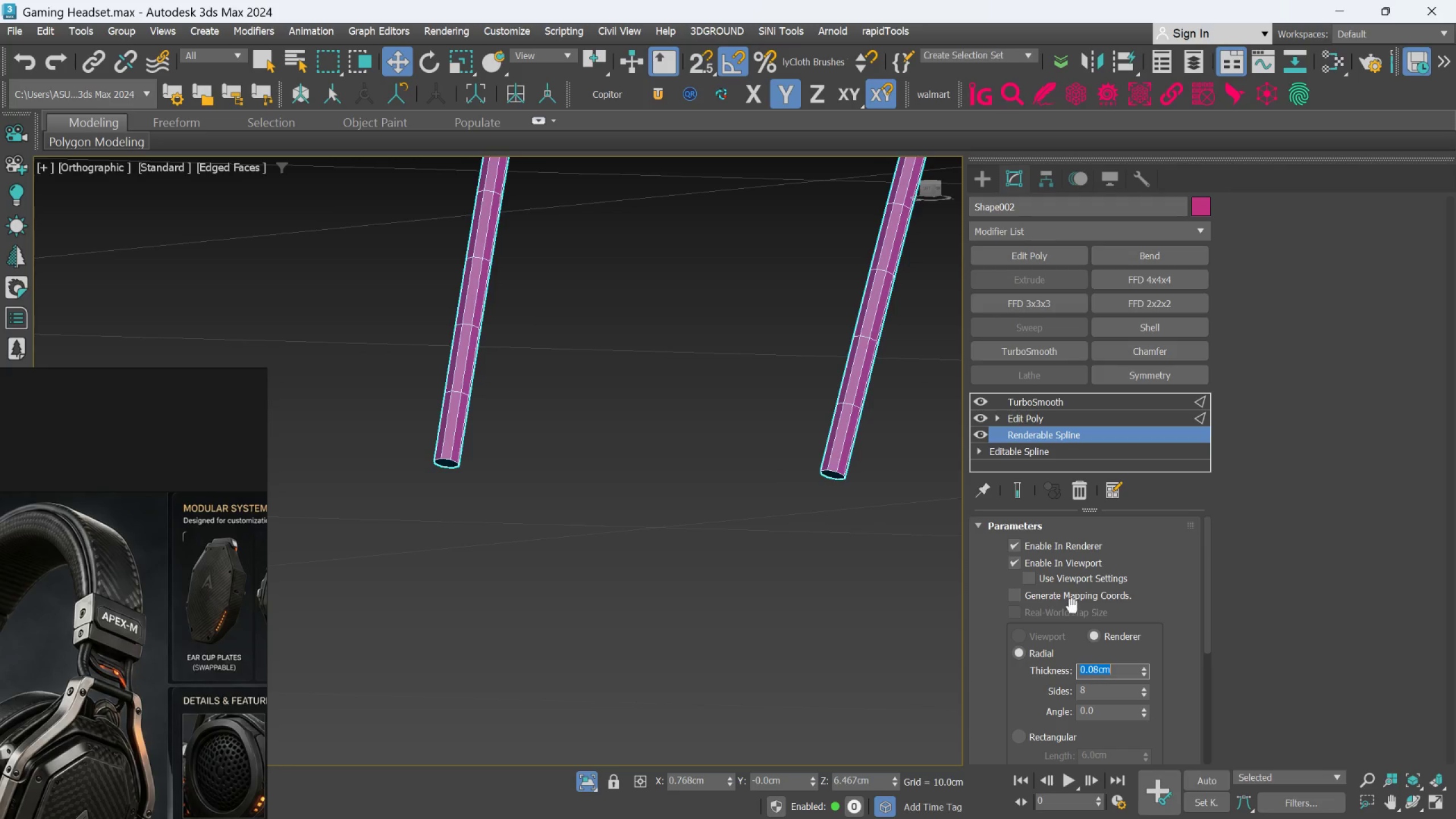 
mouse_move([1016, 507])
 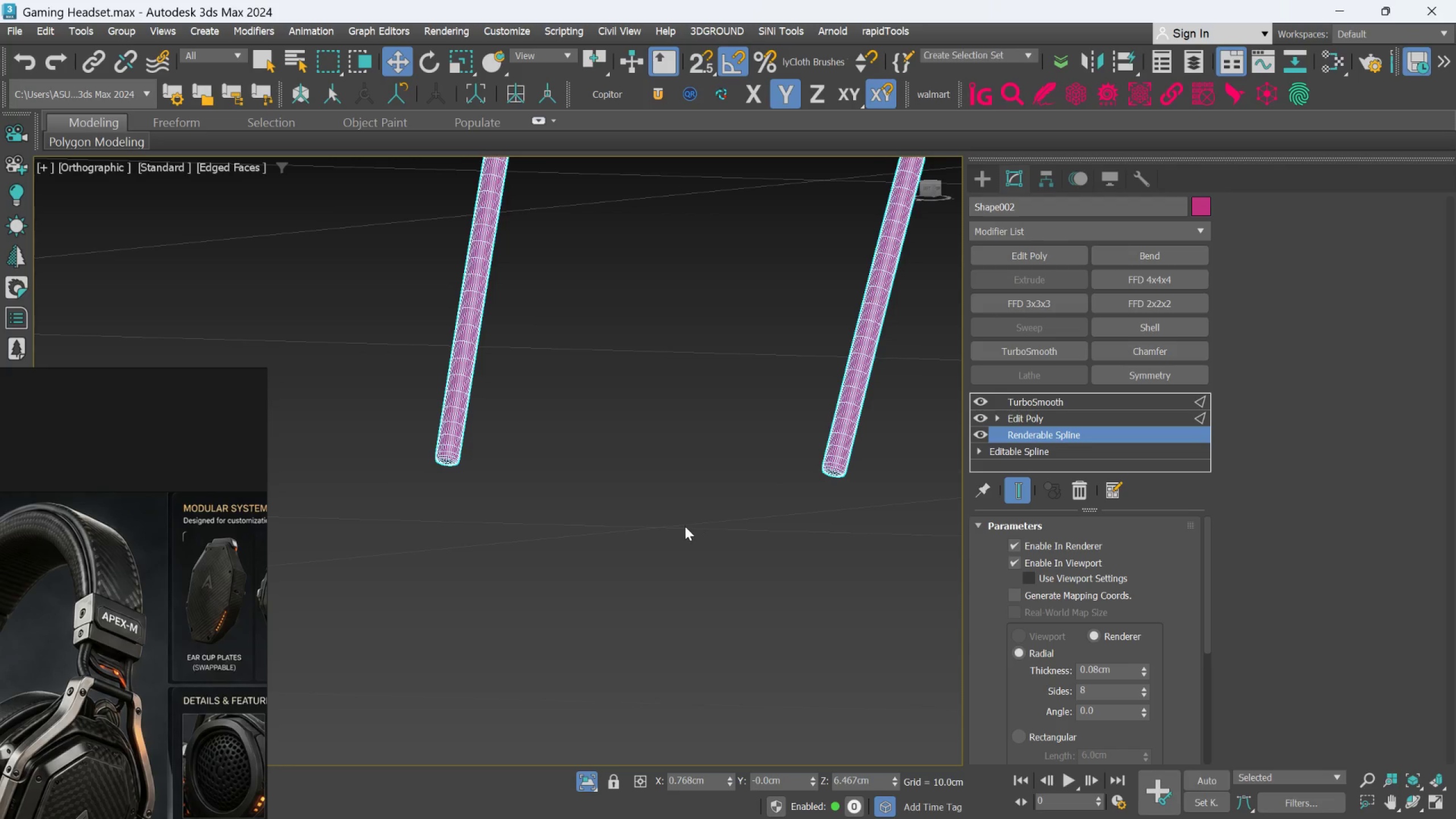 
scroll: coordinate [692, 518], scroll_direction: none, amount: 0.0
 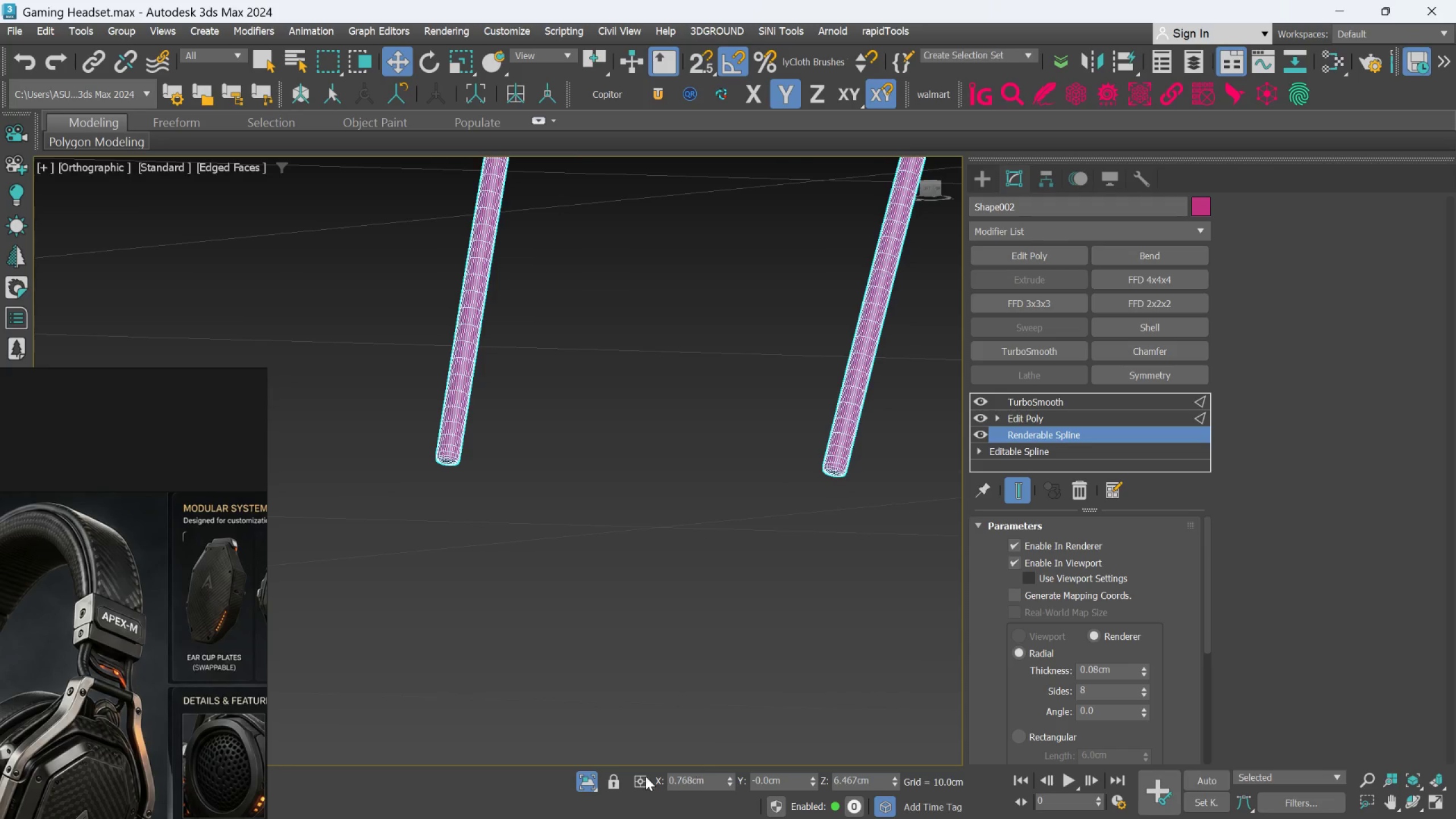 
left_click([586, 782])
 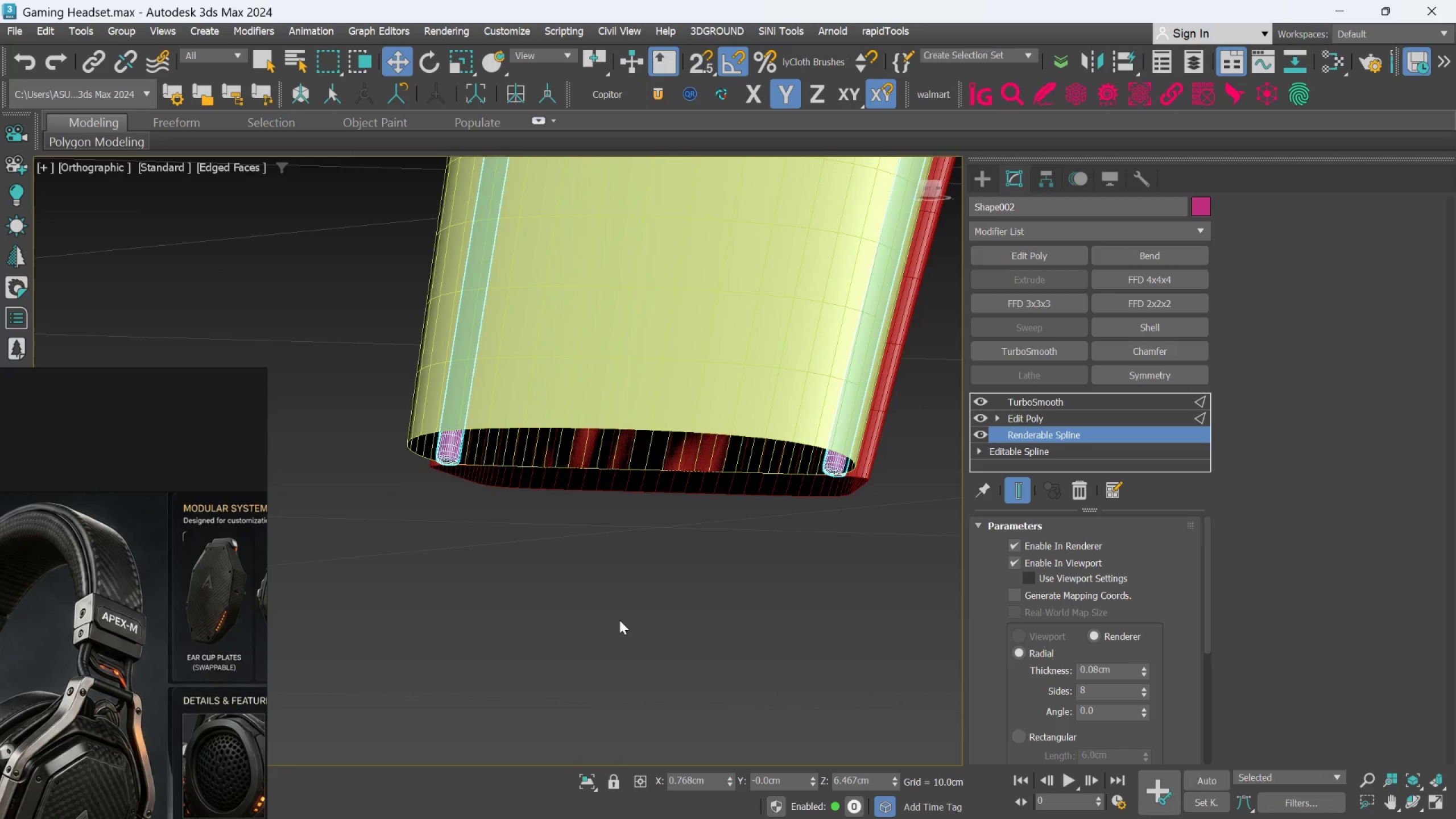 
scroll: coordinate [699, 565], scroll_direction: down, amount: 5.0
 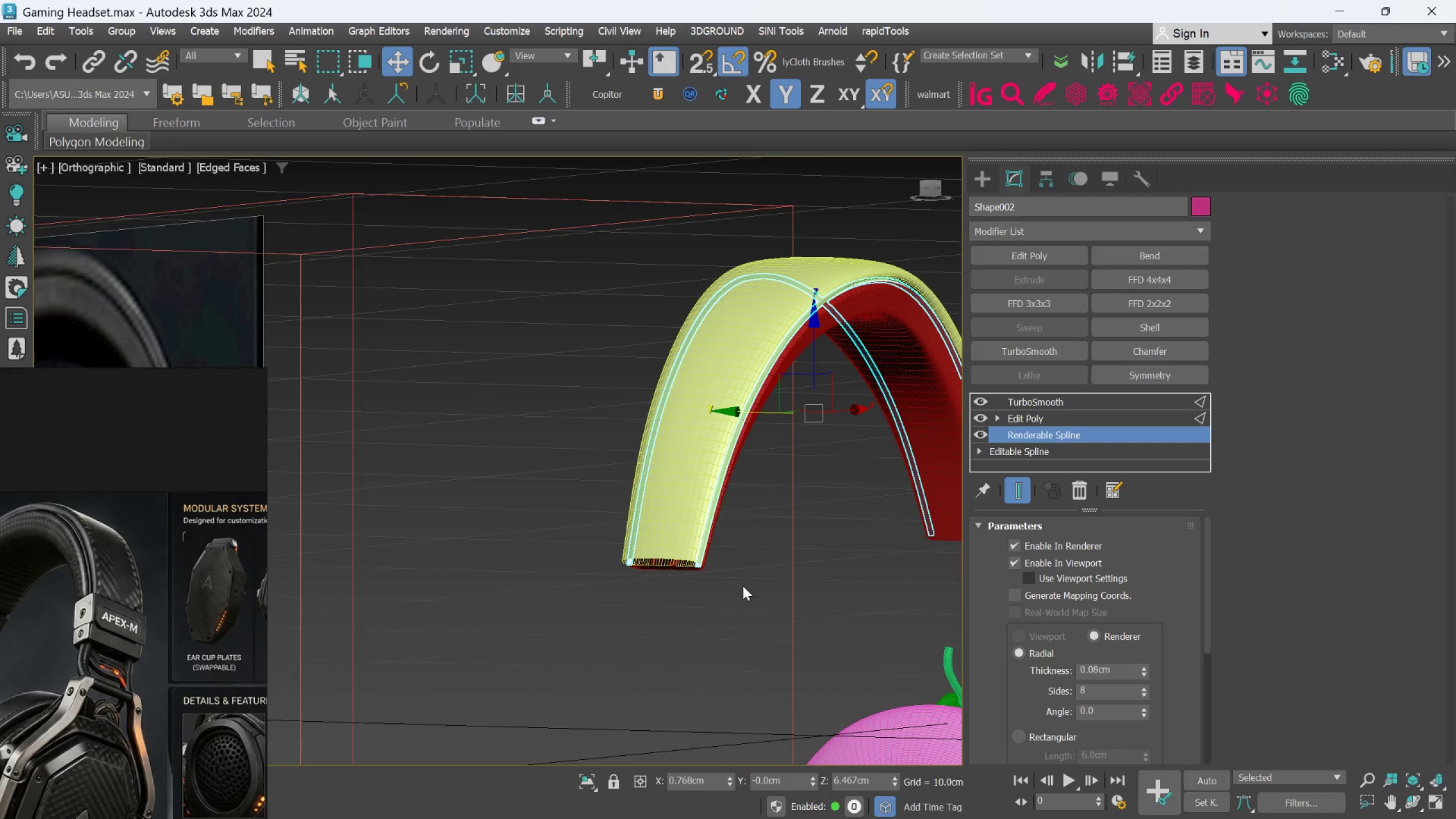 
hold_key(key=AltLeft, duration=1.03)
 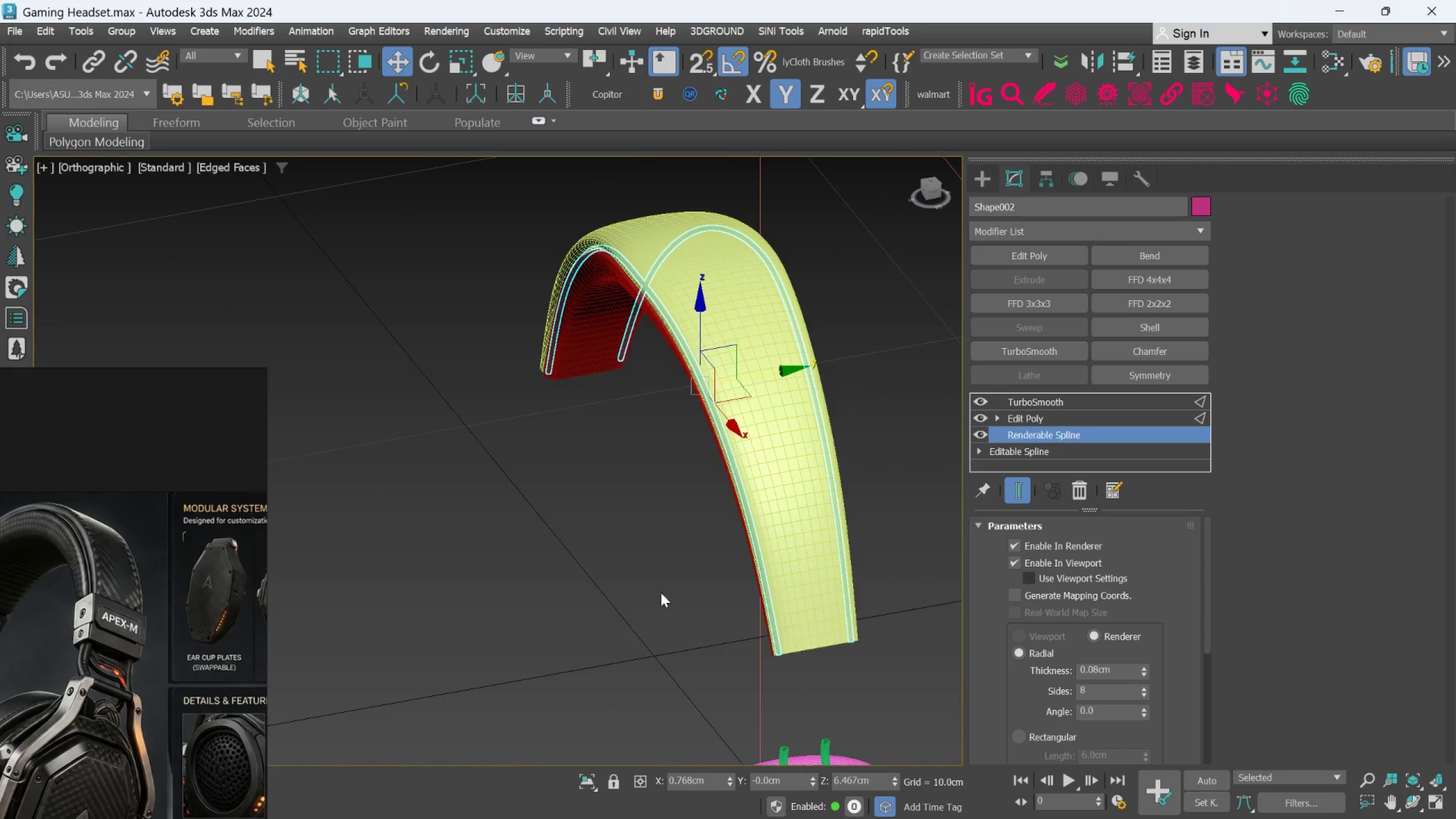 
scroll: coordinate [800, 609], scroll_direction: up, amount: 3.0
 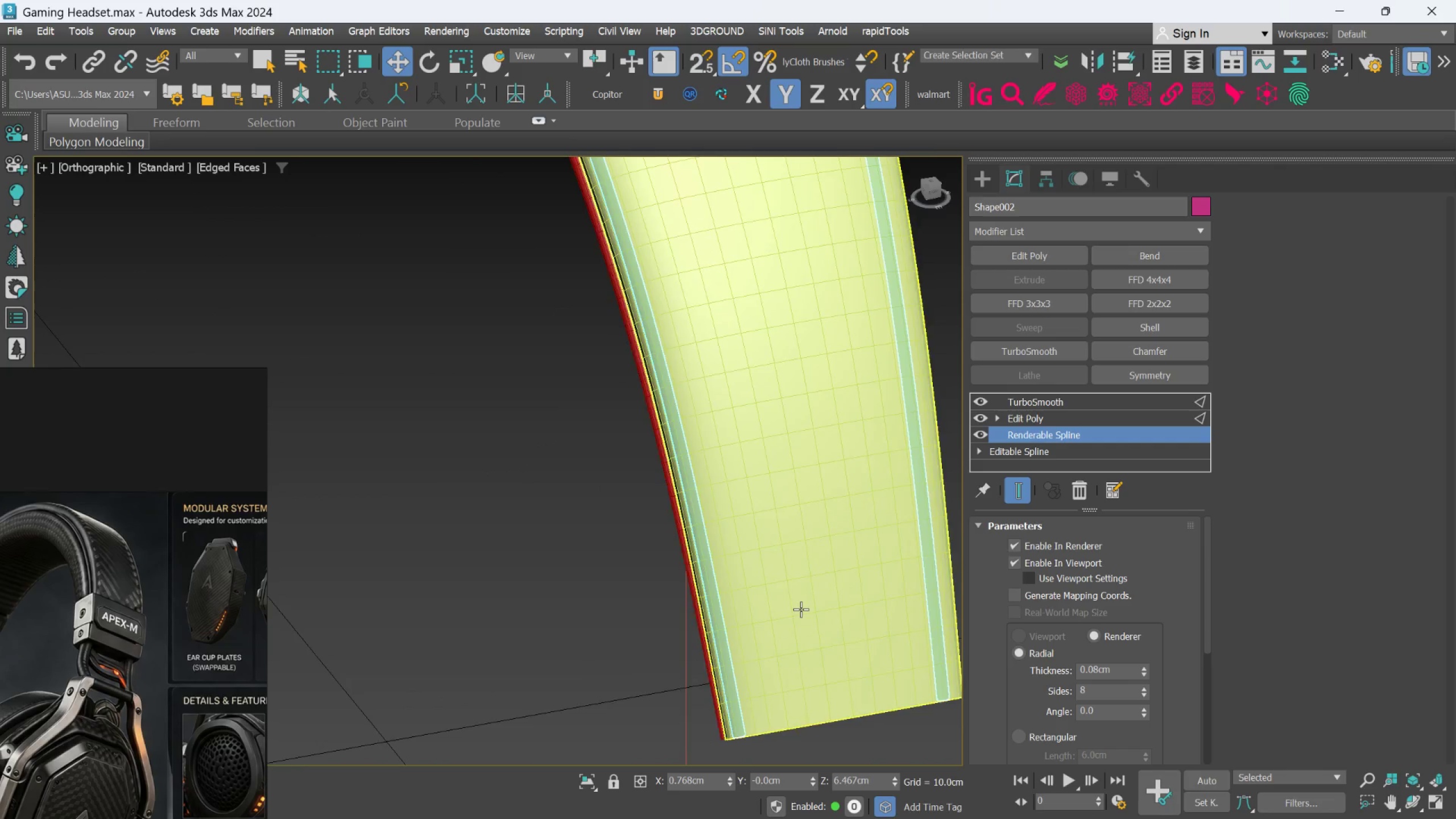 
hold_key(key=AltLeft, duration=0.64)
 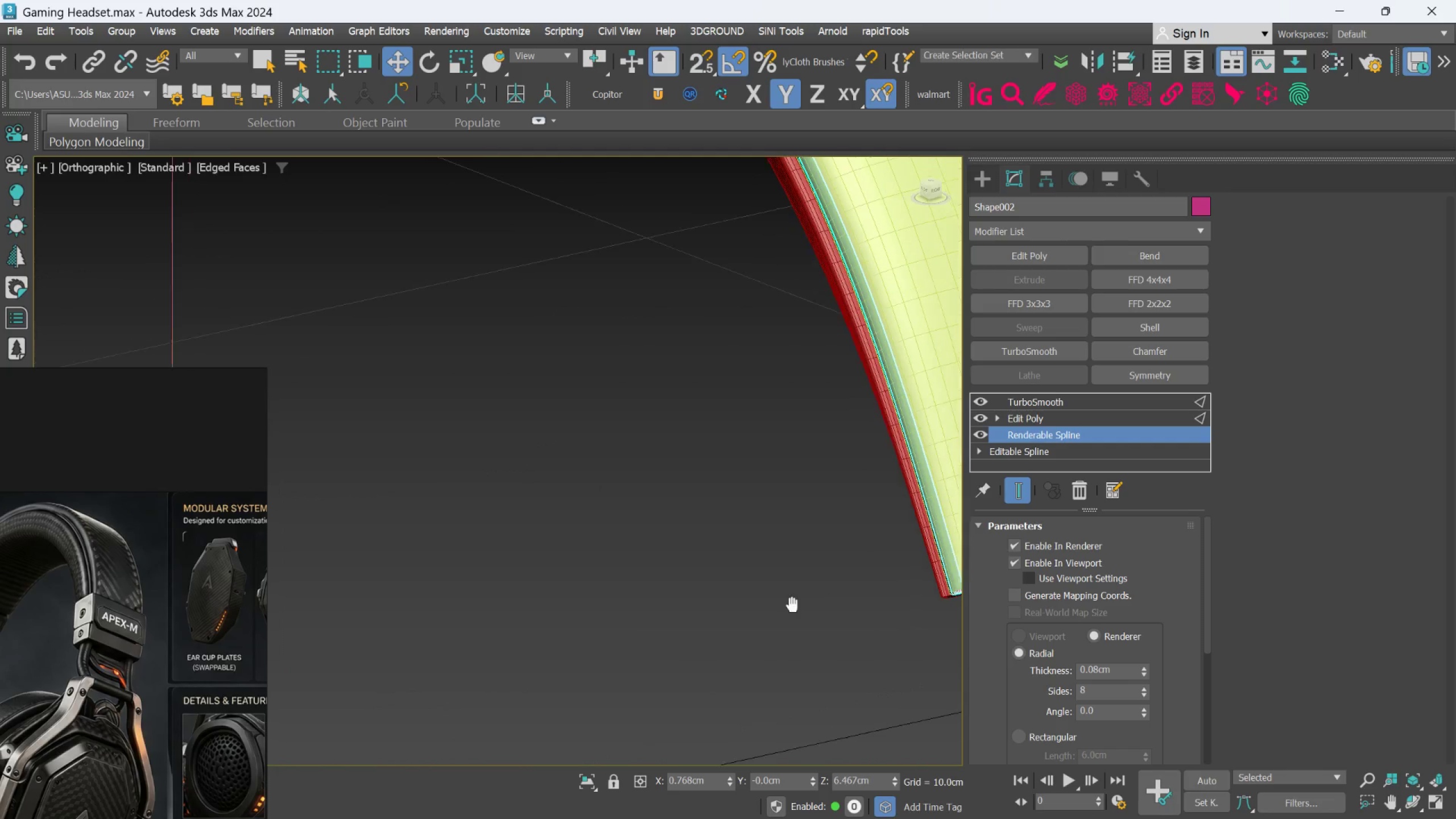 
hold_key(key=AltLeft, duration=0.41)
 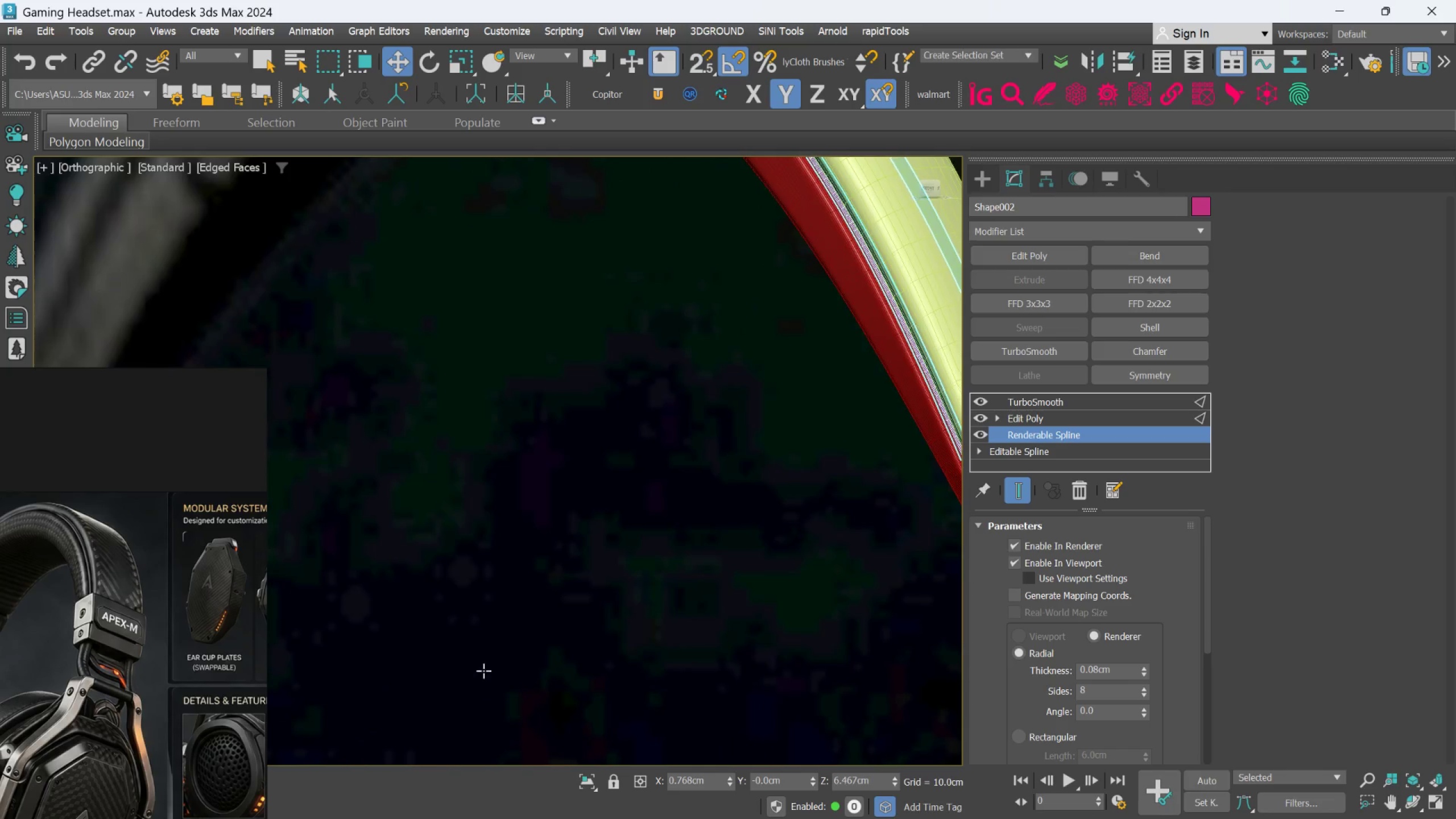 
scroll: coordinate [517, 636], scroll_direction: down, amount: 3.0
 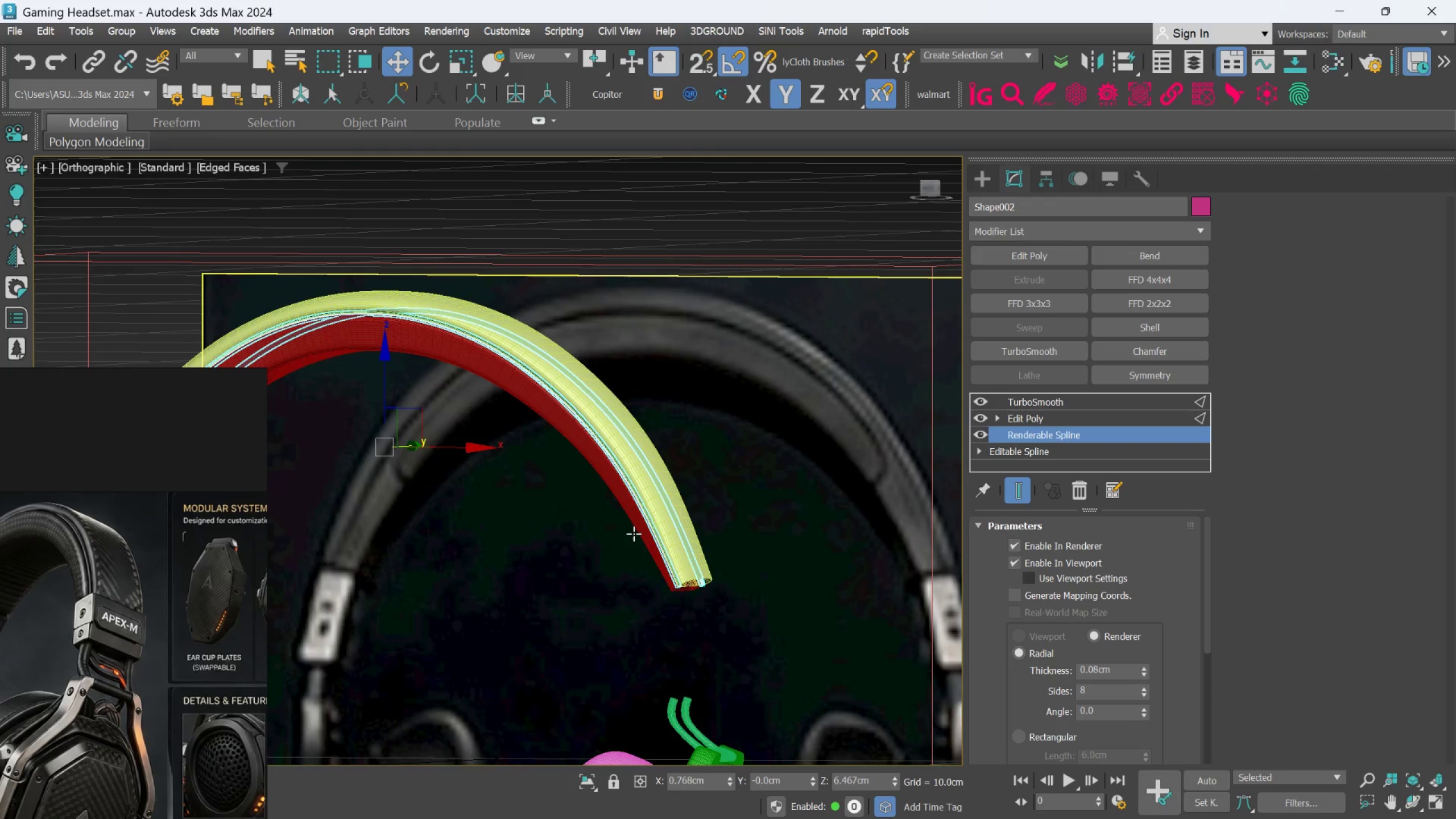 
hold_key(key=AltLeft, duration=0.41)
 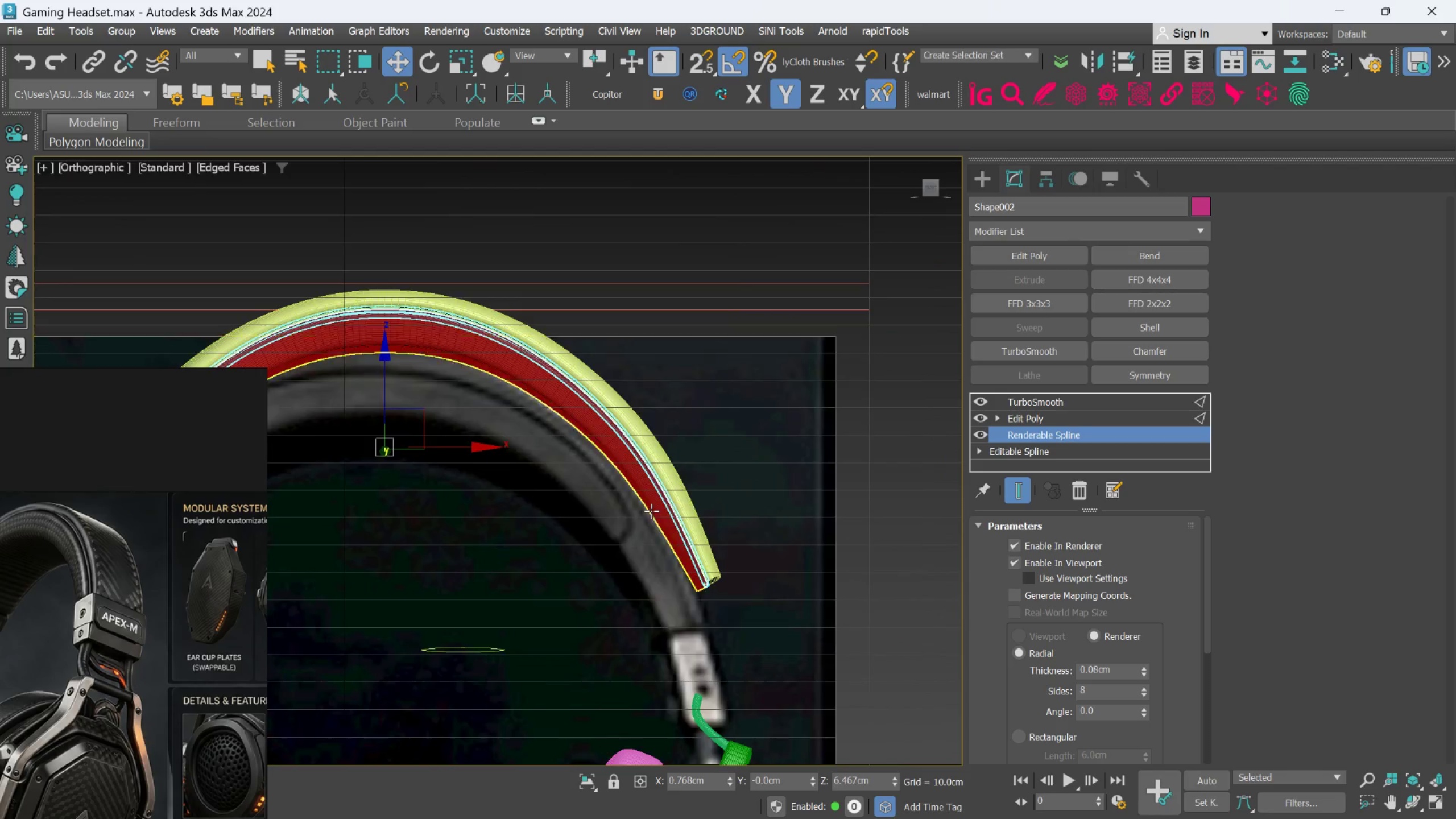 
scroll: coordinate [651, 508], scroll_direction: up, amount: 3.0
 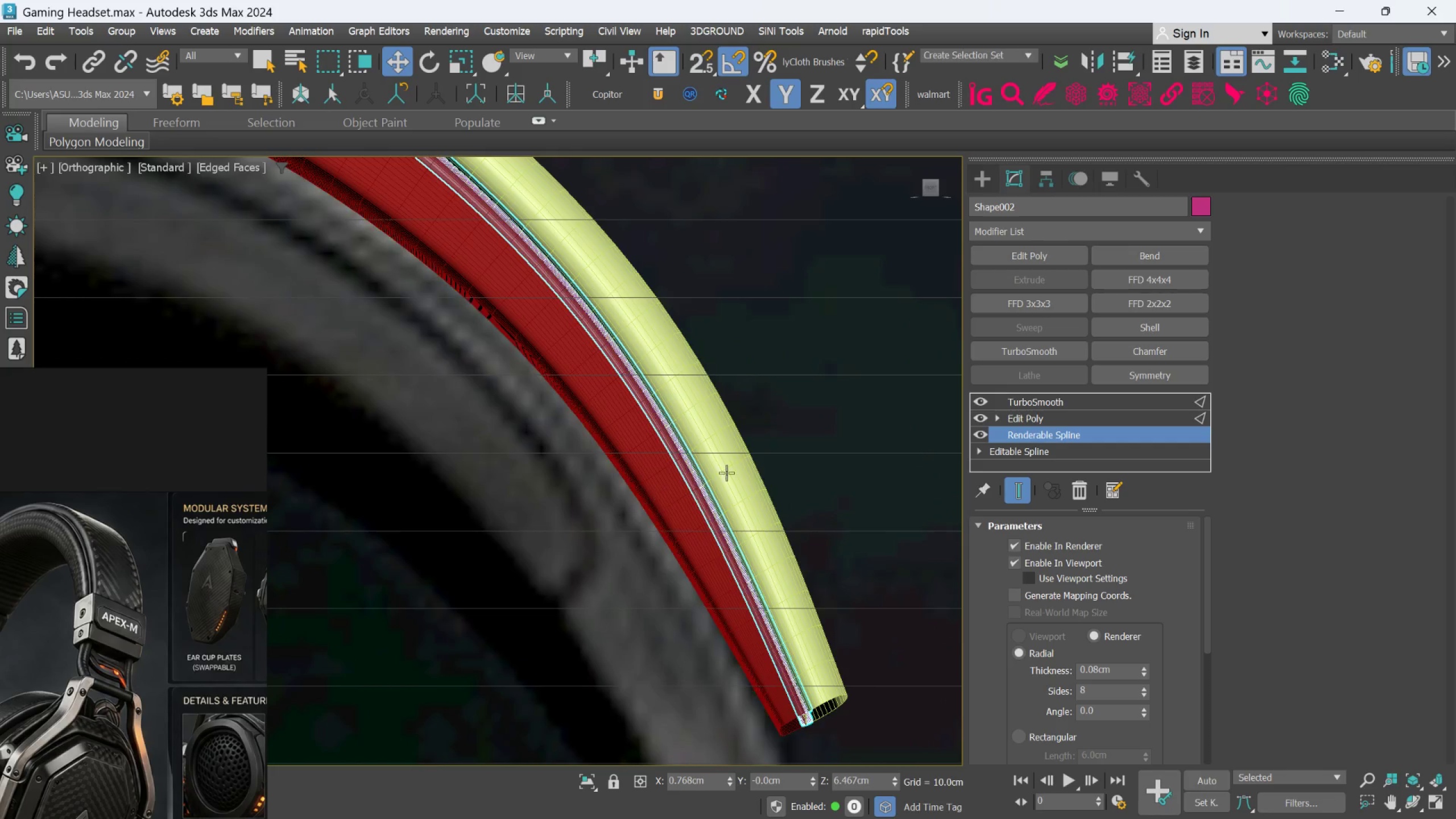 
scroll: coordinate [734, 461], scroll_direction: none, amount: 0.0
 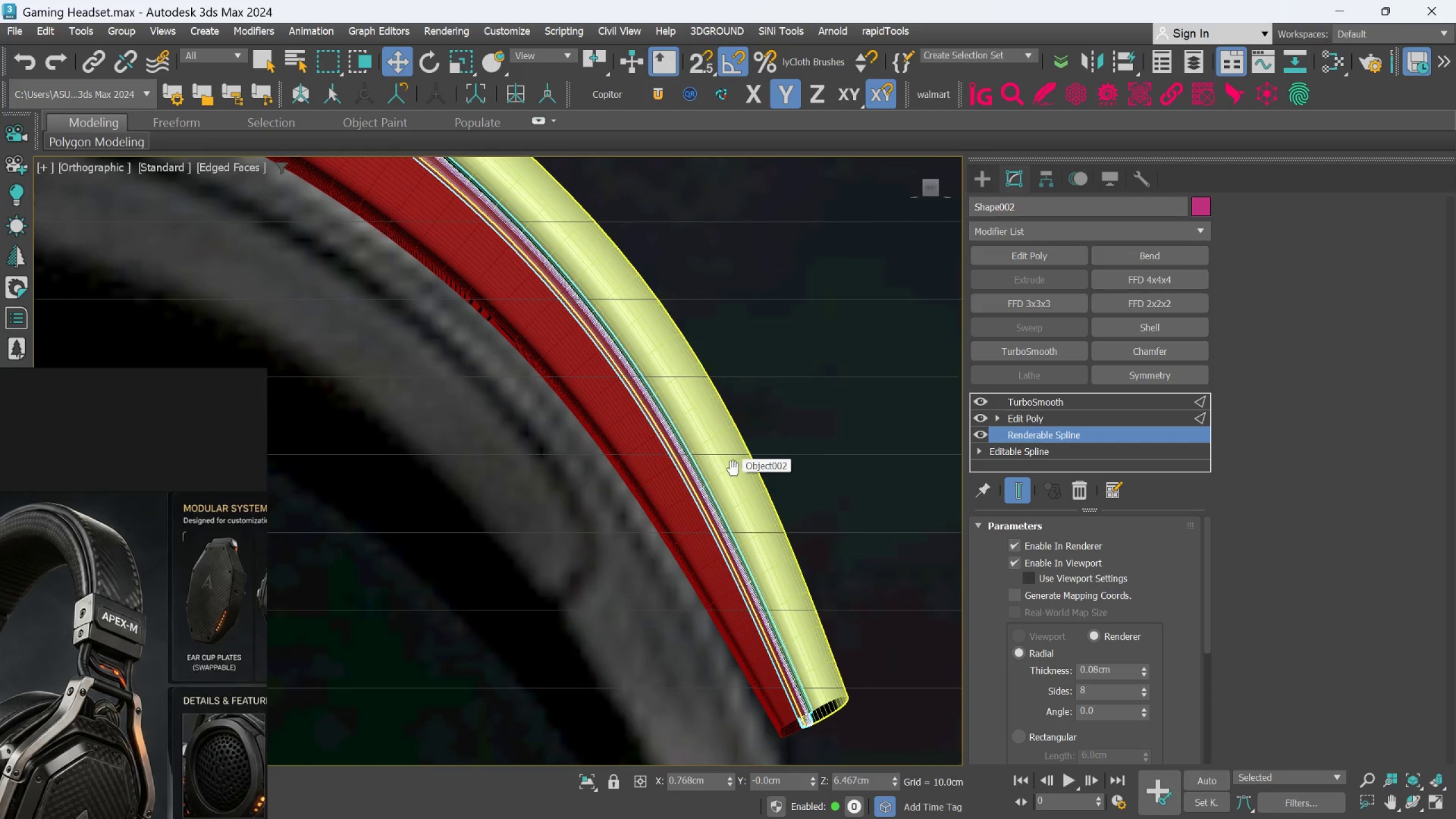 
hold_key(key=AltLeft, duration=0.48)
 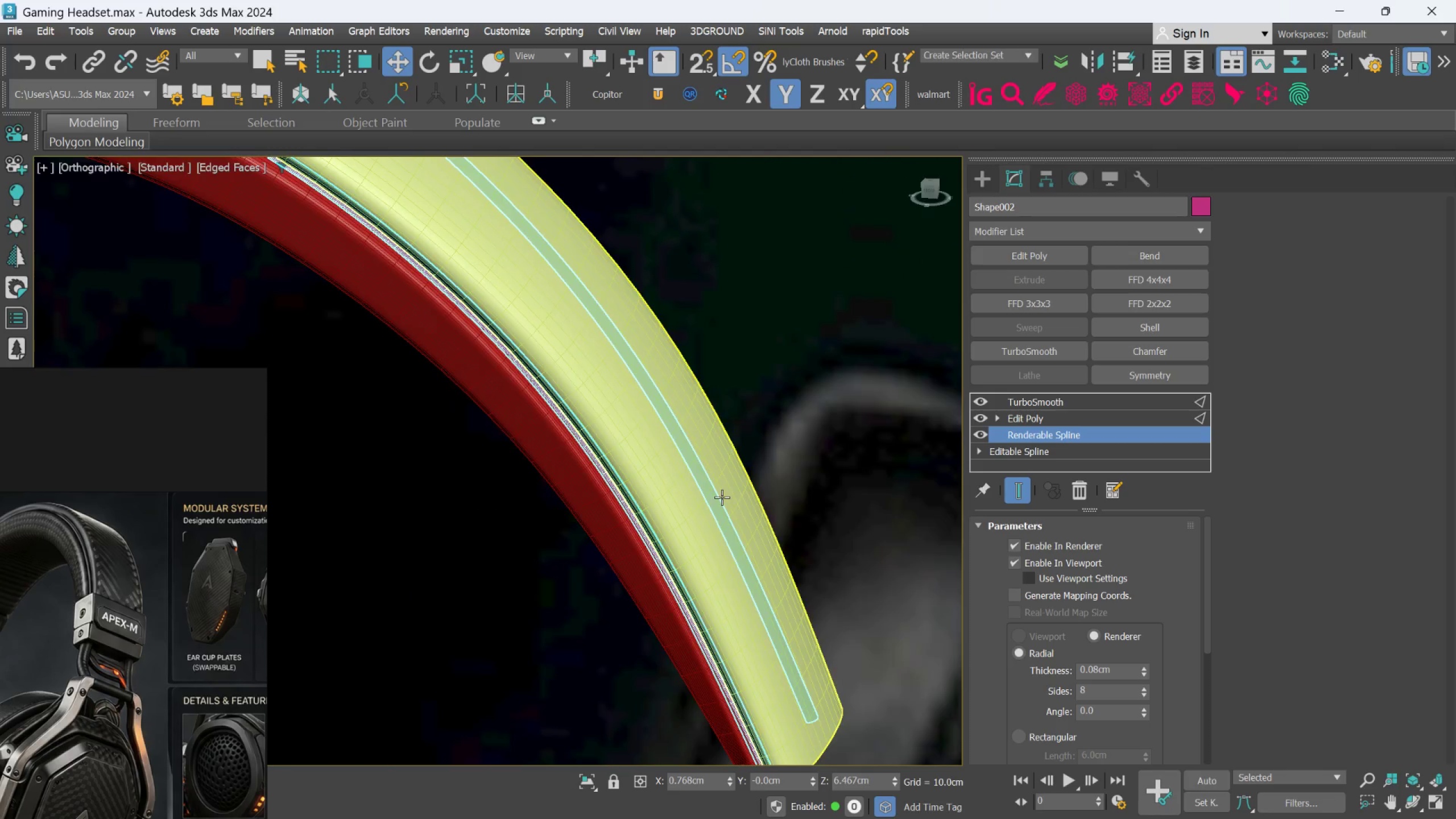 
hold_key(key=AltLeft, duration=0.86)
 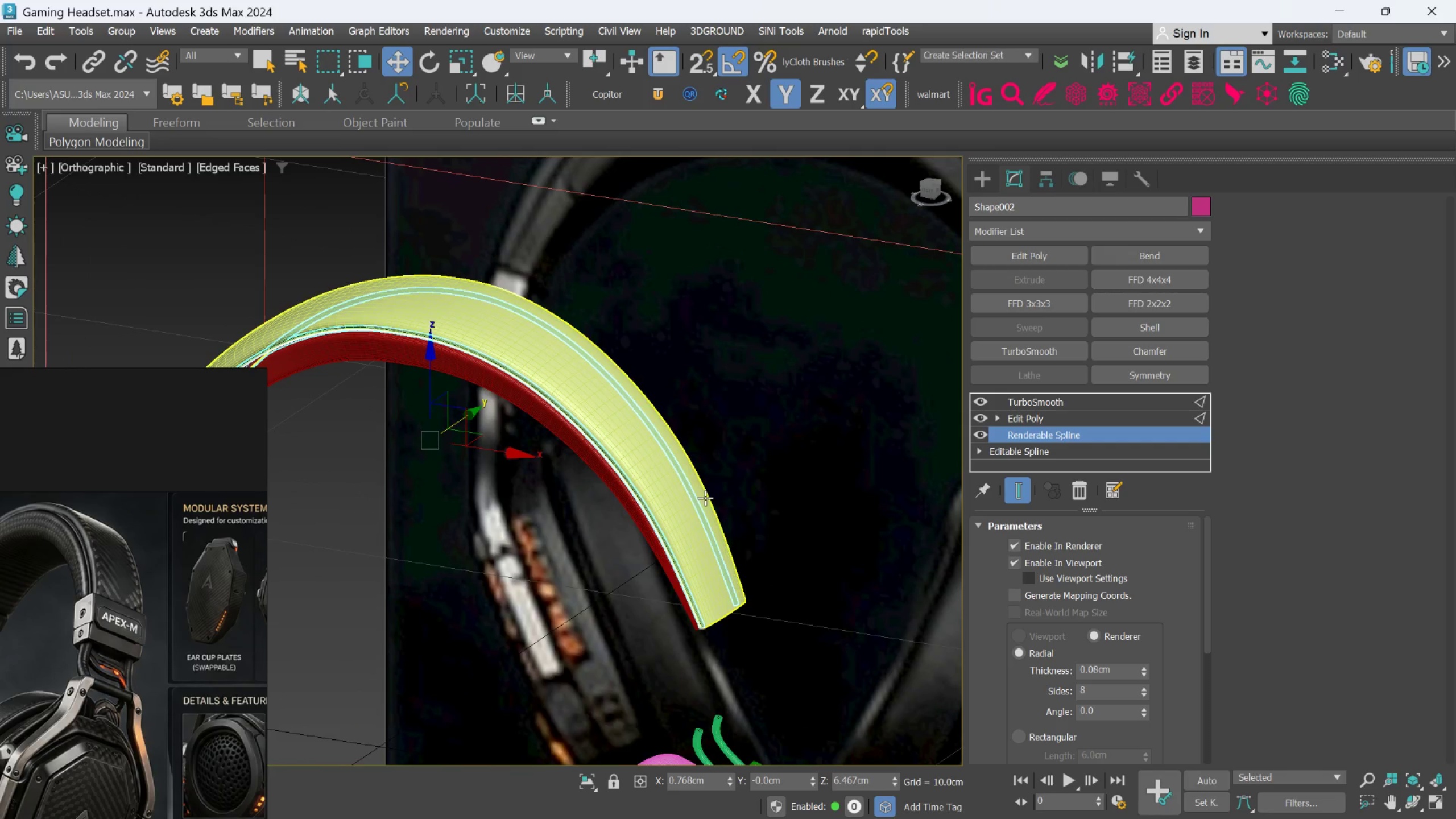 
scroll: coordinate [705, 498], scroll_direction: down, amount: 4.0
 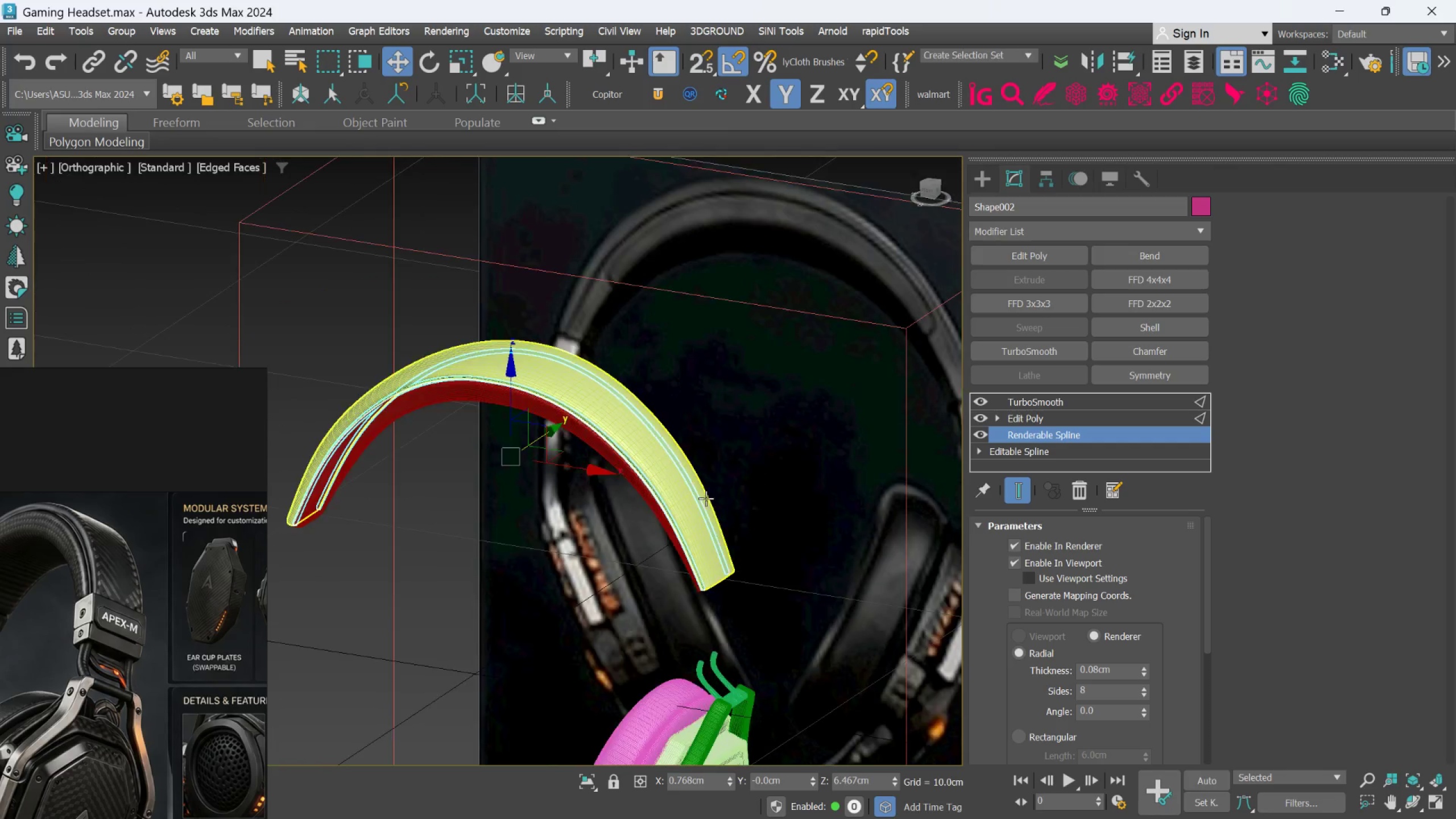 
hold_key(key=AltLeft, duration=0.62)
 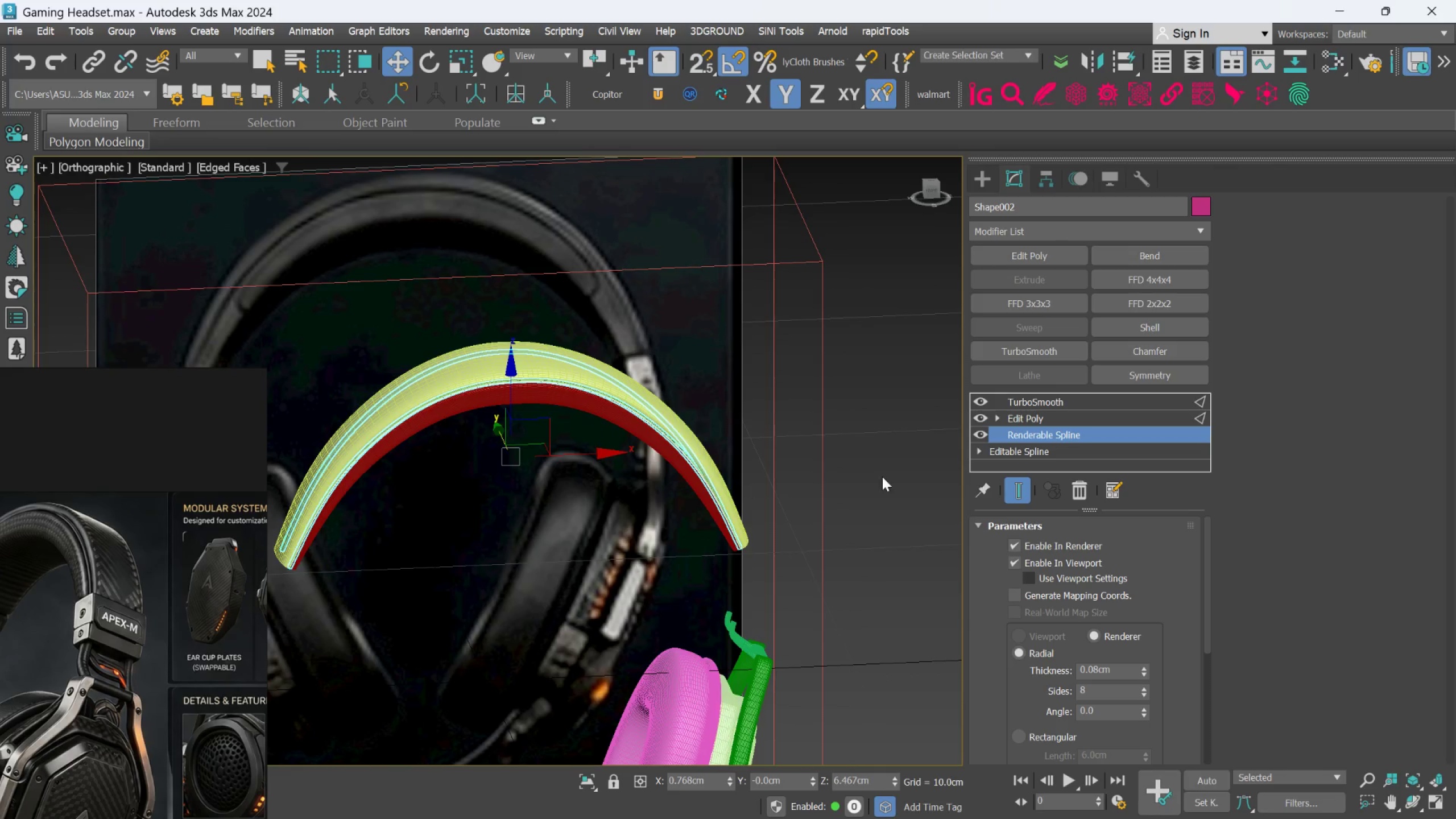 
left_click([883, 475])
 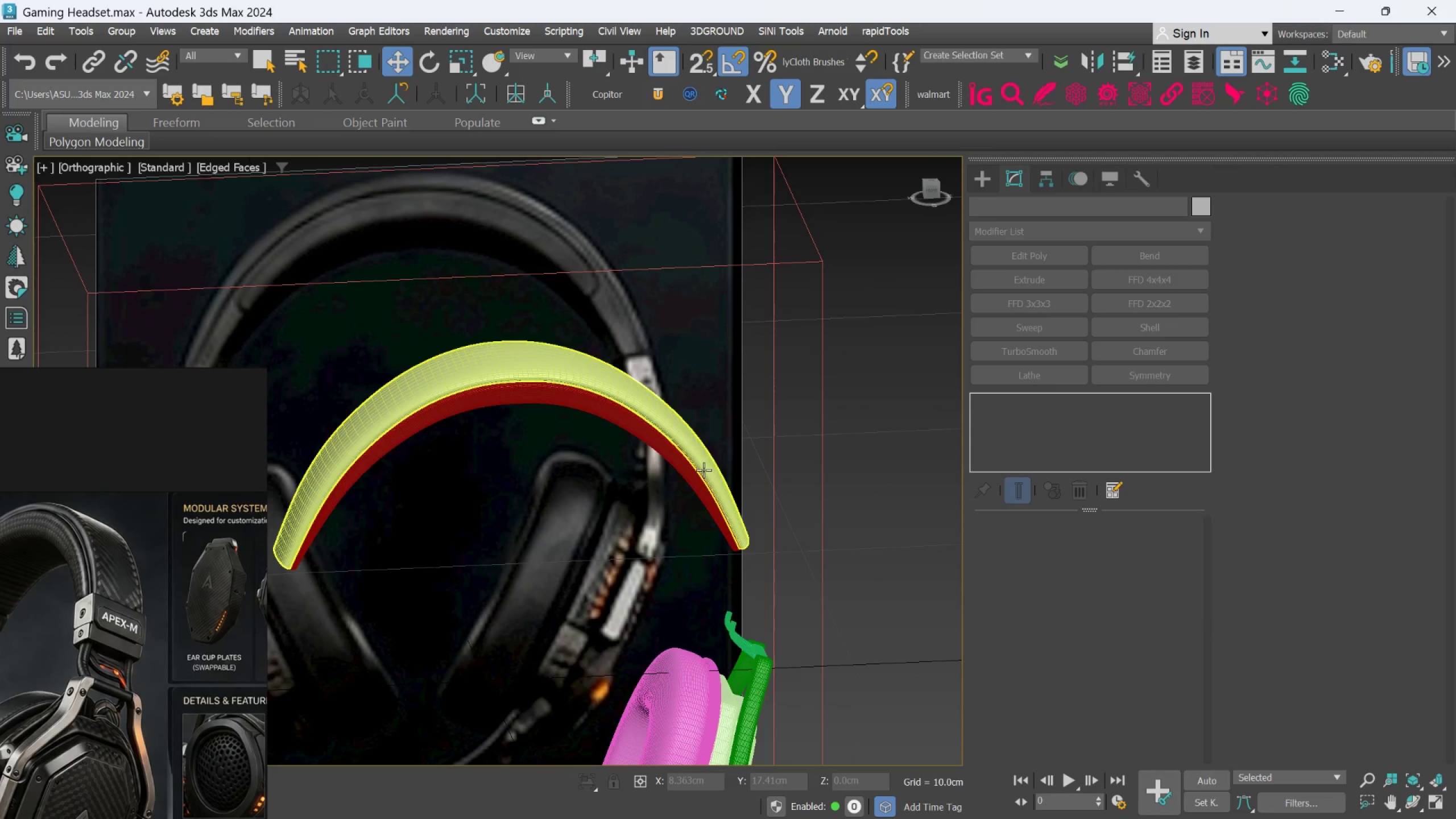 
scroll: coordinate [703, 470], scroll_direction: up, amount: 1.0
 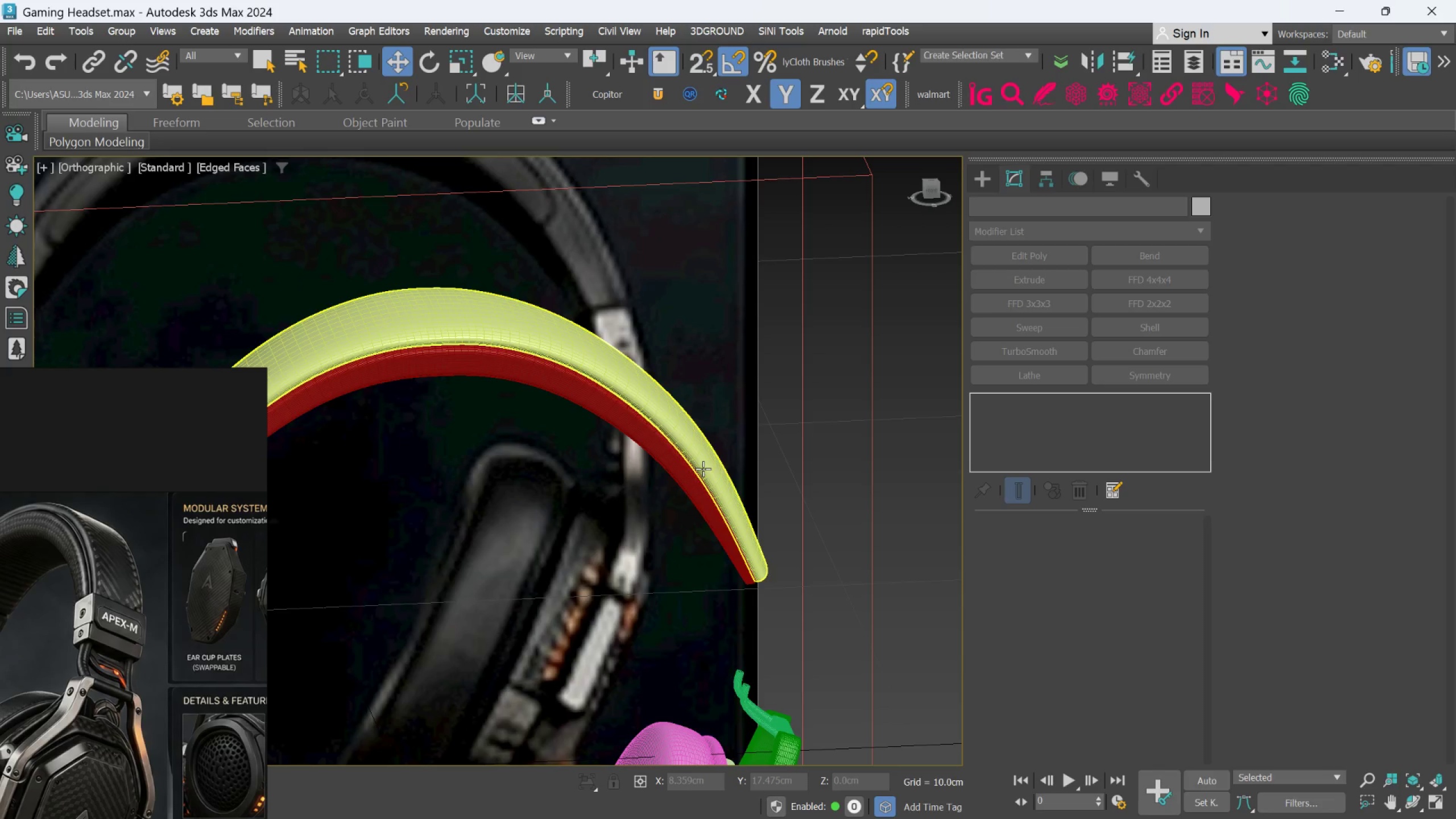 
key(F4)
 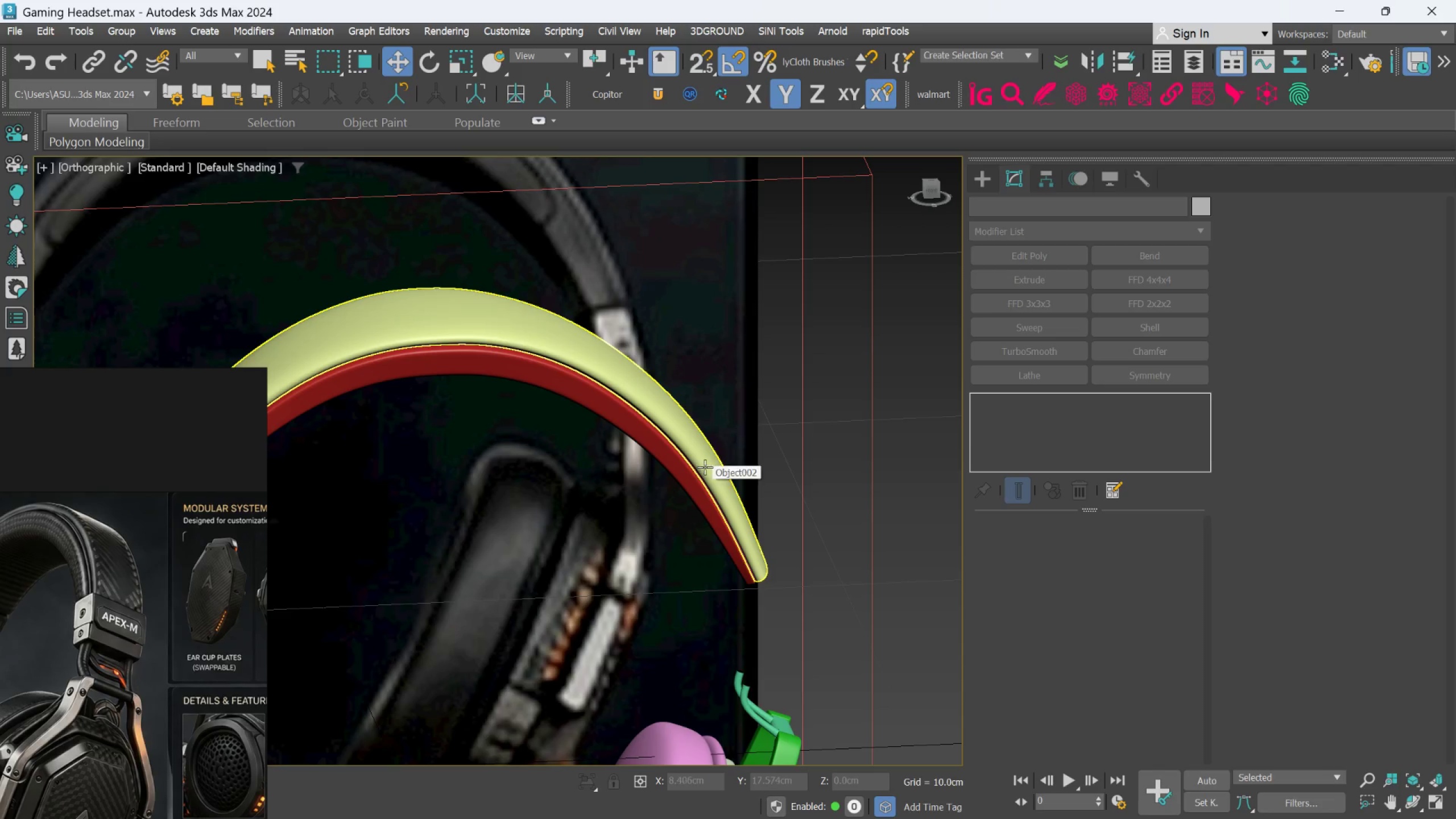 
scroll: coordinate [705, 467], scroll_direction: up, amount: 3.0
 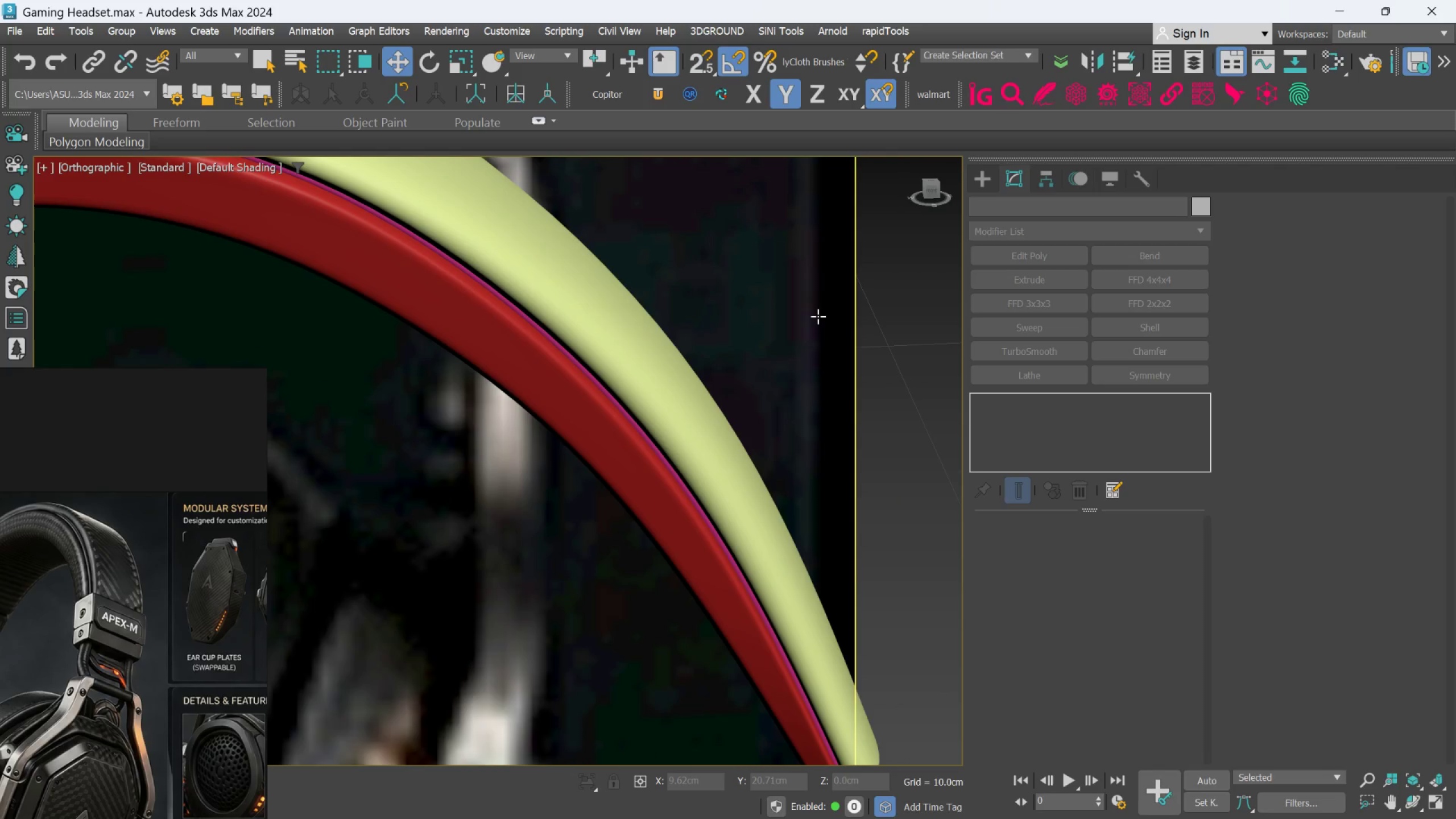 
scroll: coordinate [793, 378], scroll_direction: down, amount: 4.0
 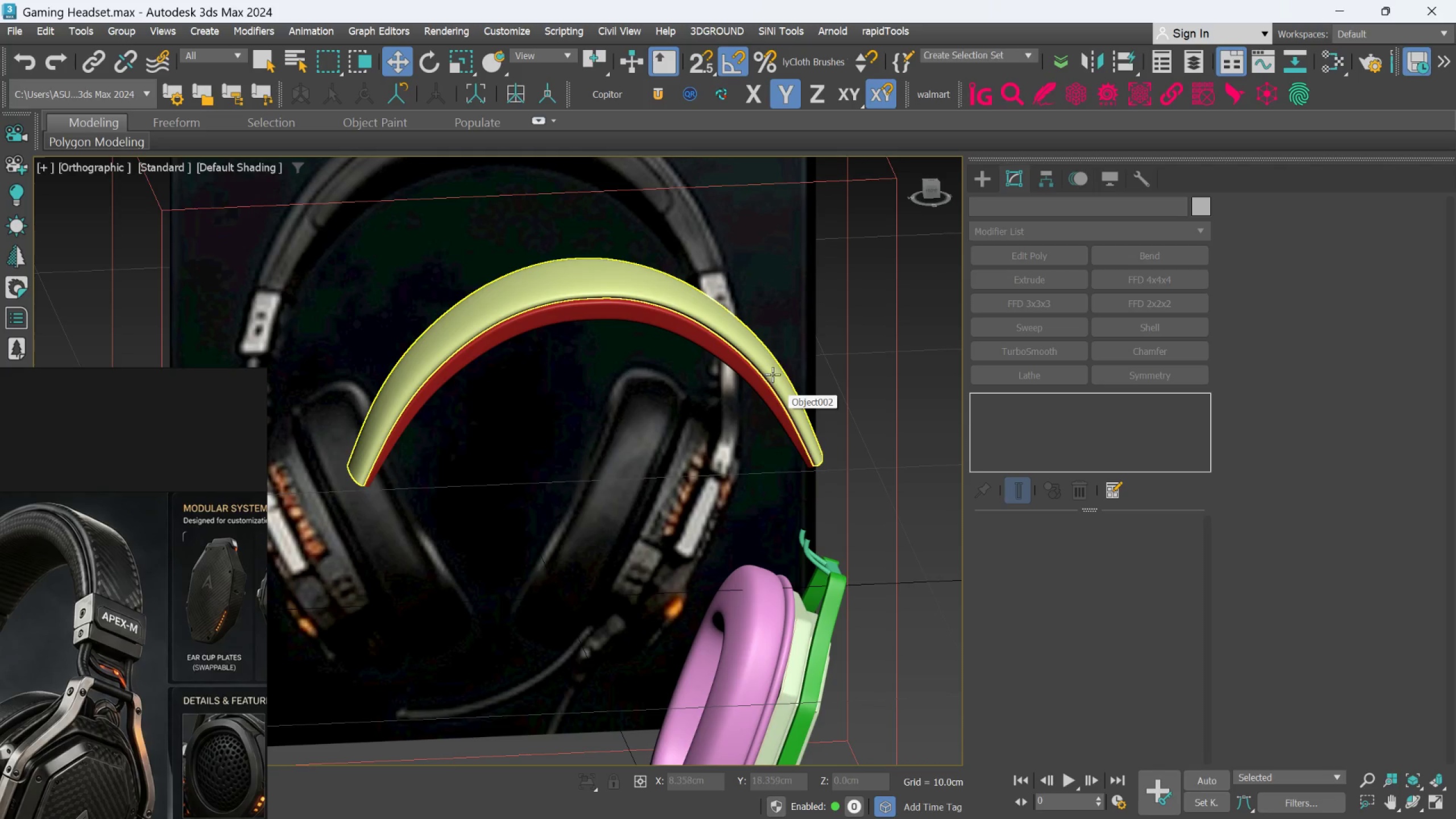 
scroll: coordinate [772, 369], scroll_direction: none, amount: 0.0
 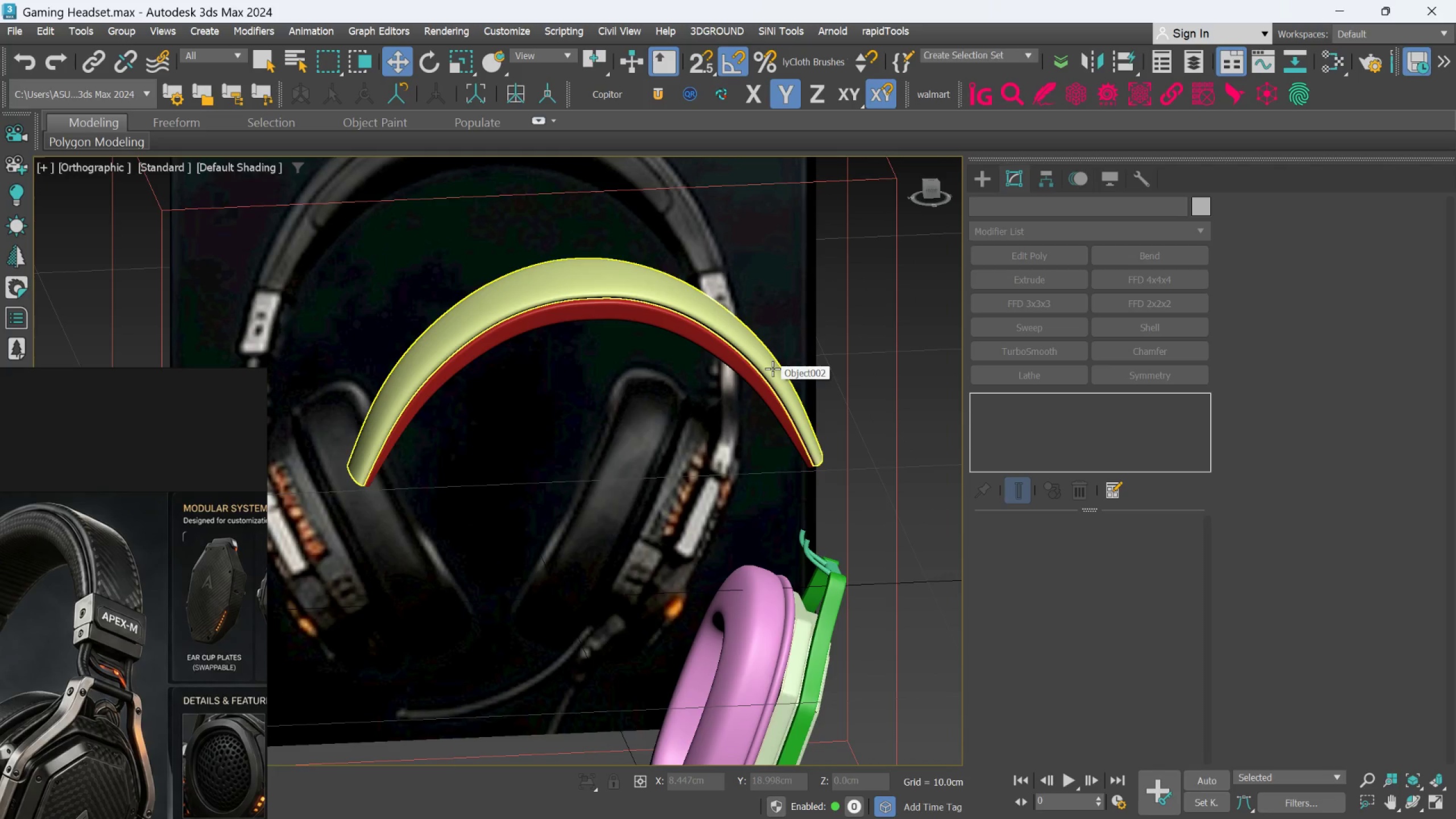 
hold_key(key=MetaLeft, duration=0.61)
 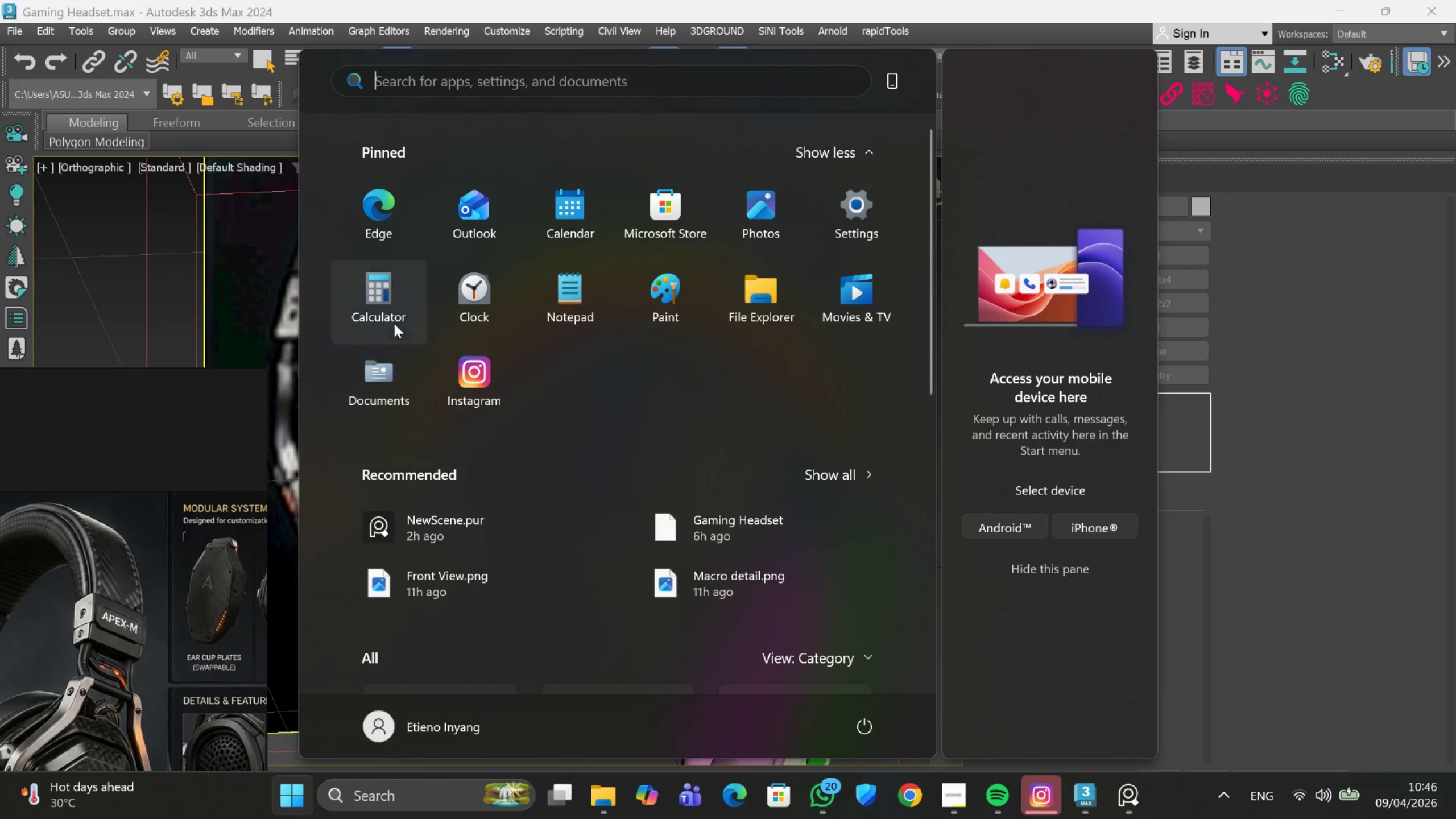 
left_click([269, 298])
 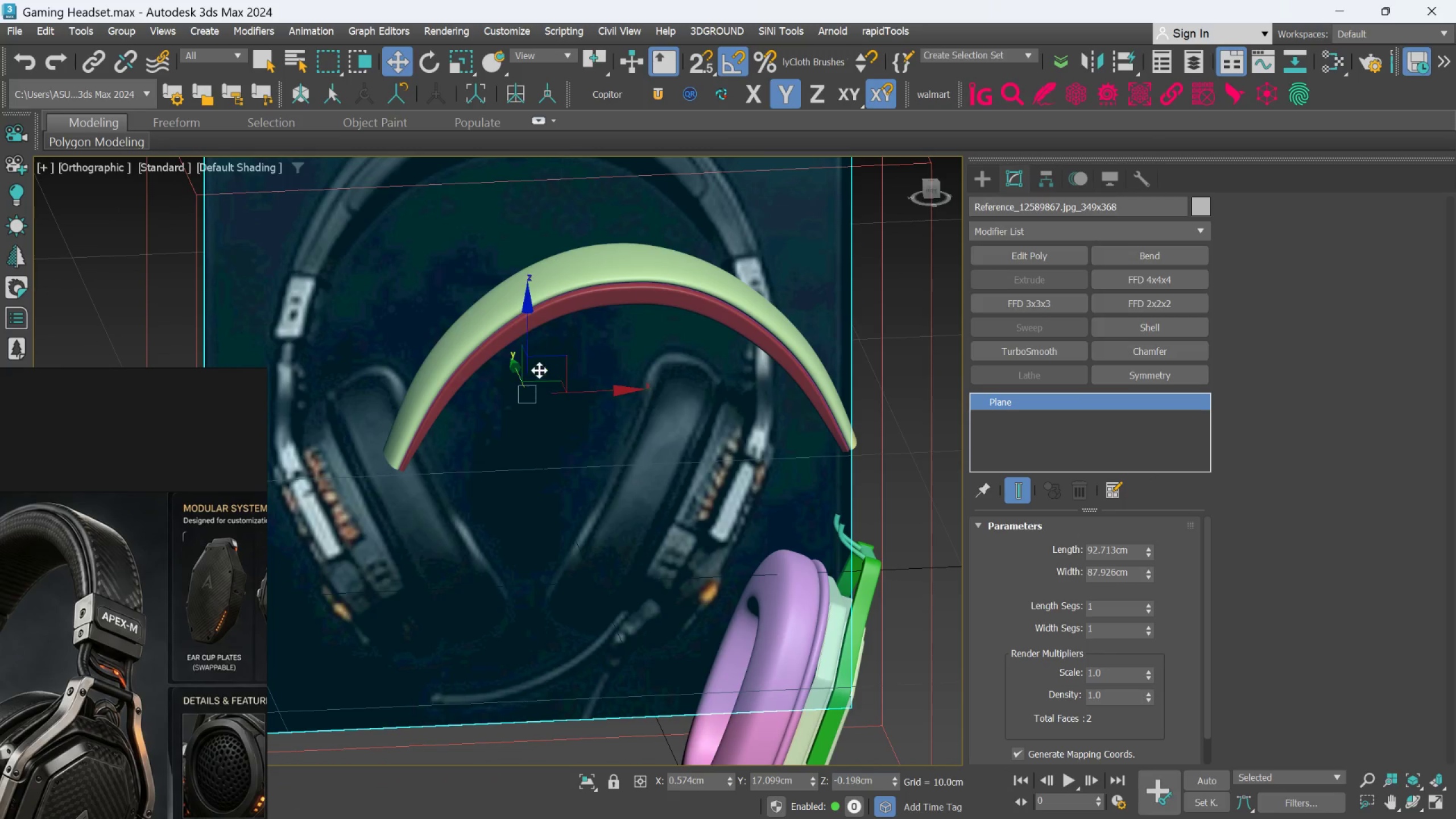 
key(F)
 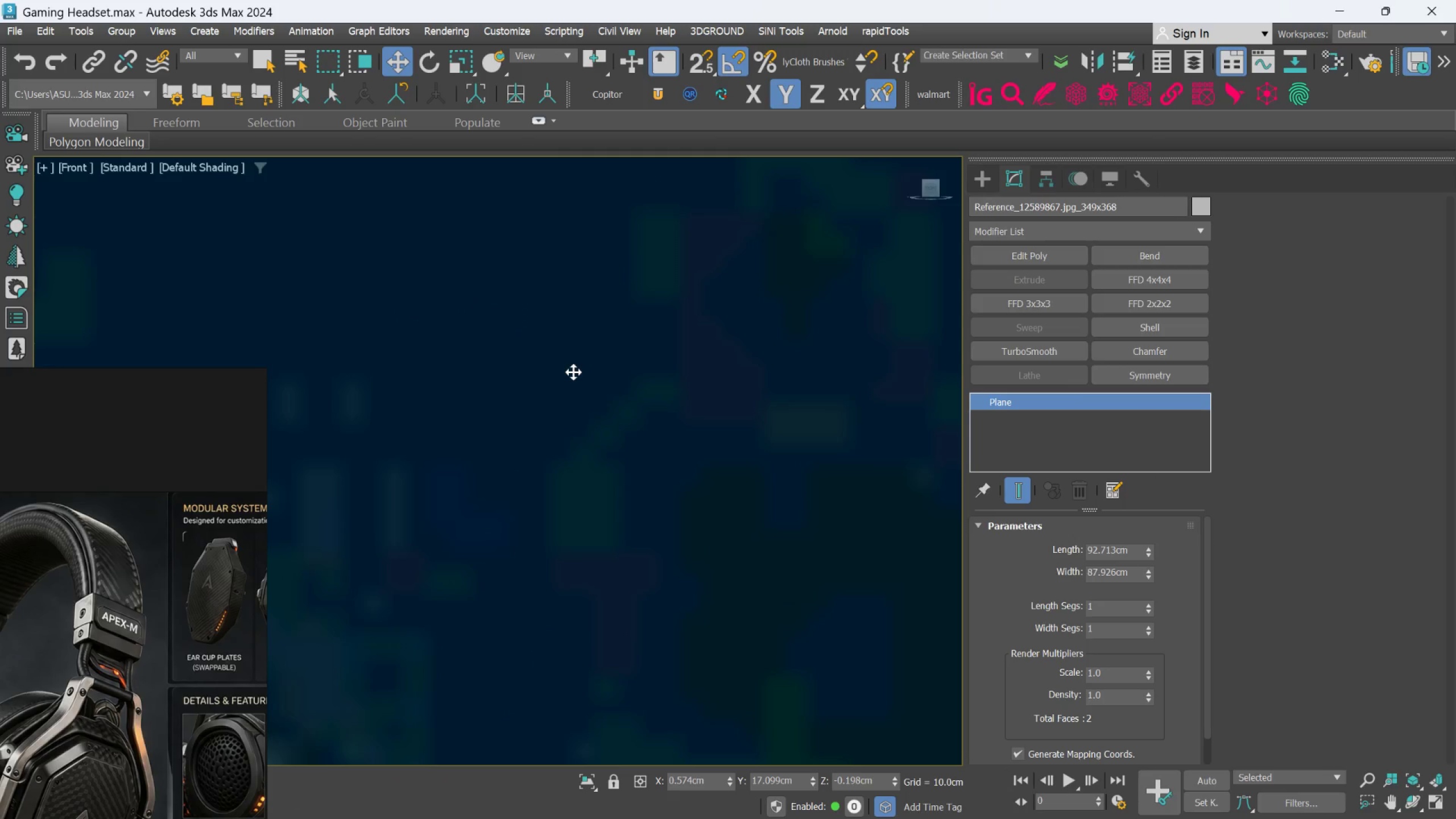 
scroll: coordinate [792, 396], scroll_direction: down, amount: 6.0
 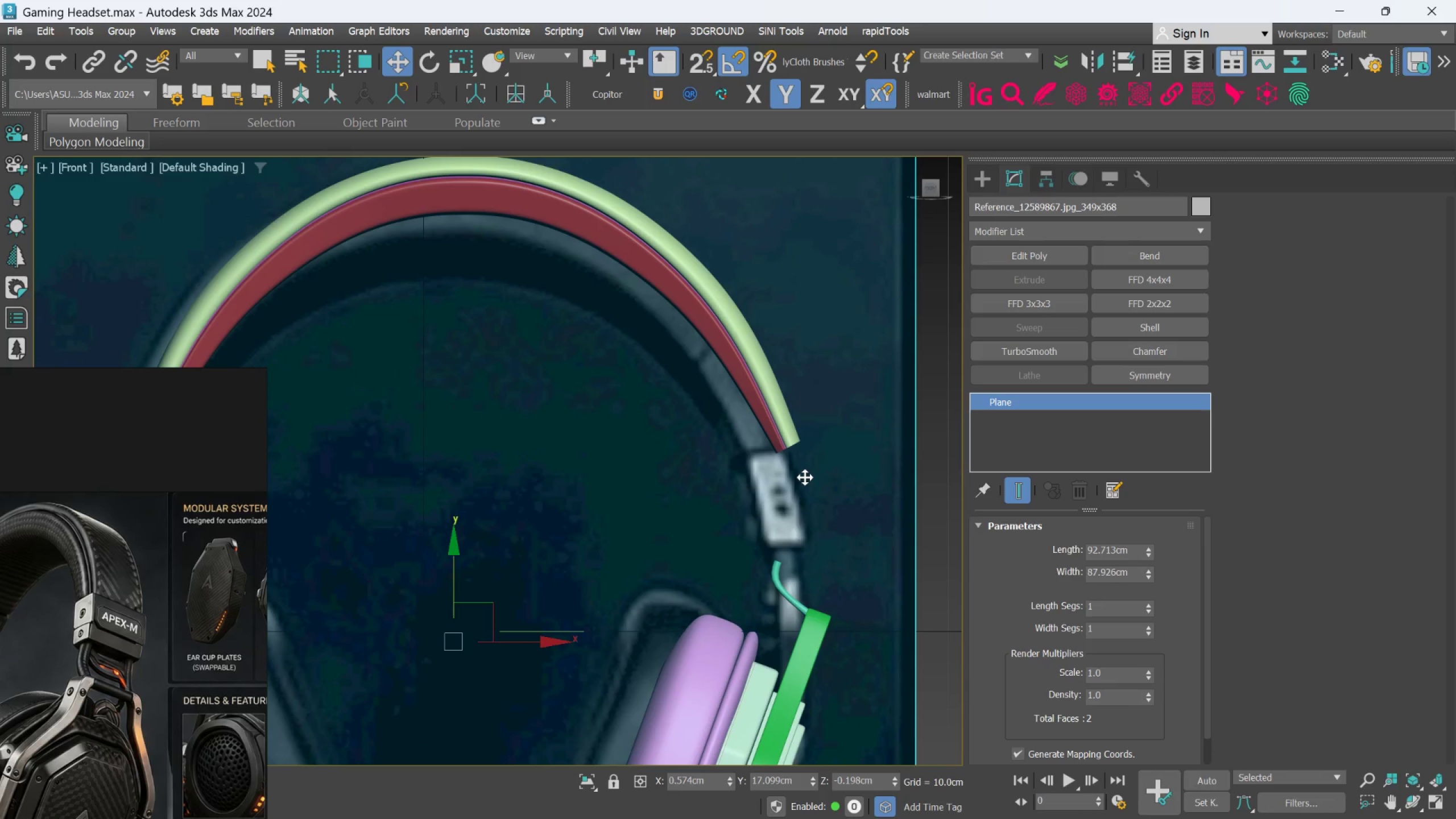 
wait(12.84)
 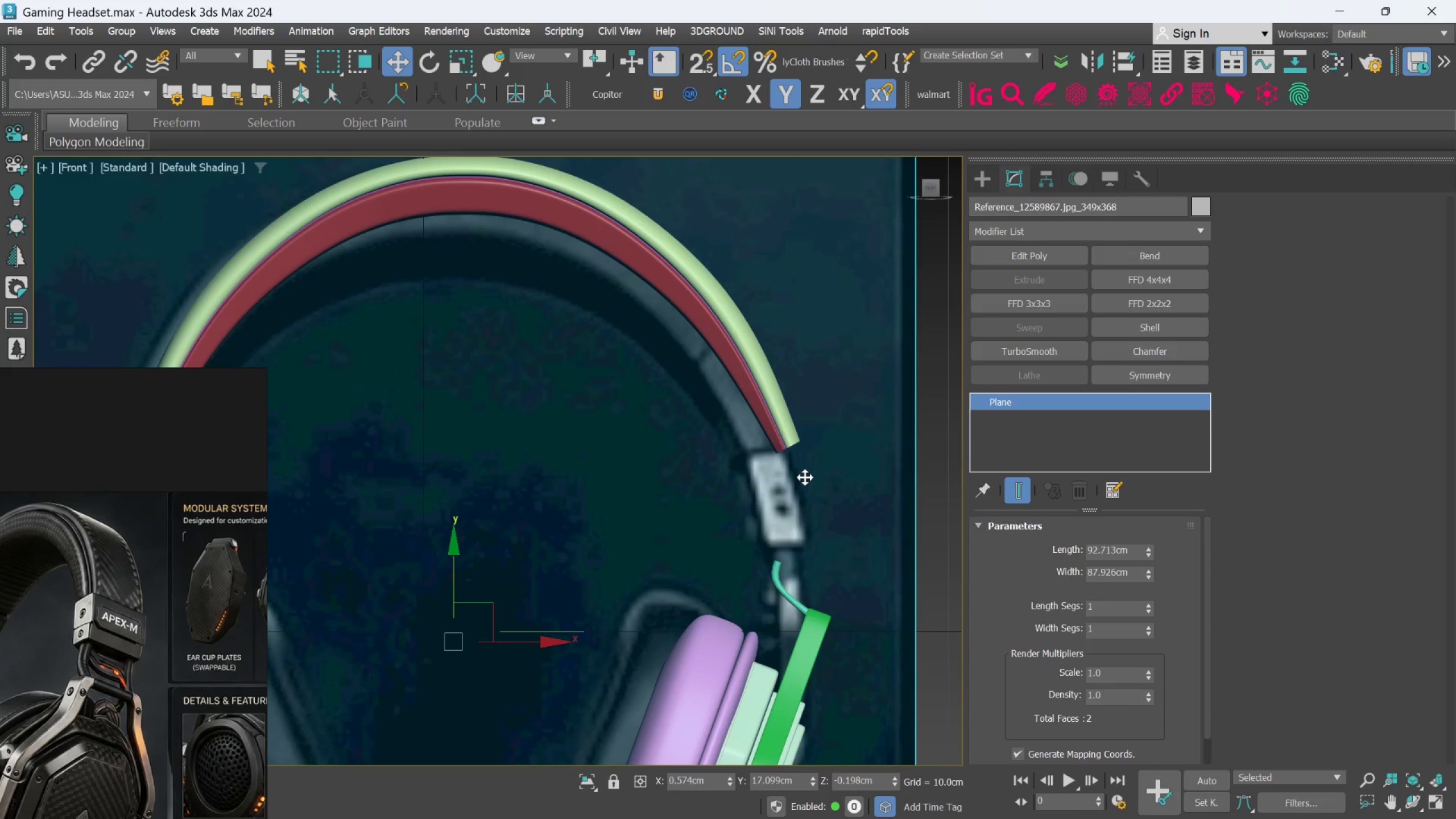 
scroll: coordinate [677, 525], scroll_direction: up, amount: 5.0
 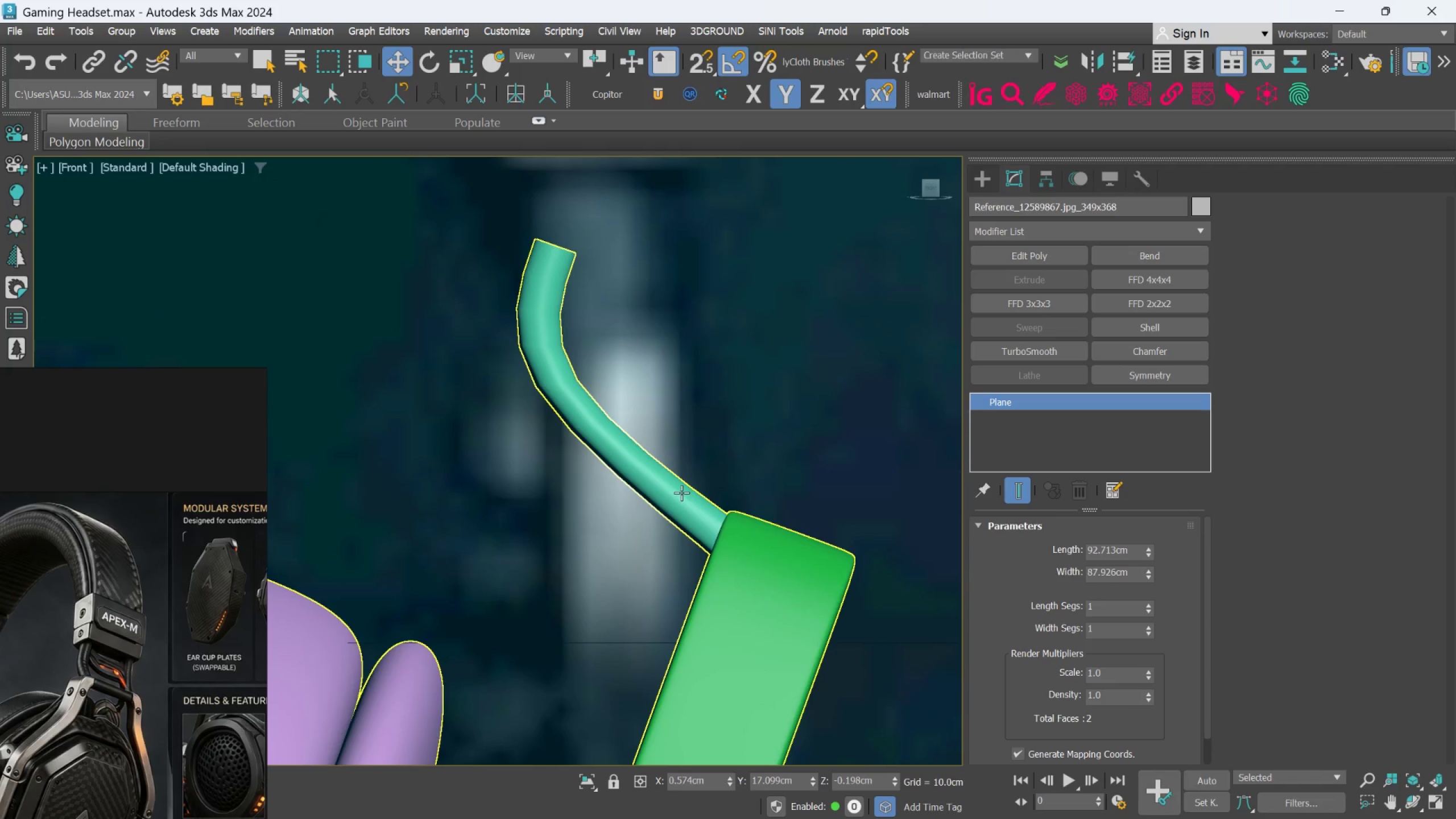 
left_click([681, 493])
 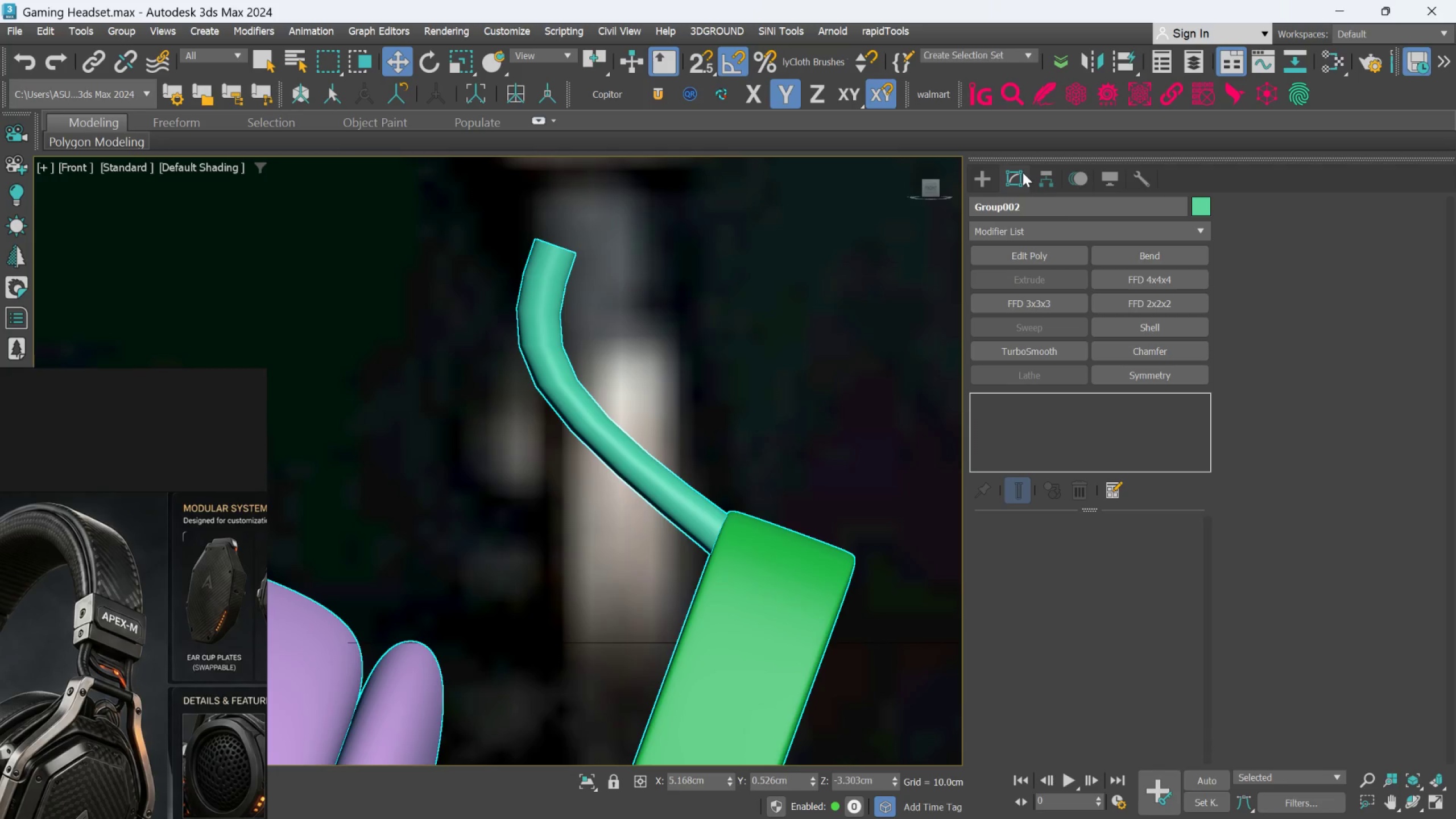 
left_click([1016, 176])
 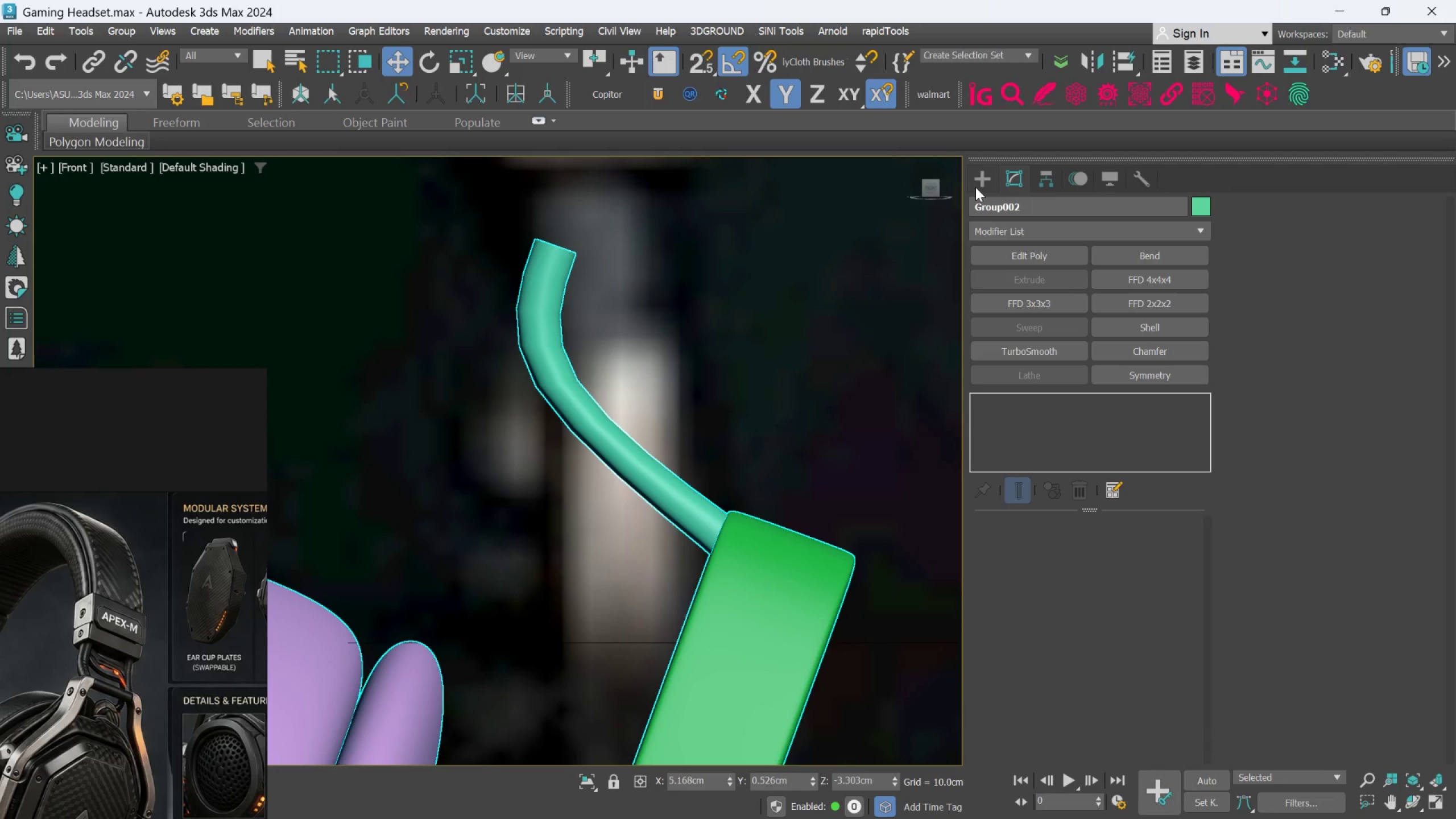 
left_click([975, 187])
 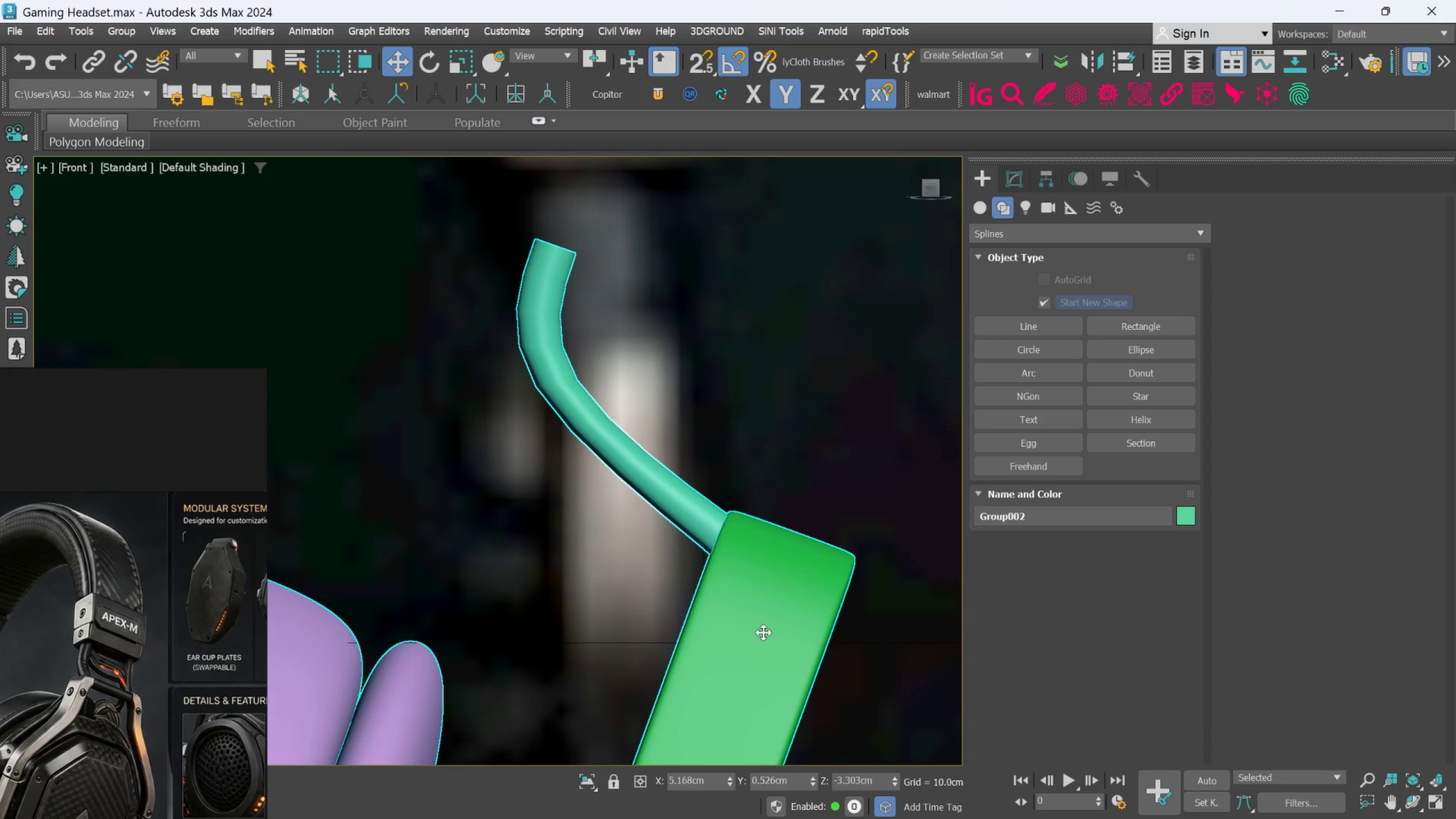 
scroll: coordinate [763, 632], scroll_direction: down, amount: 3.0
 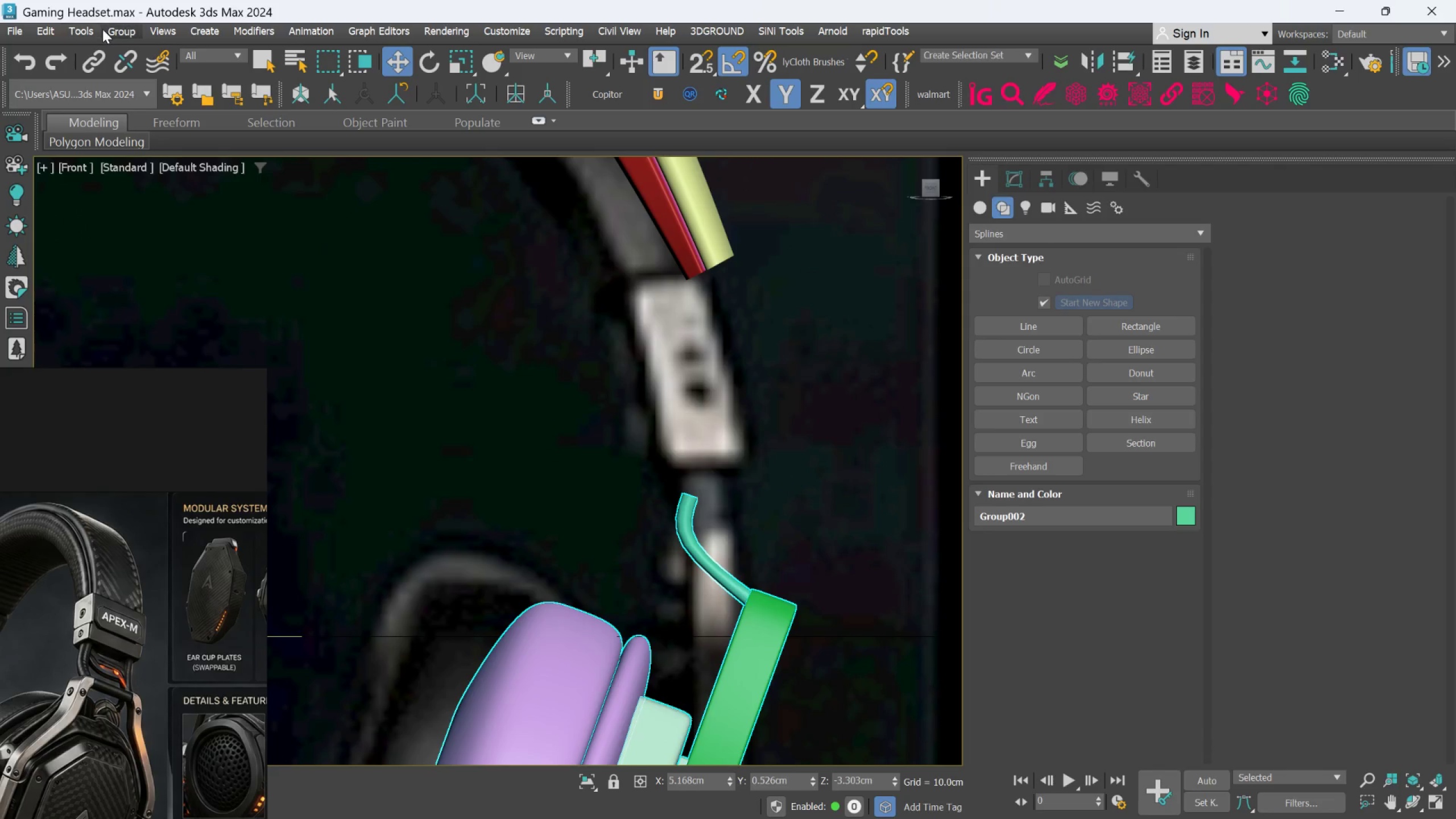 
left_click([110, 28])
 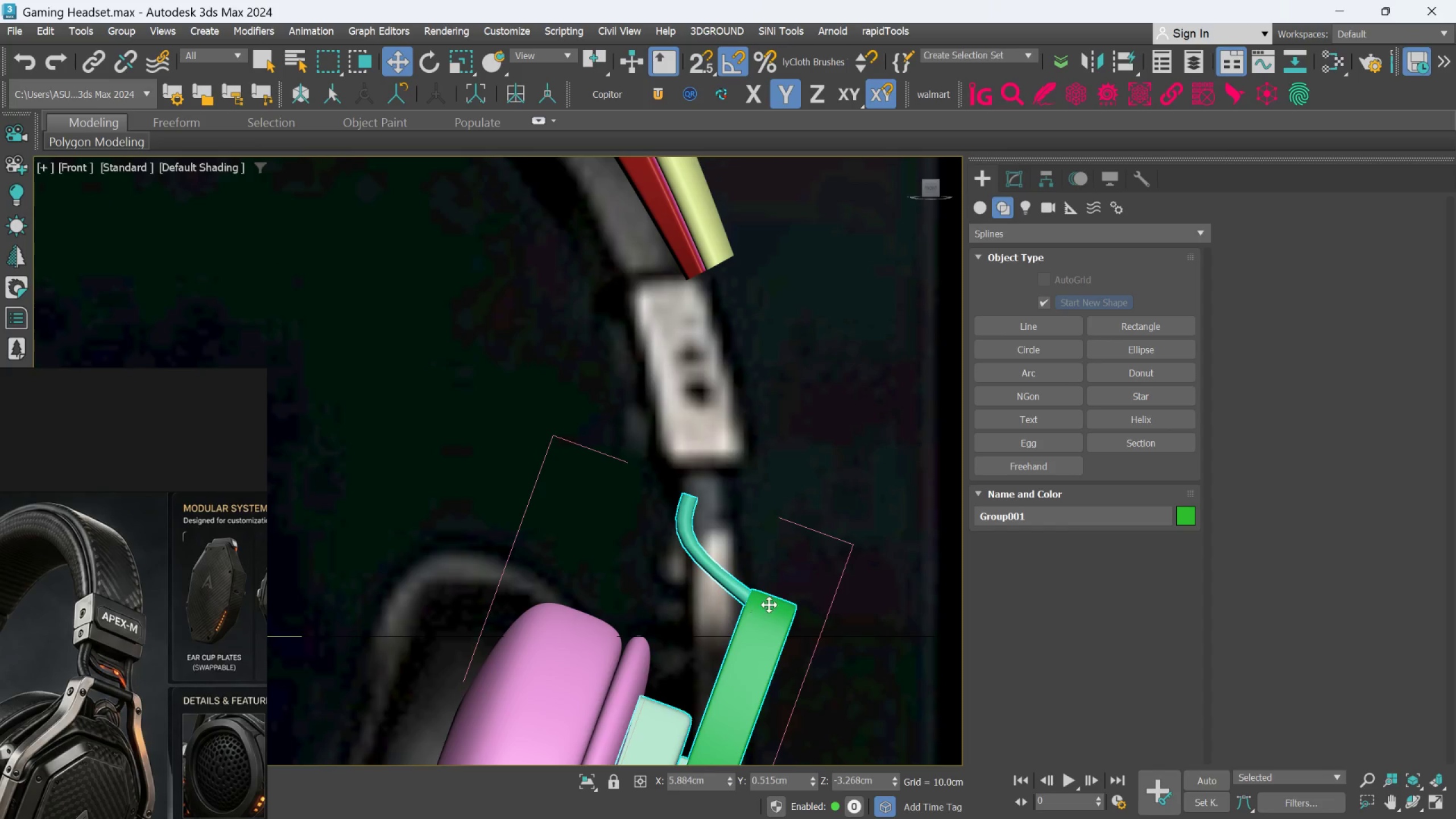 
left_click([1024, 184])
 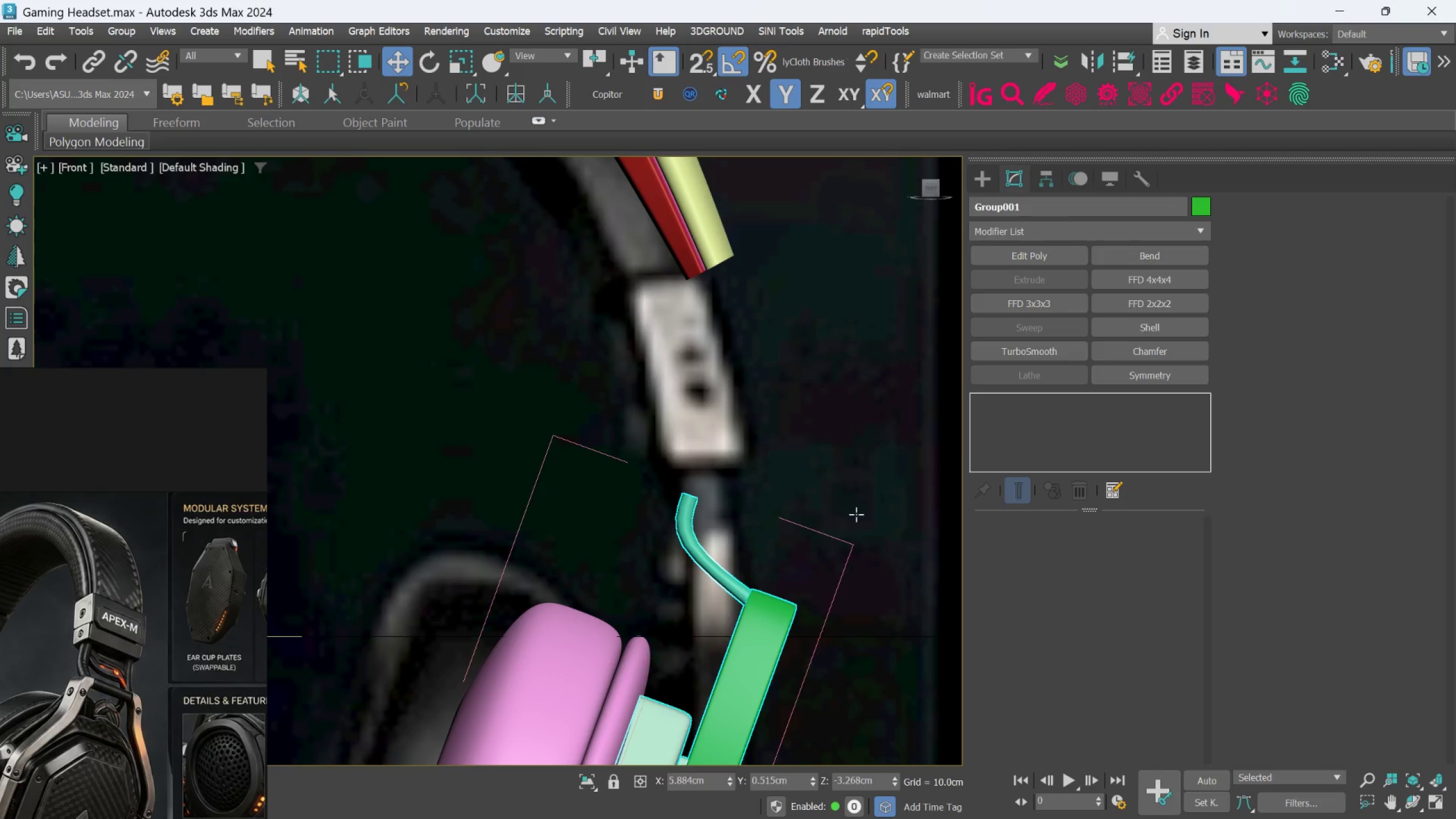 
scroll: coordinate [818, 555], scroll_direction: down, amount: 3.0
 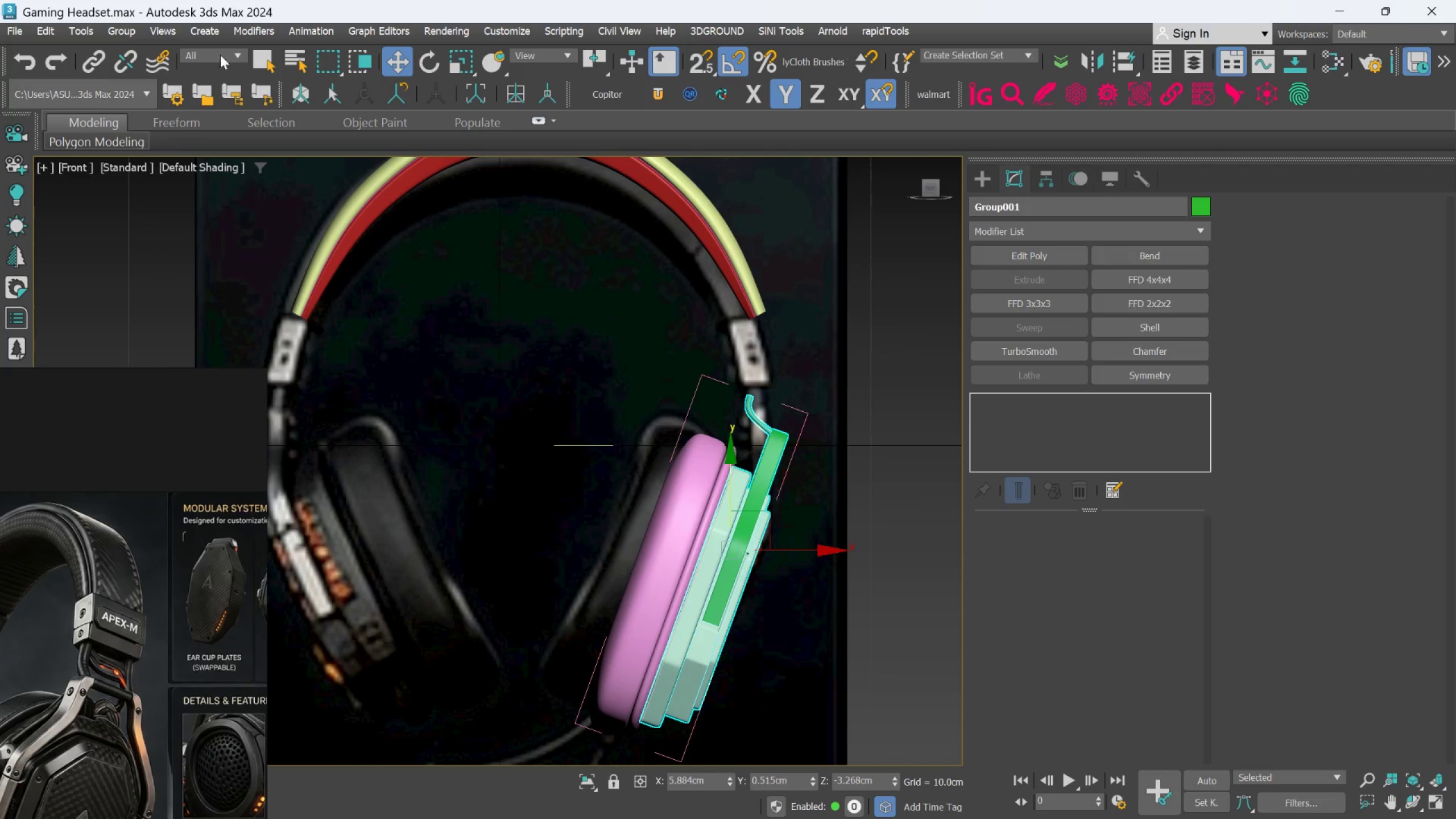 
left_click([131, 34])
 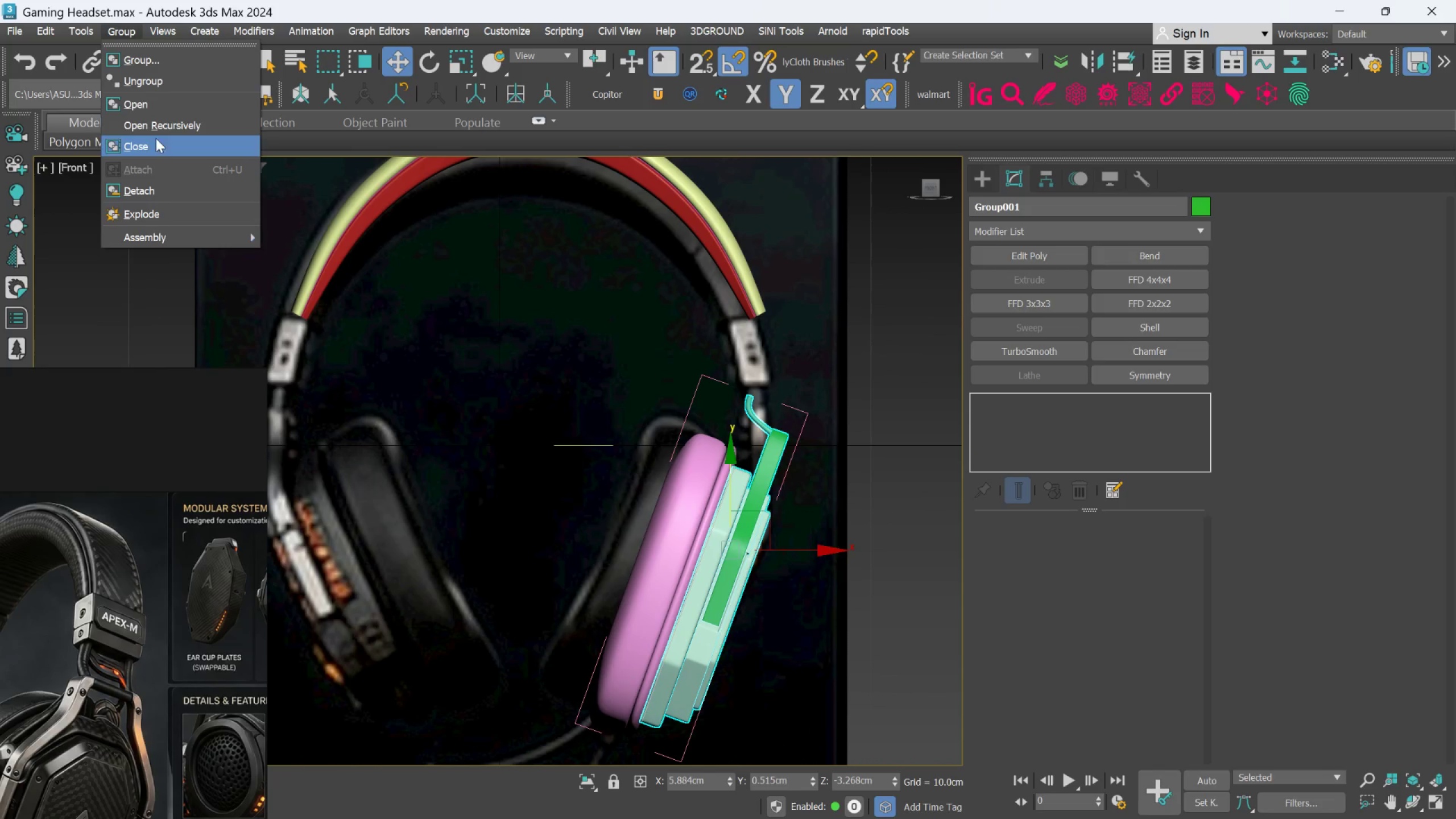 
left_click([162, 123])
 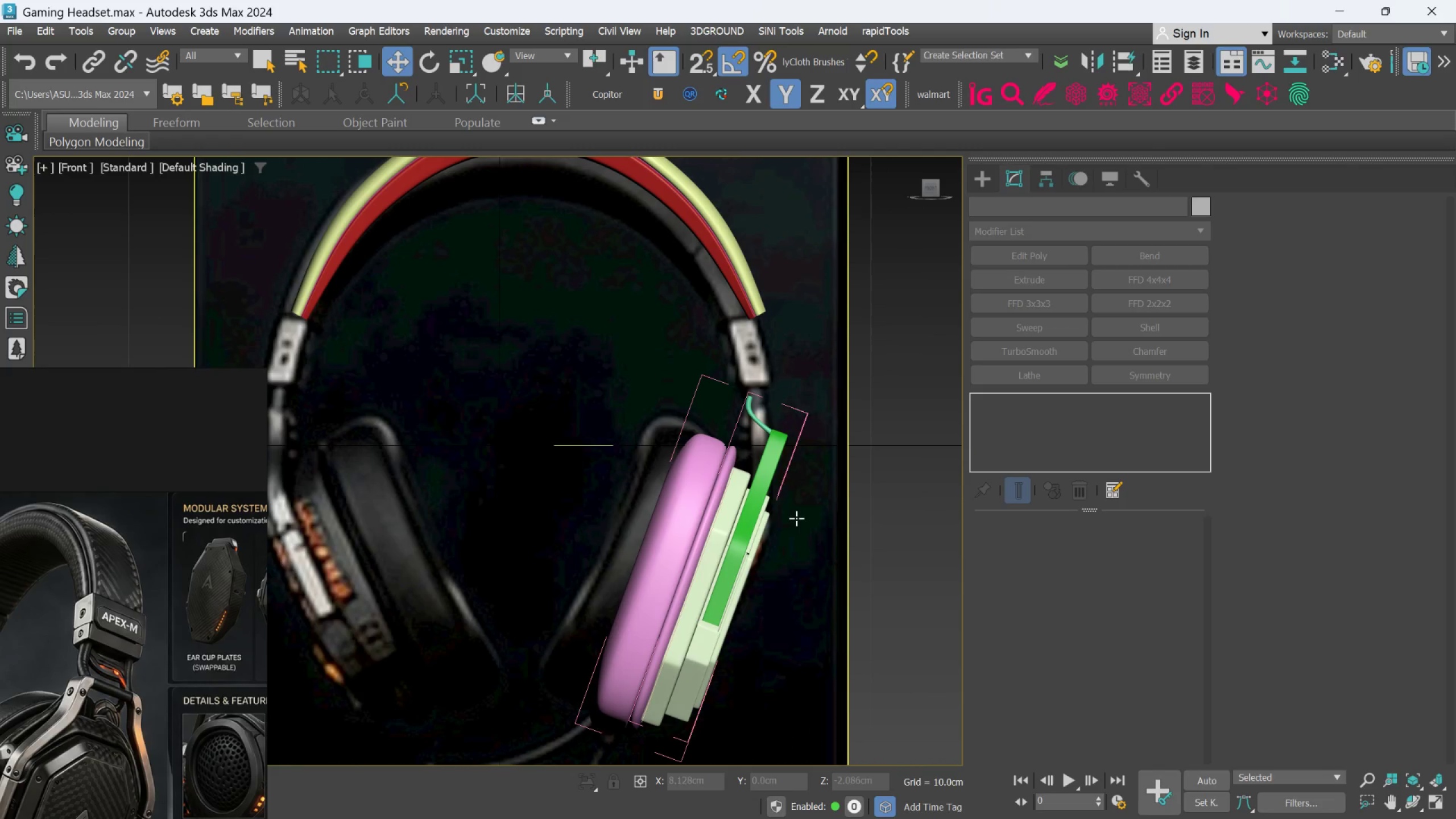 
scroll: coordinate [780, 479], scroll_direction: up, amount: 1.0
 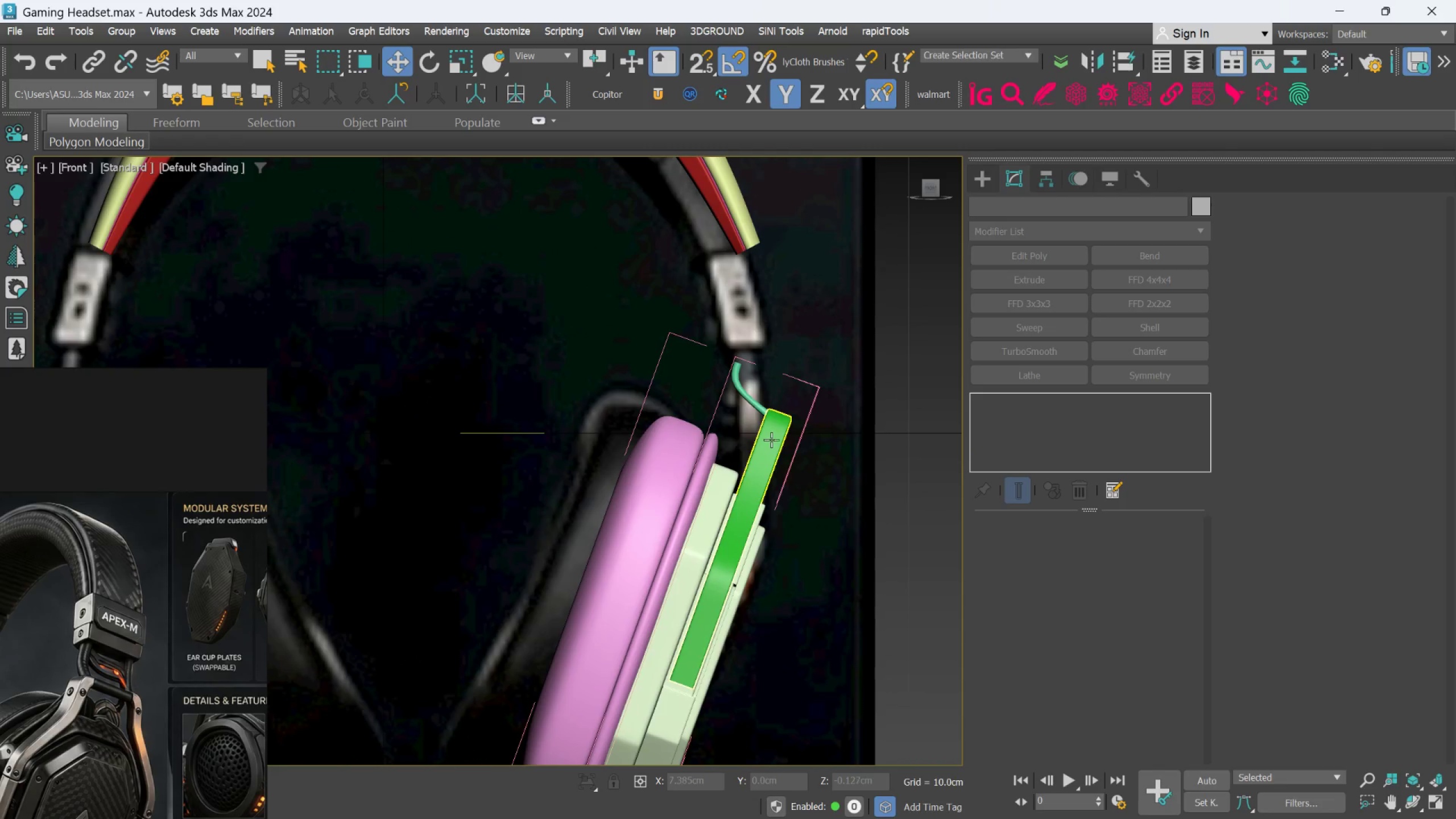 
left_click([771, 440])
 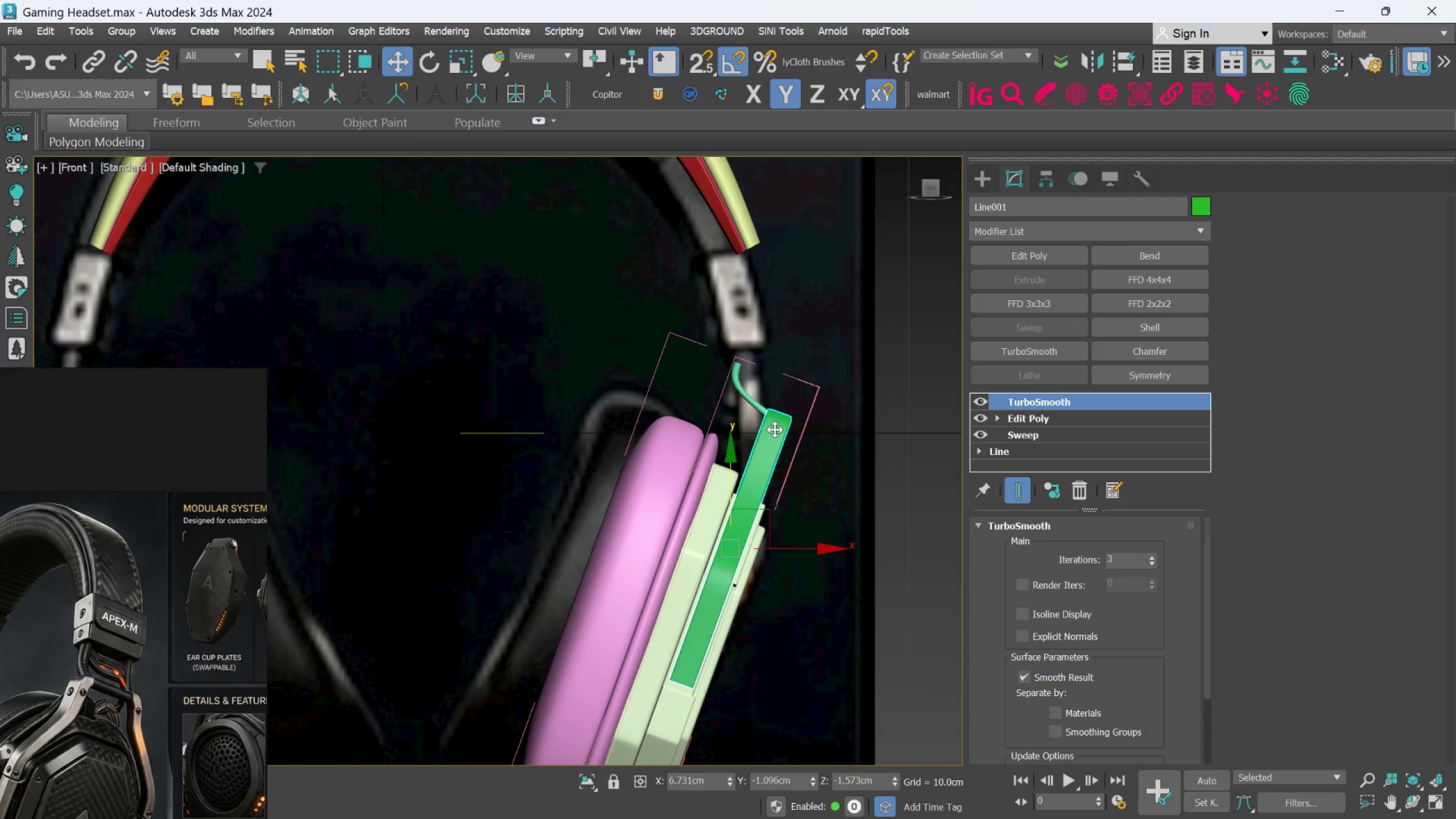 
scroll: coordinate [737, 392], scroll_direction: up, amount: 3.0
 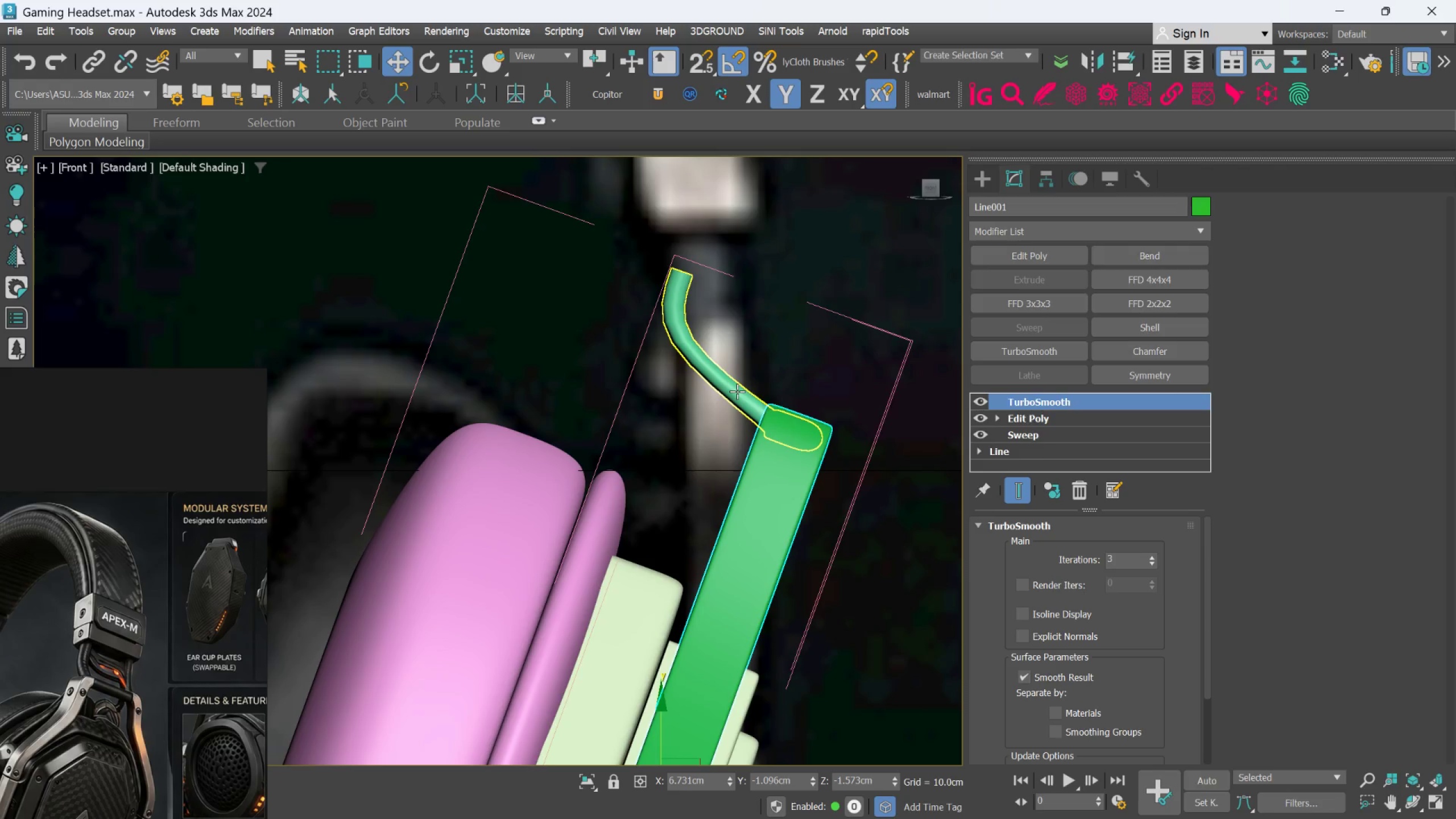 
left_click([737, 391])
 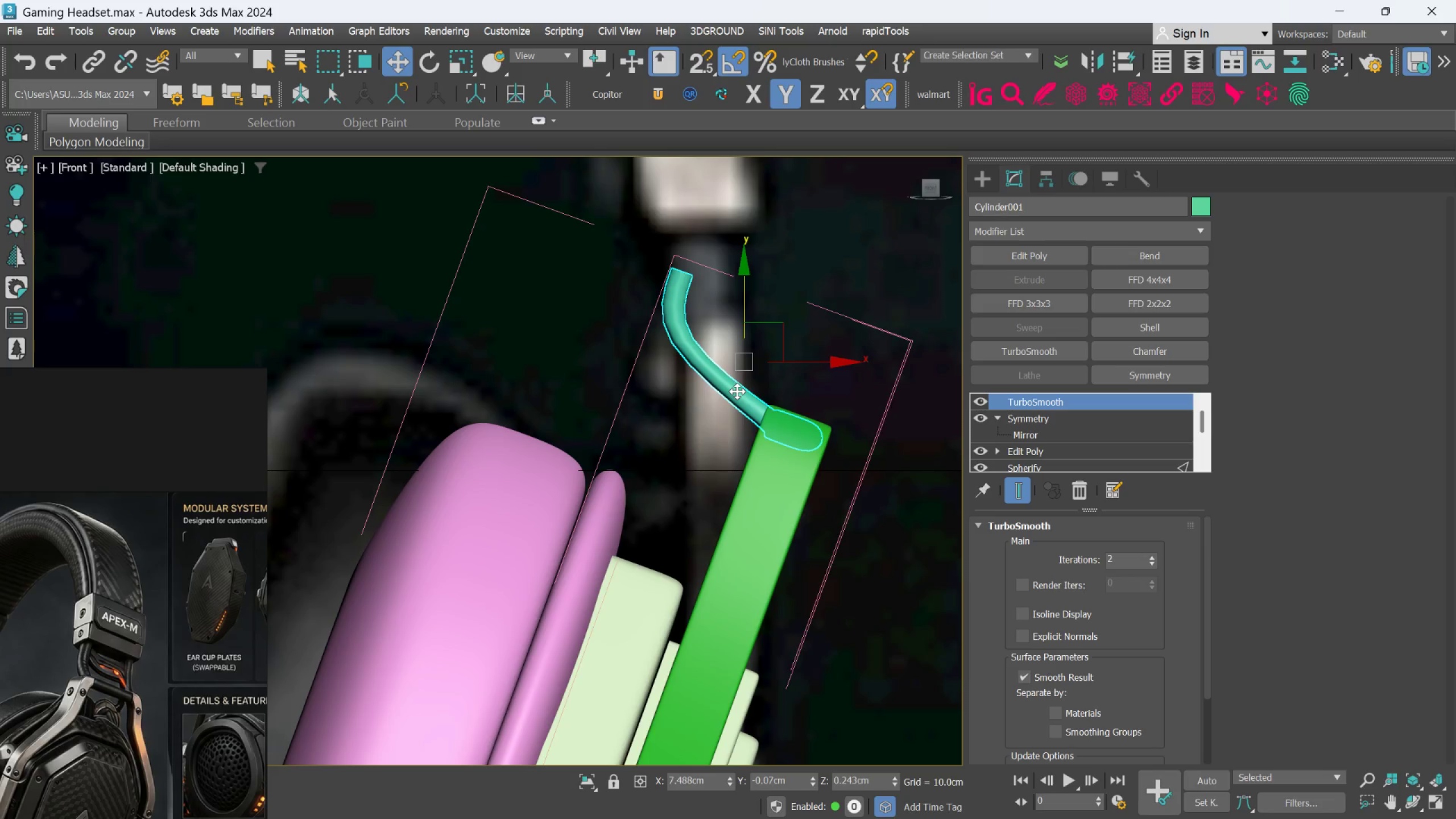 
scroll: coordinate [737, 391], scroll_direction: down, amount: 3.0
 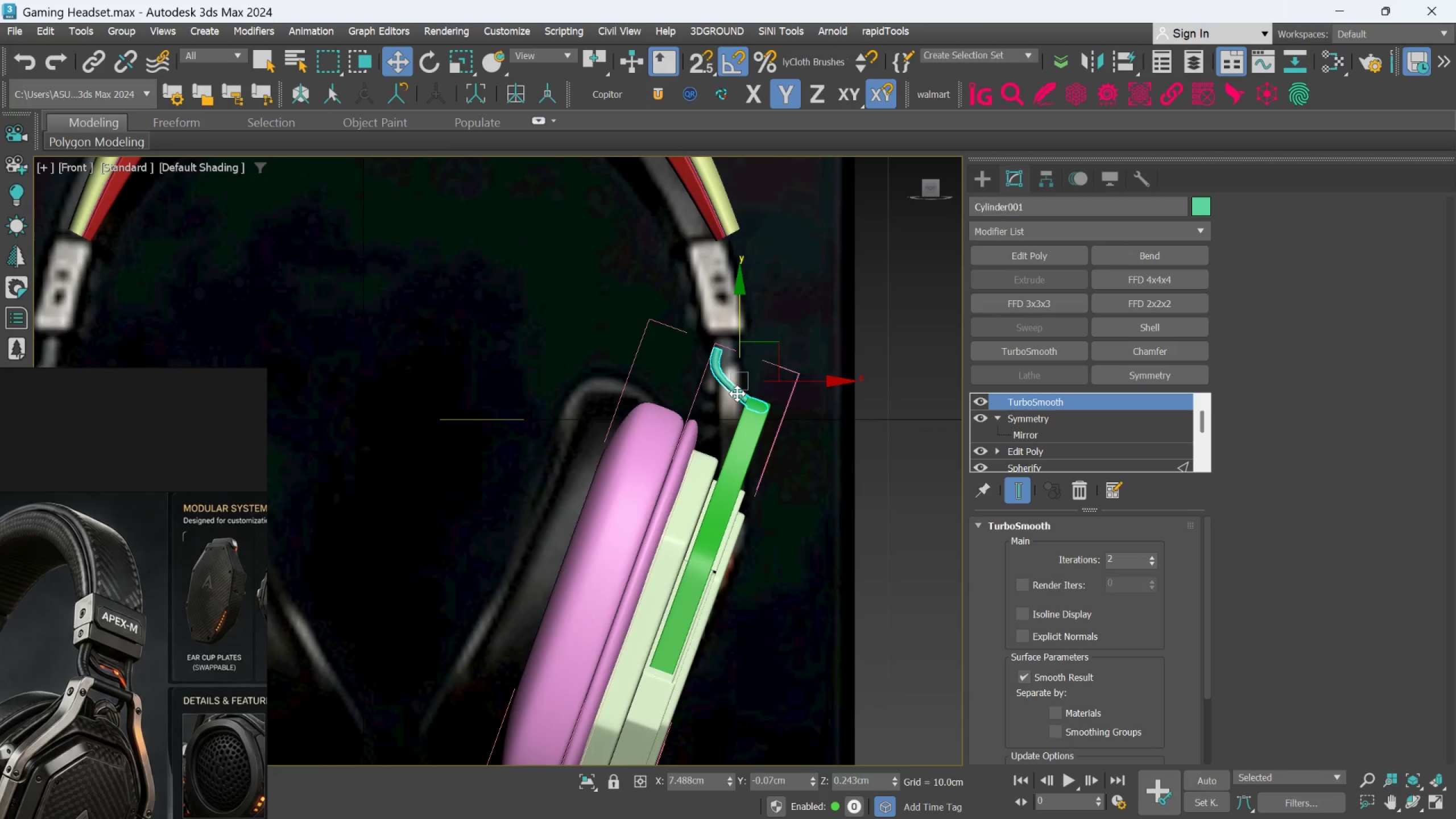 
hold_key(key=AltLeft, duration=1.0)
 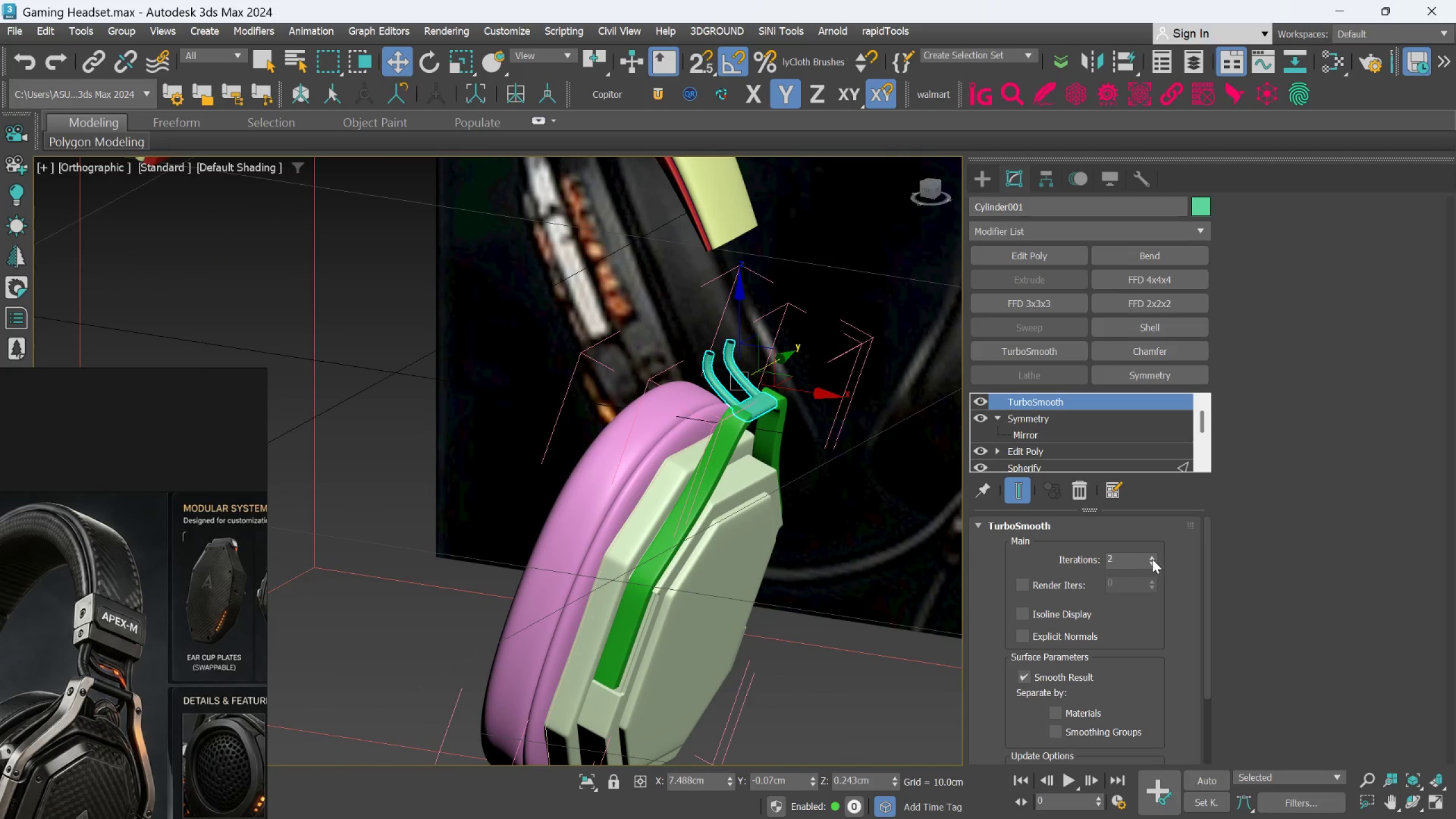 
left_click([1153, 559])
 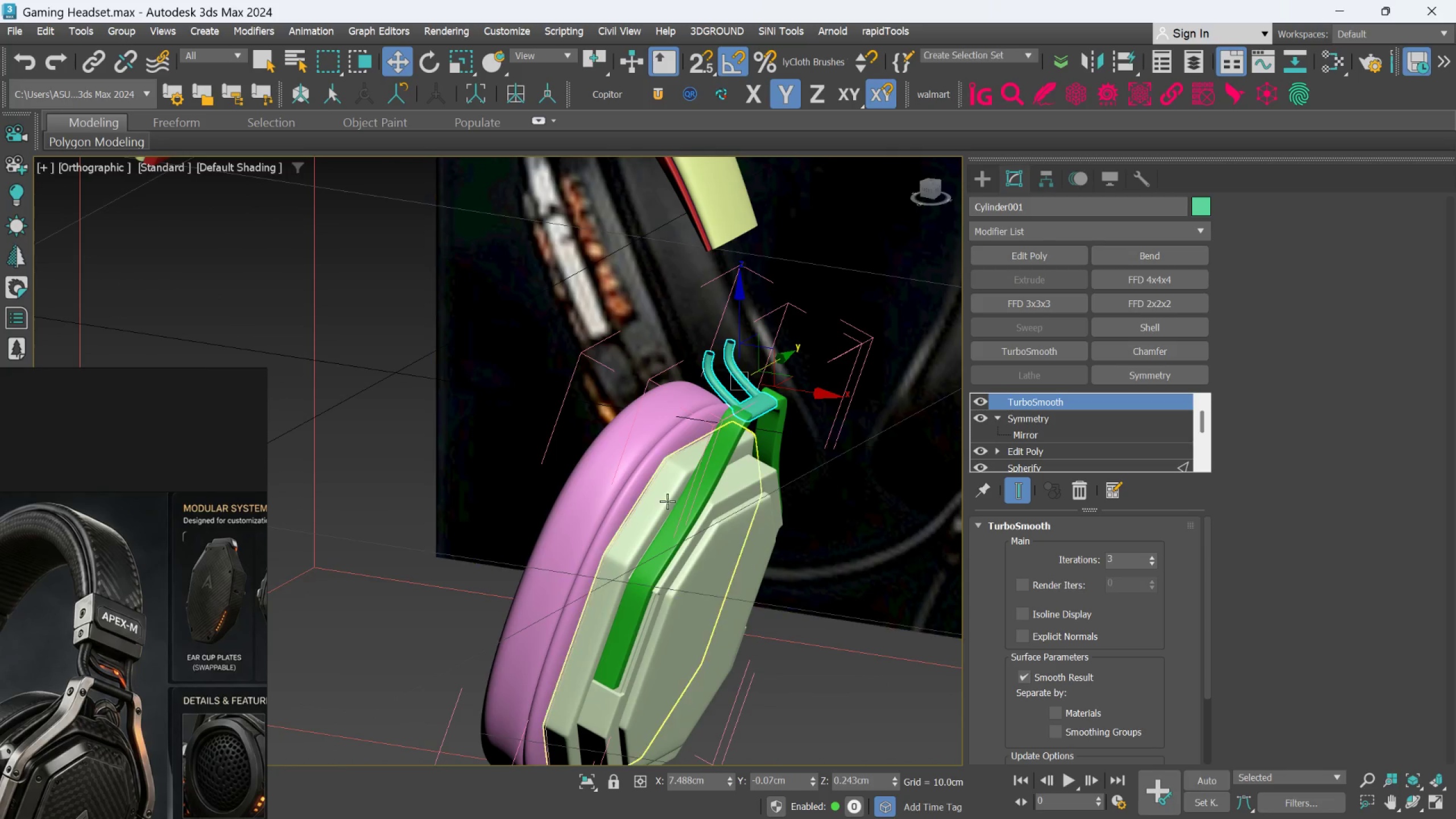 
hold_key(key=AltLeft, duration=0.33)
 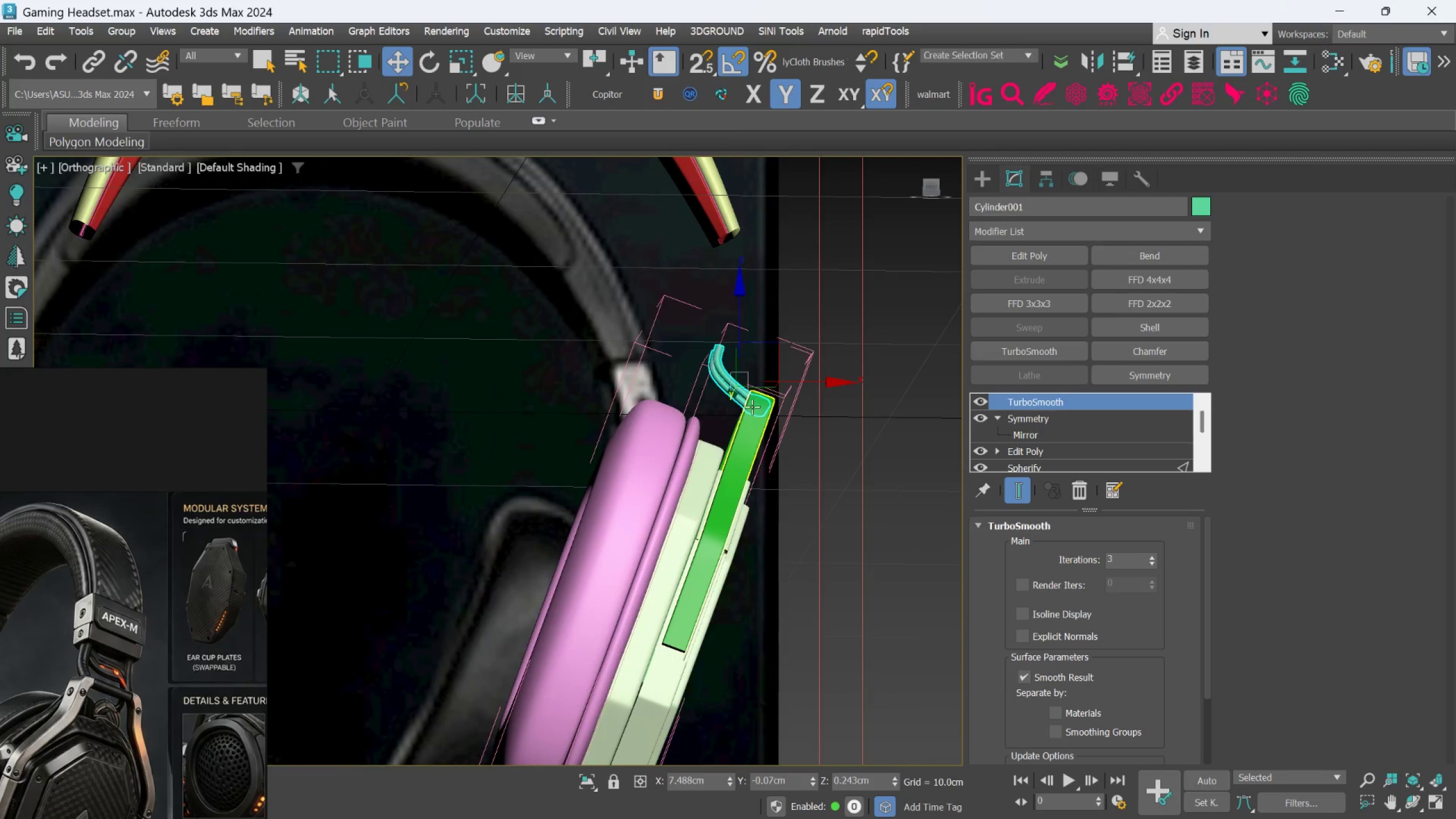 
scroll: coordinate [747, 388], scroll_direction: up, amount: 6.0
 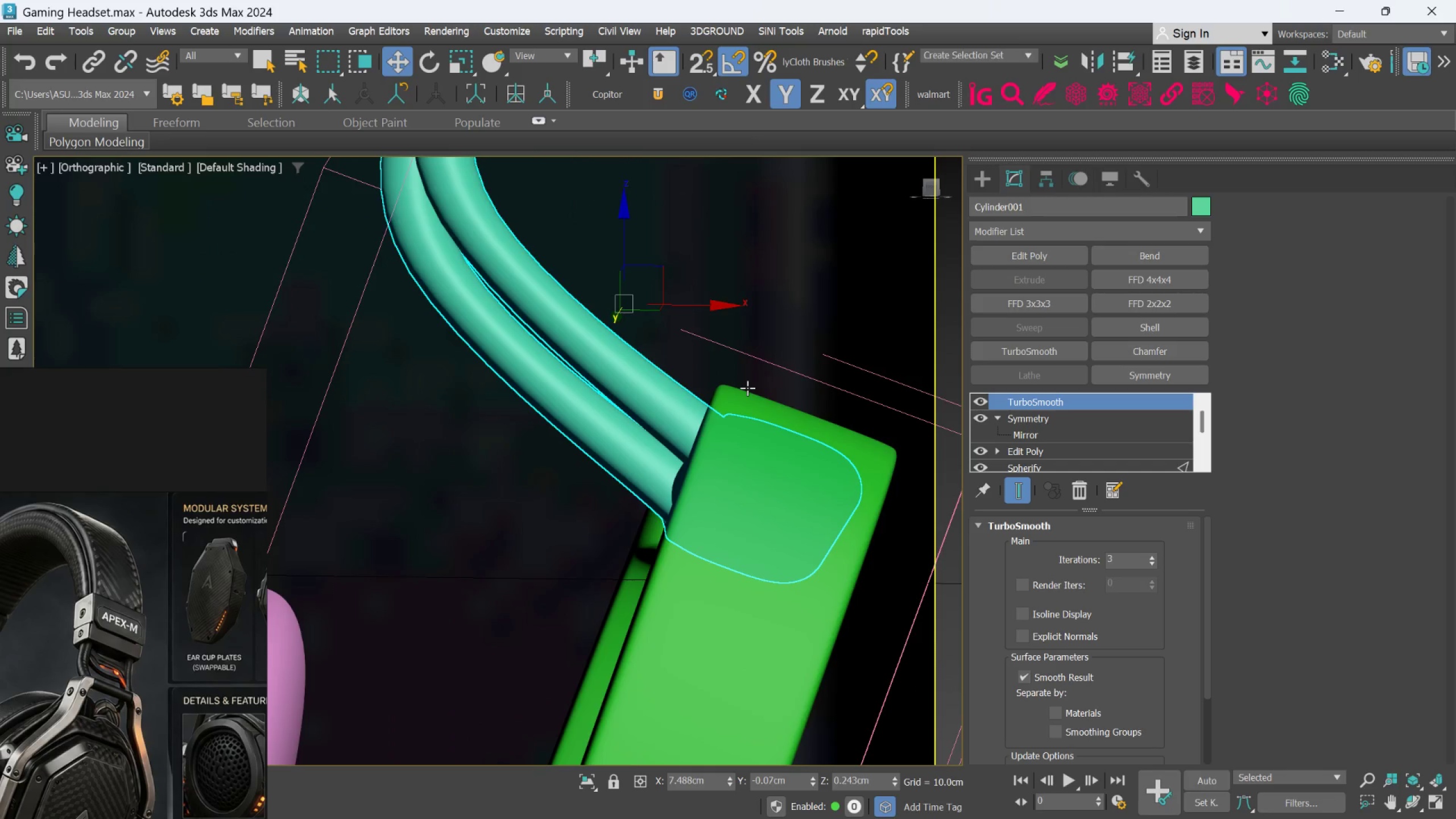 
scroll: coordinate [747, 388], scroll_direction: down, amount: 3.0
 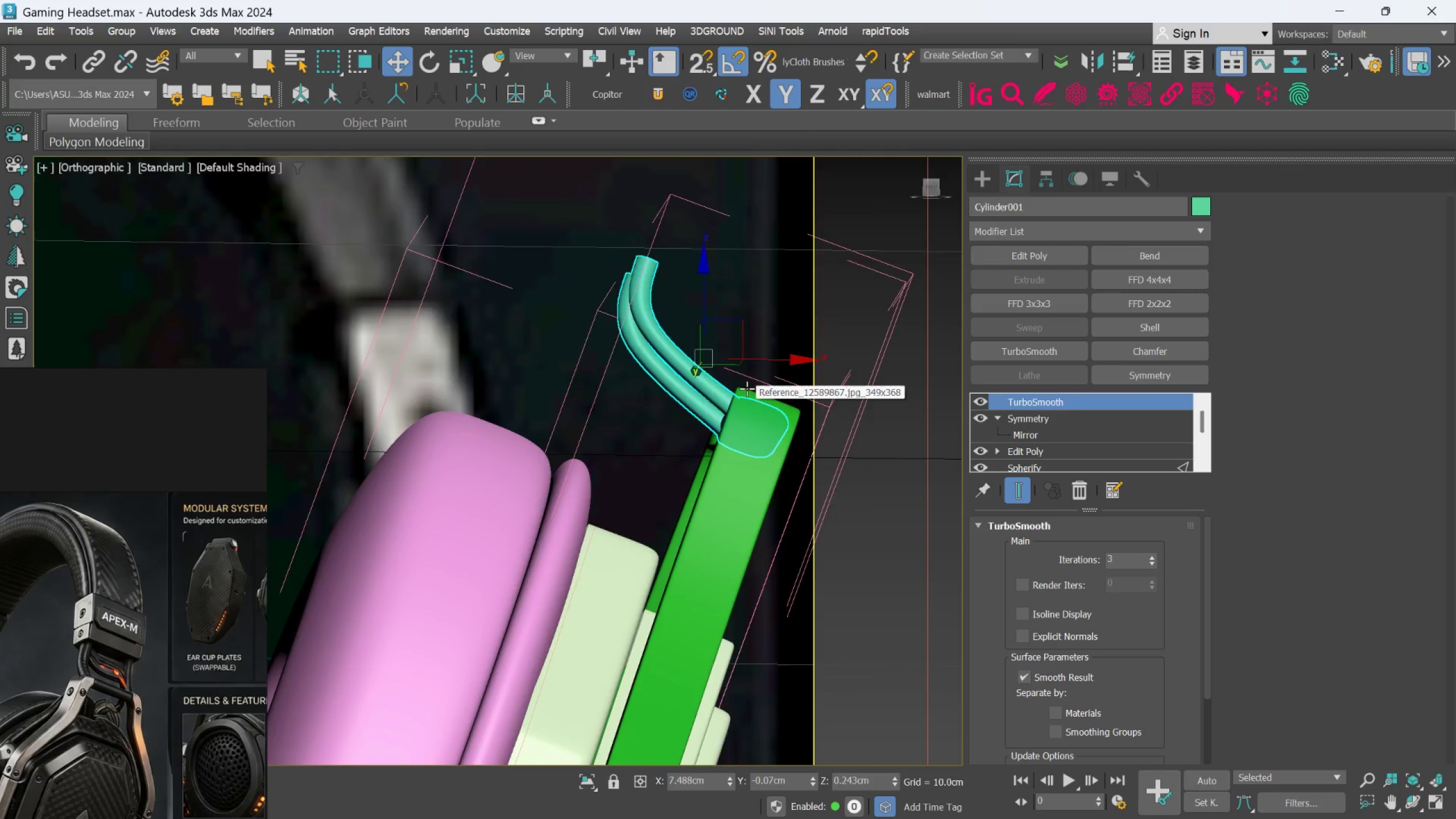 
key(Alt+AltLeft)
 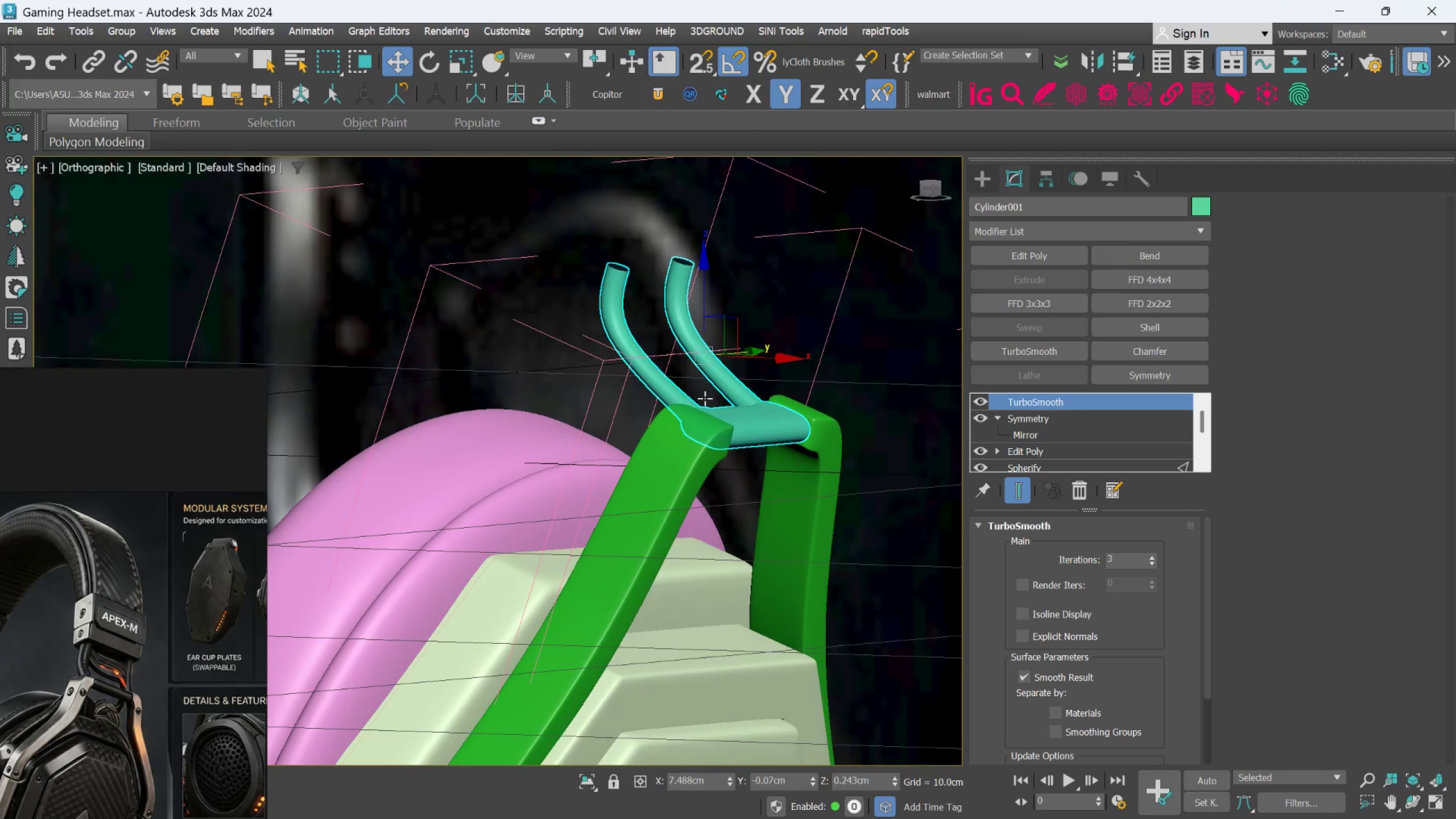 
scroll: coordinate [734, 369], scroll_direction: down, amount: 5.0
 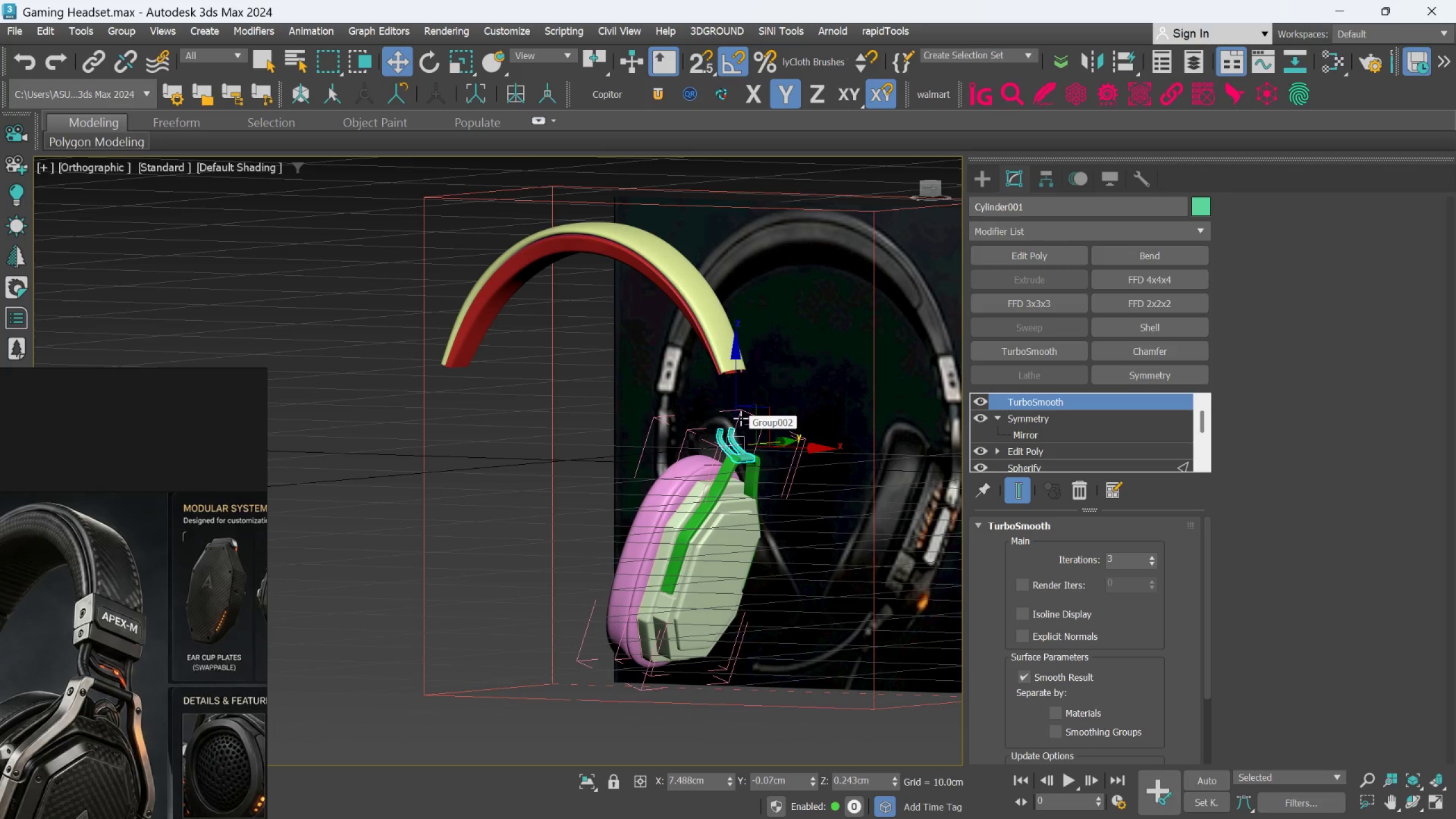 
wait(20.0)
 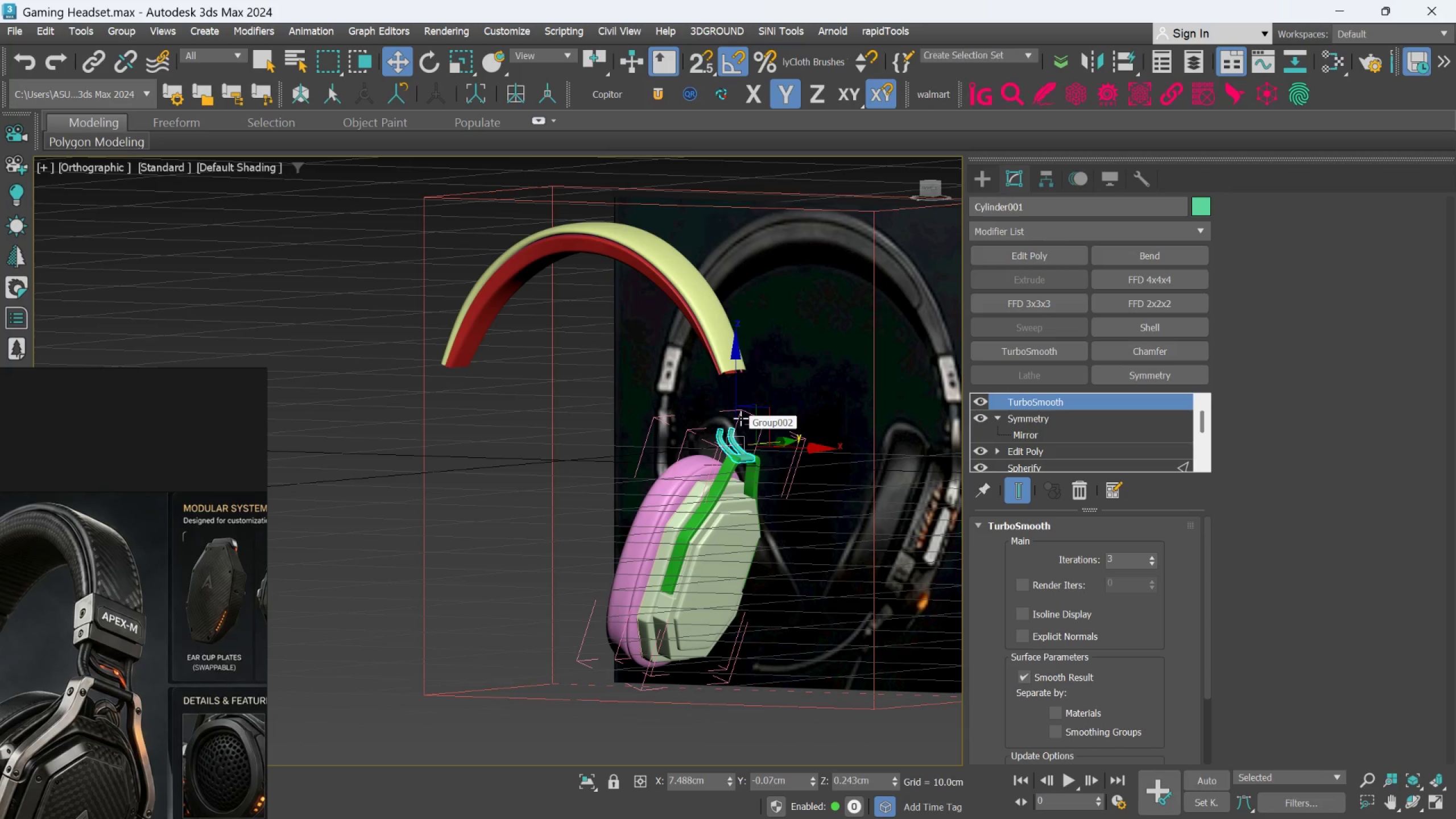 
scroll: coordinate [719, 386], scroll_direction: down, amount: 1.0
 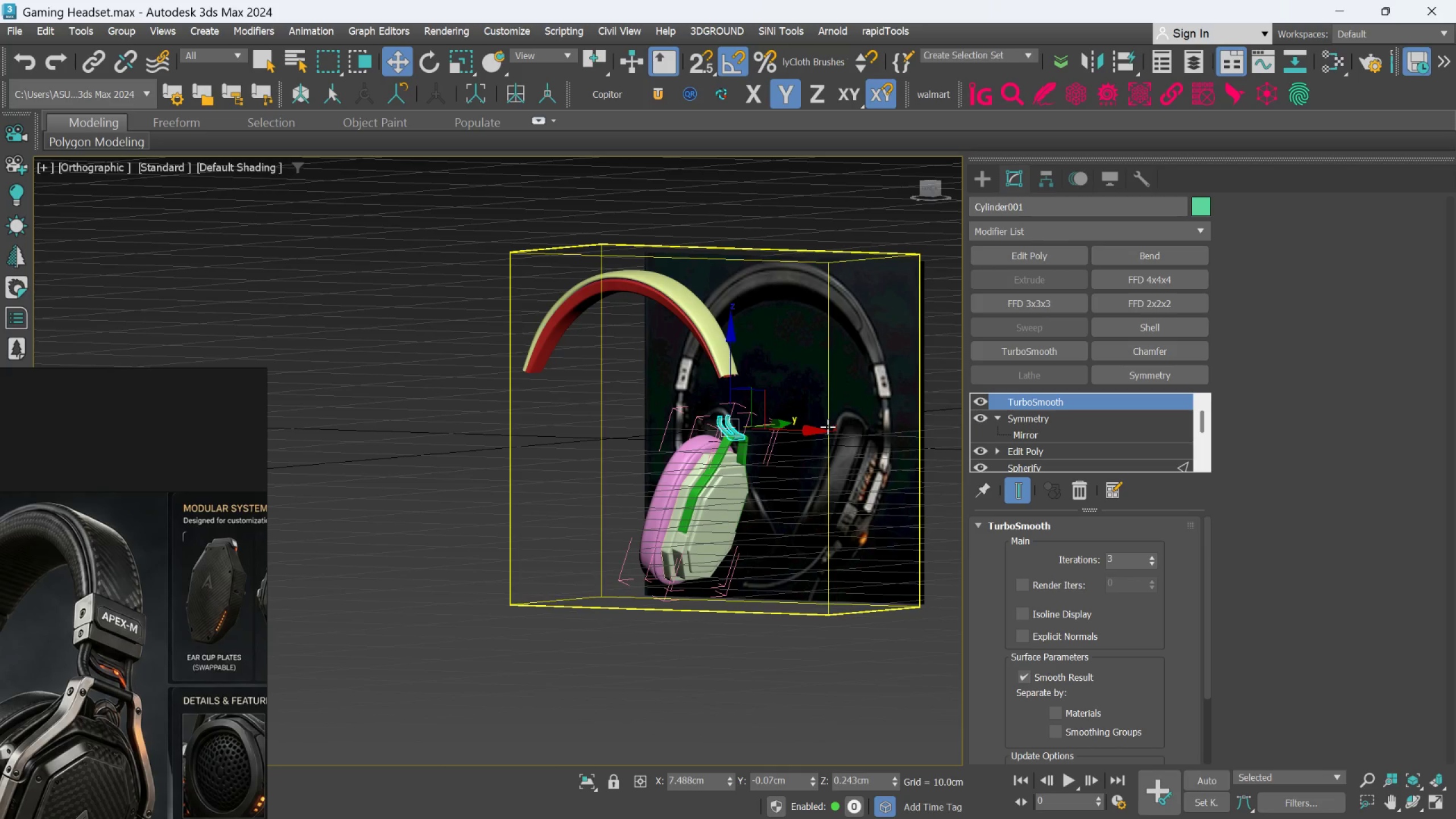 
hold_key(key=AltLeft, duration=0.48)
scroll: coordinate [754, 455], scroll_direction: up, amount: 2.0
 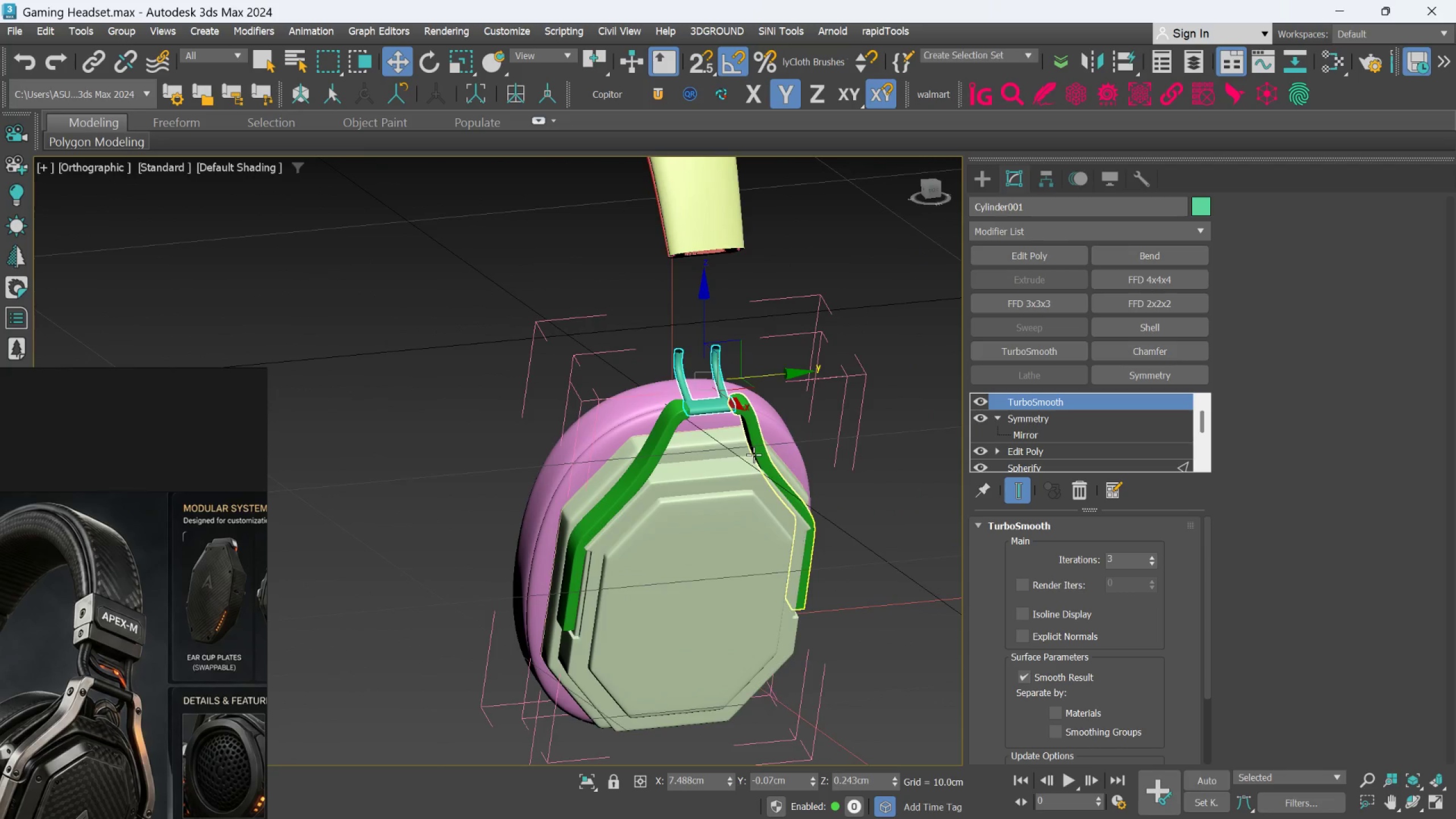 
hold_key(key=AltLeft, duration=0.94)
 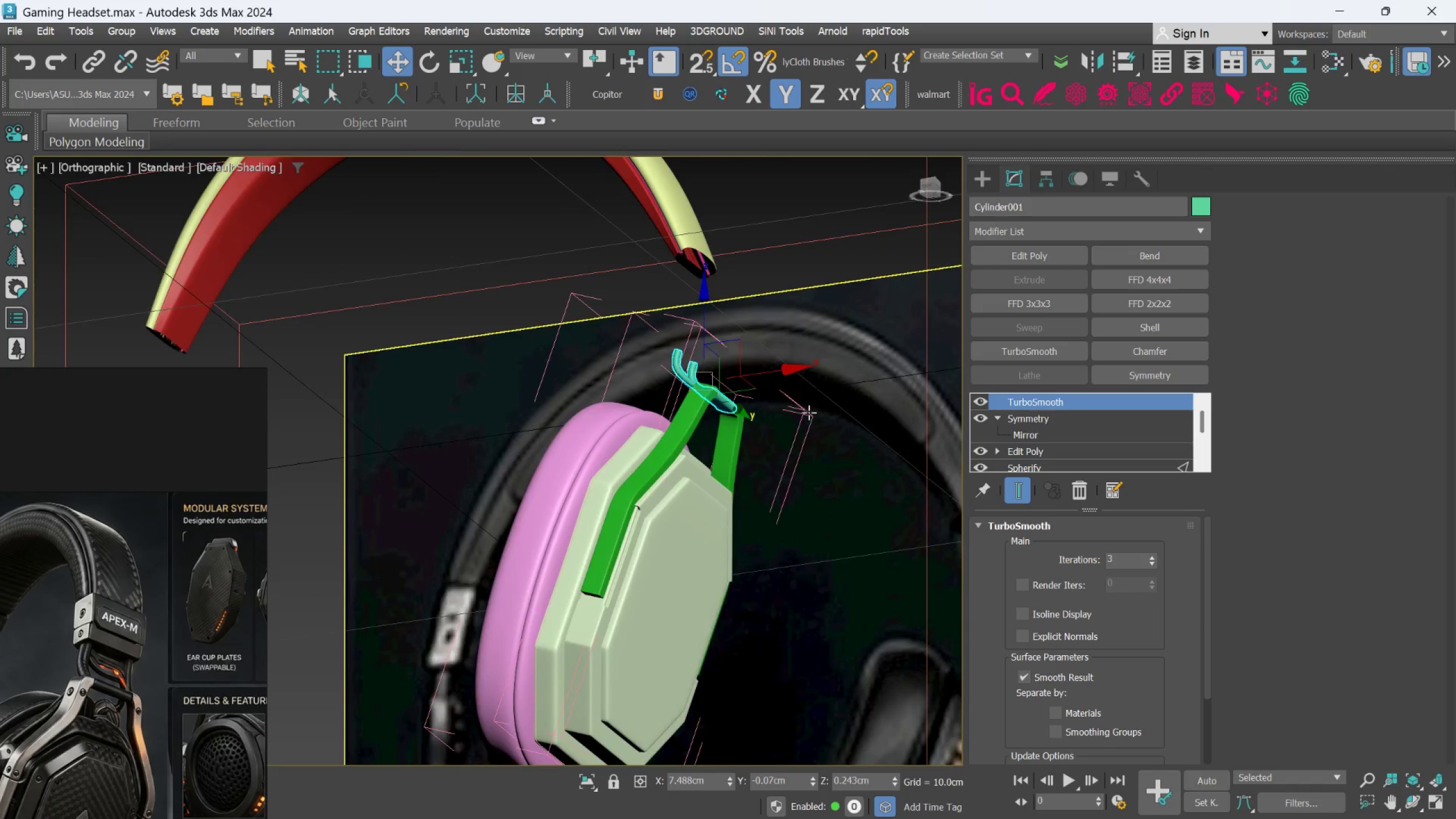 
scroll: coordinate [809, 412], scroll_direction: down, amount: 1.0
 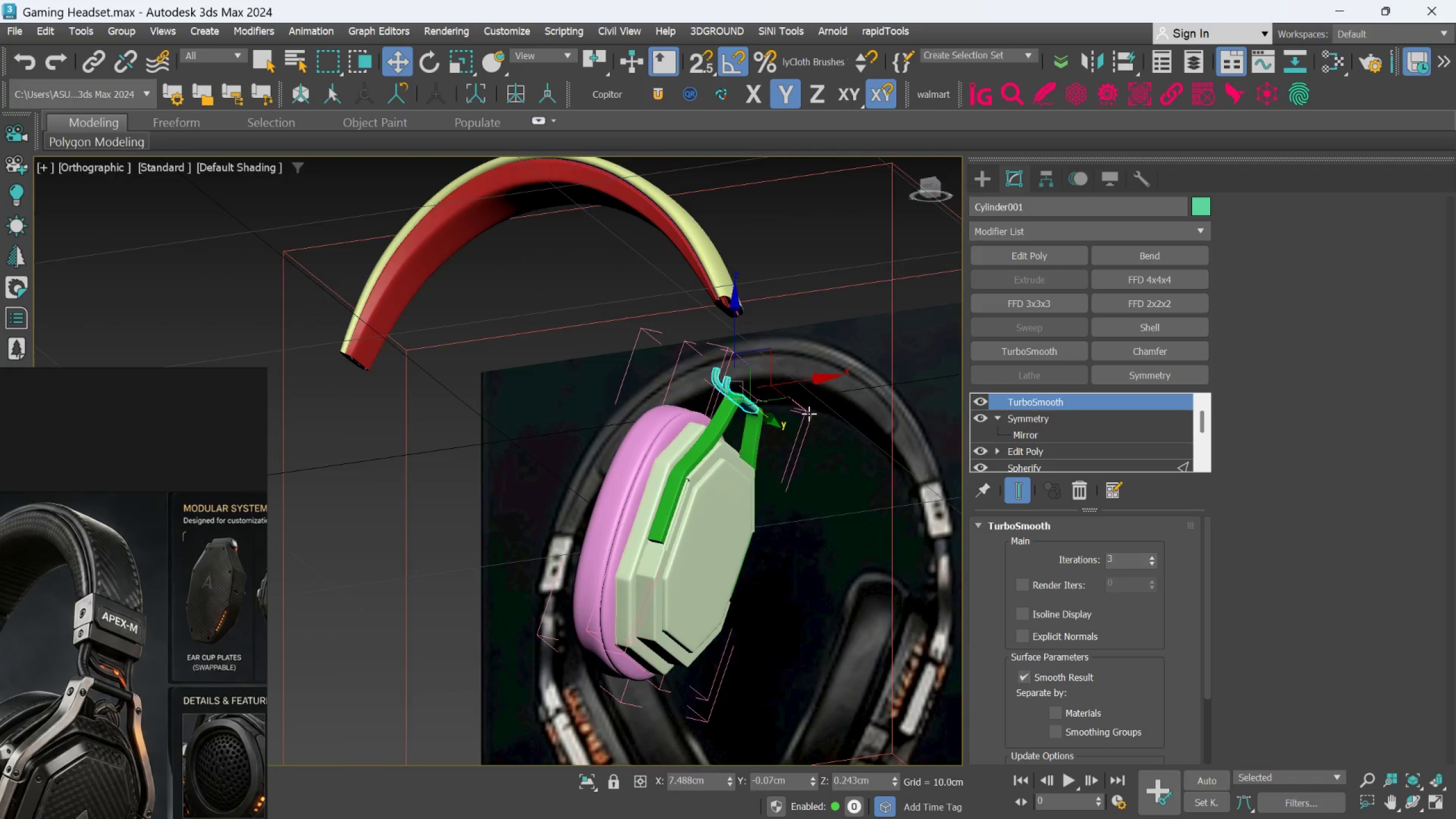 
hold_key(key=AltLeft, duration=1.08)
 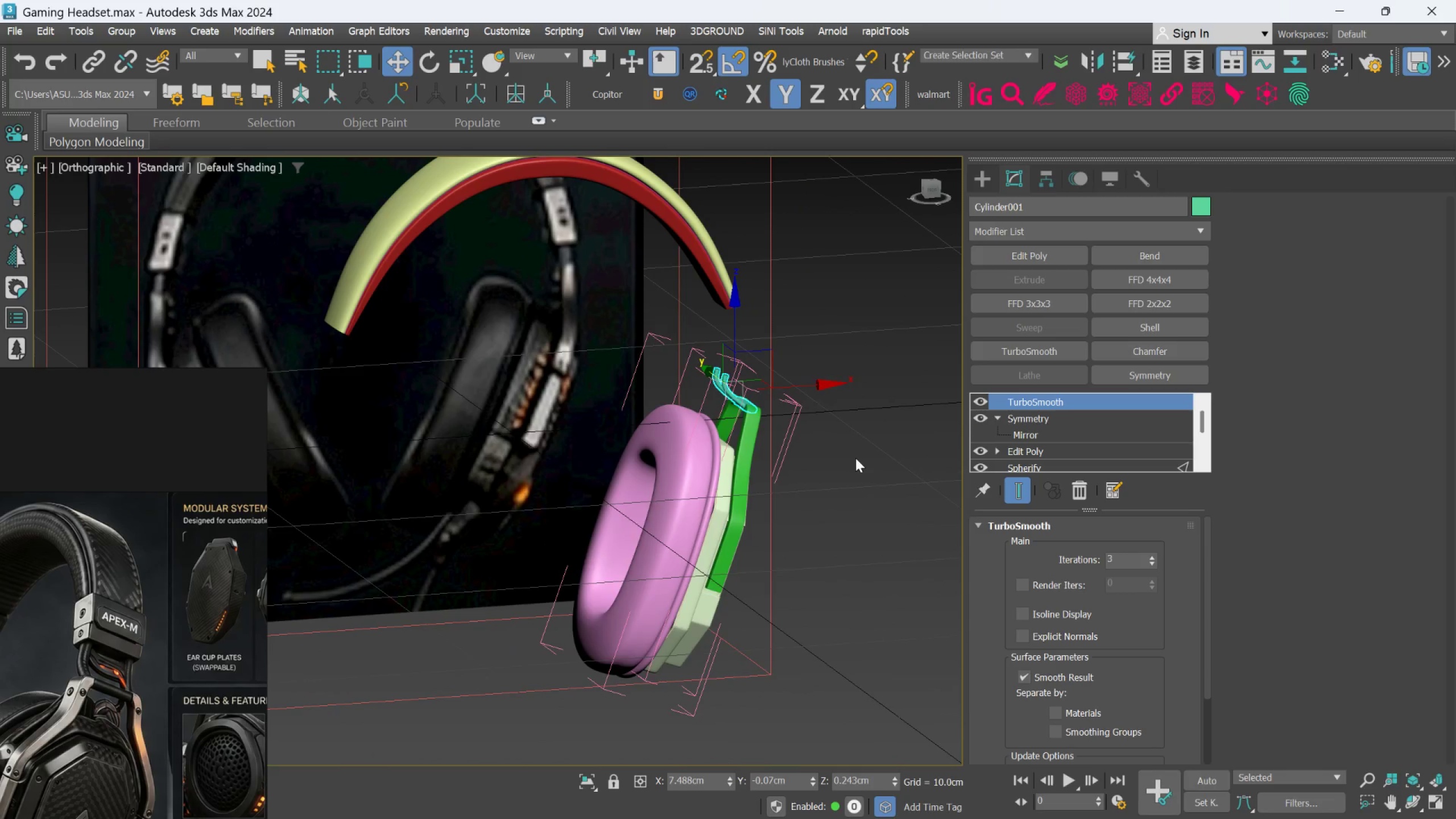 
hold_key(key=AltLeft, duration=1.11)
 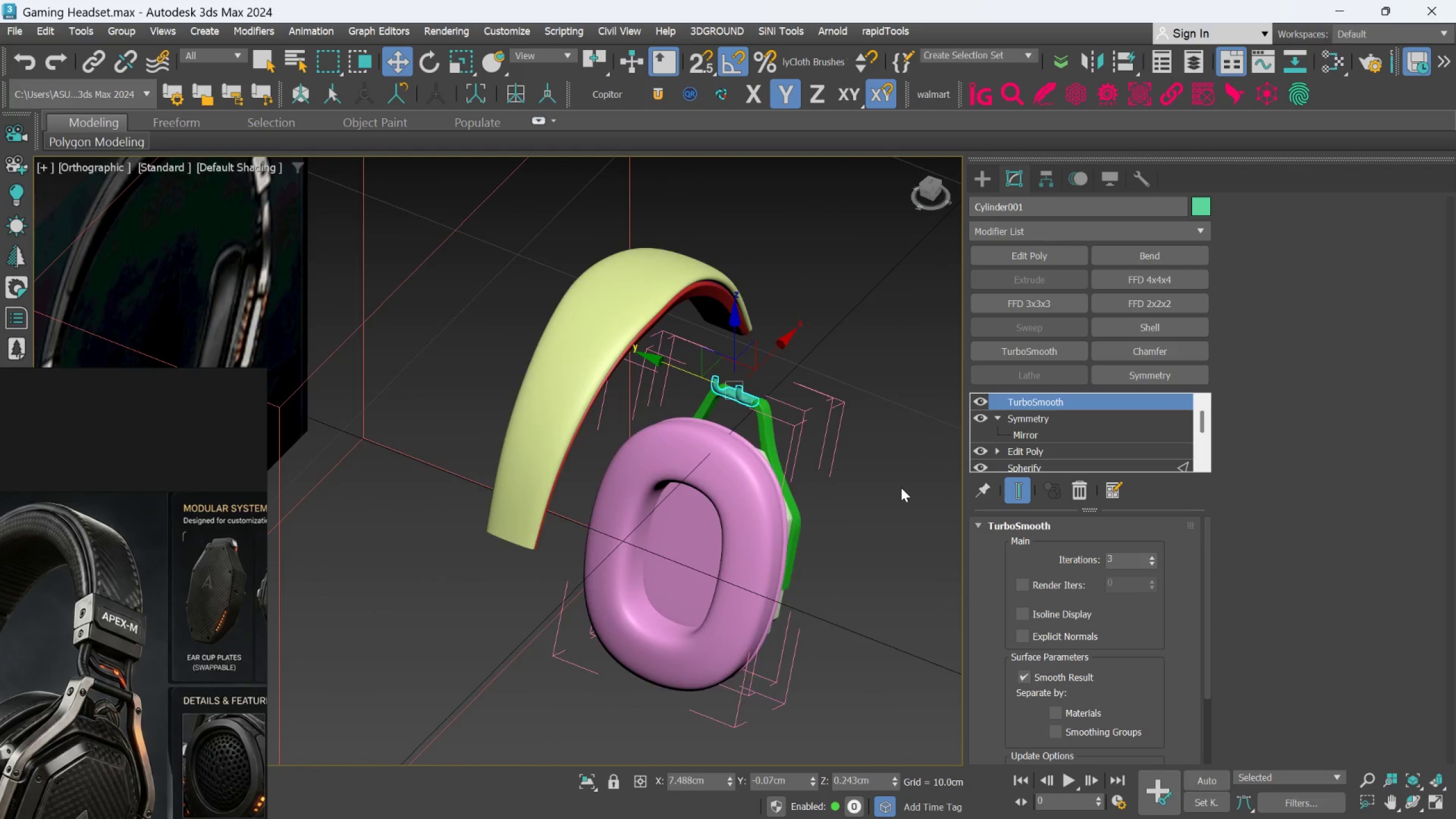 
hold_key(key=AltLeft, duration=1.45)
 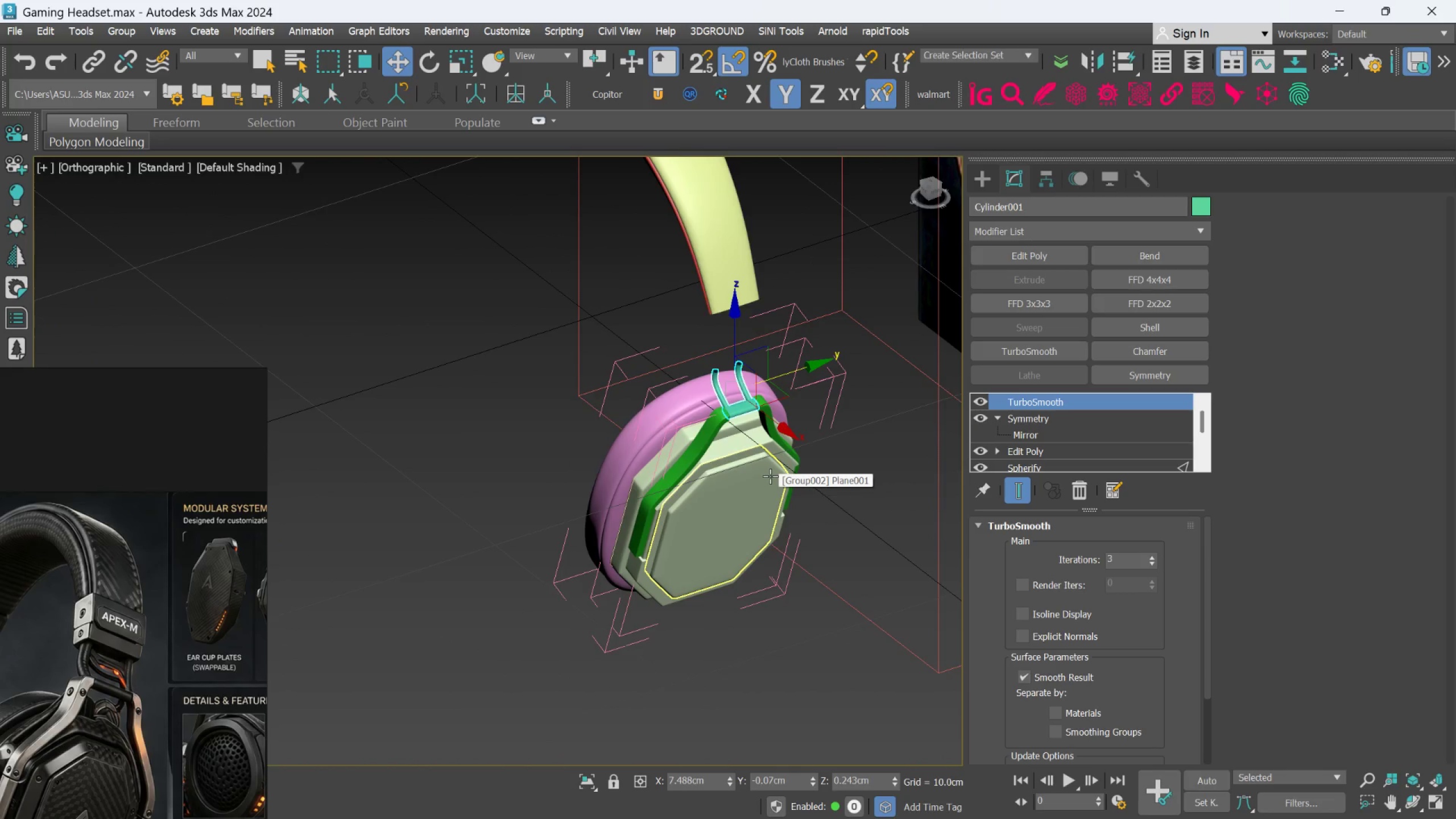 
scroll: coordinate [770, 476], scroll_direction: up, amount: 1.0
 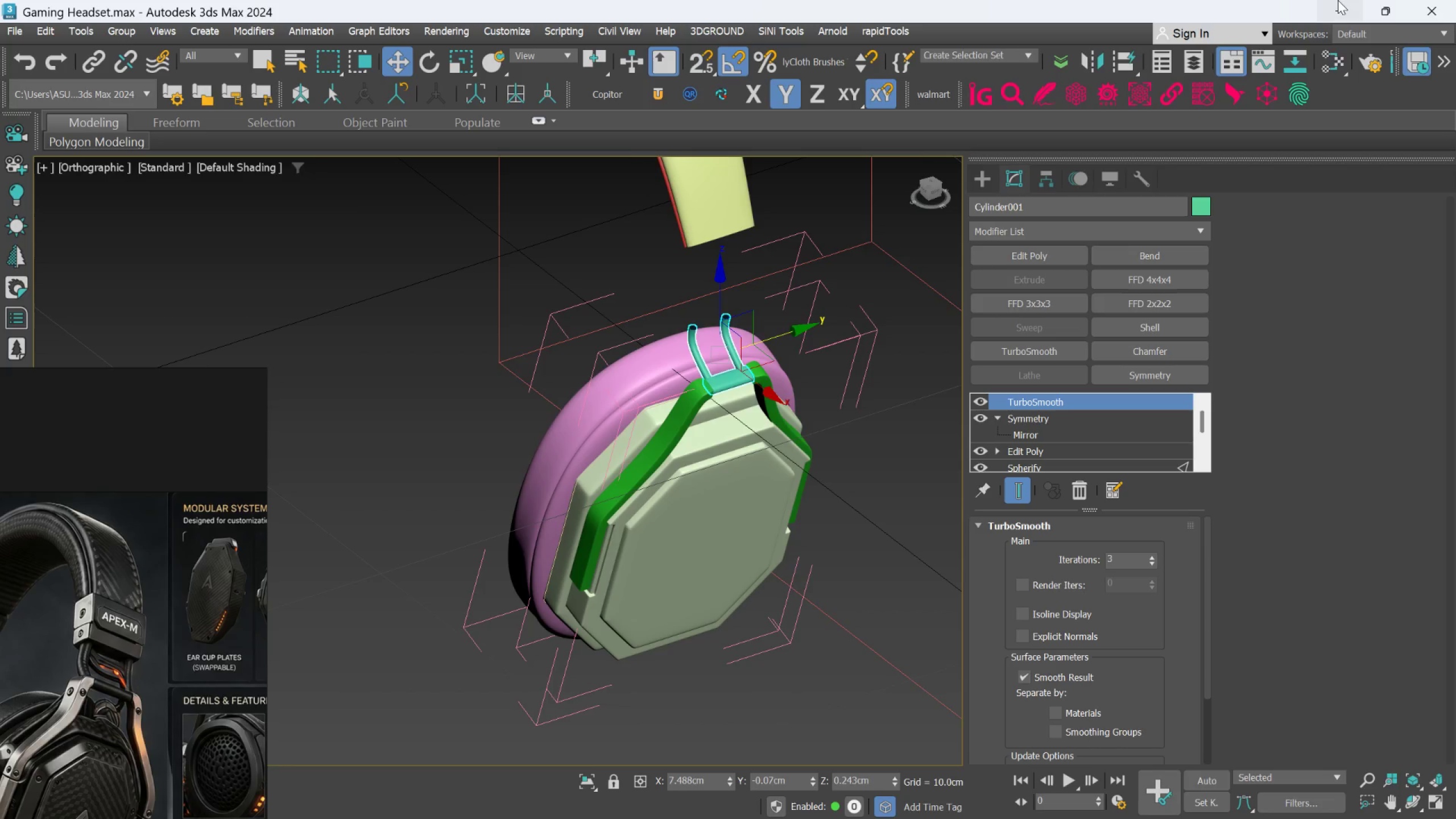 
wait(5.21)
 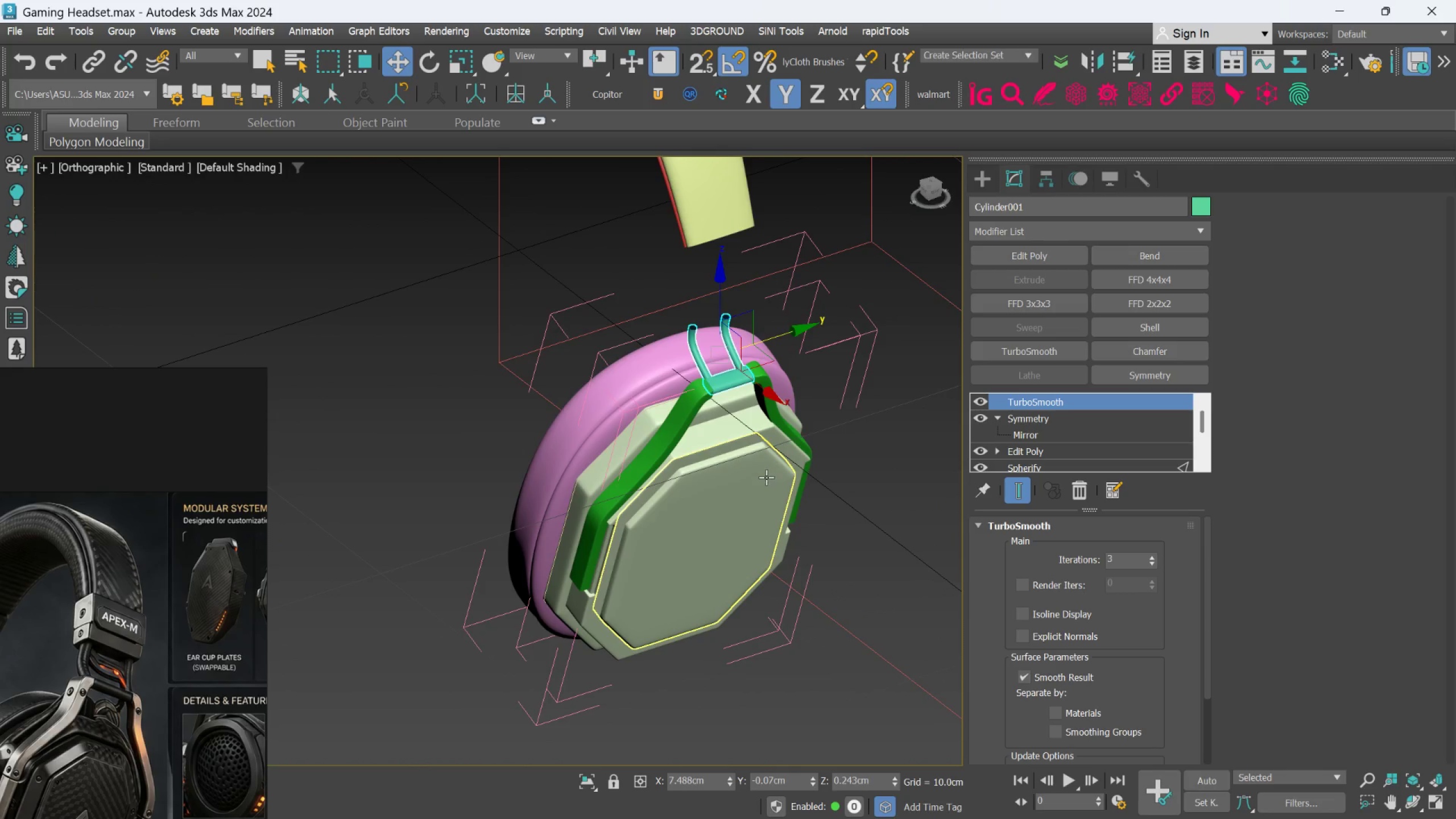 
scroll: coordinate [777, 402], scroll_direction: down, amount: 1.0
 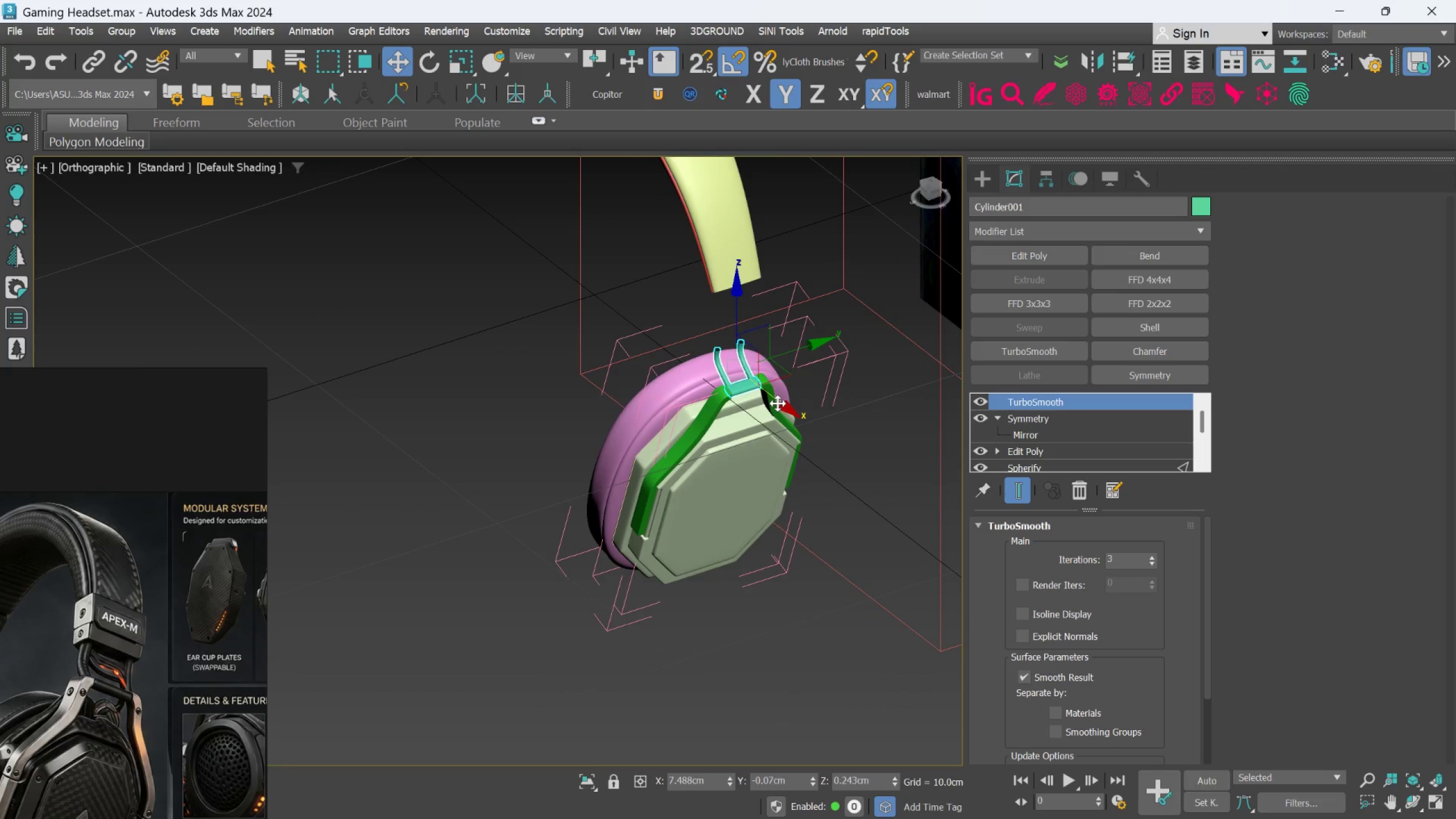 
hold_key(key=AltLeft, duration=0.47)
 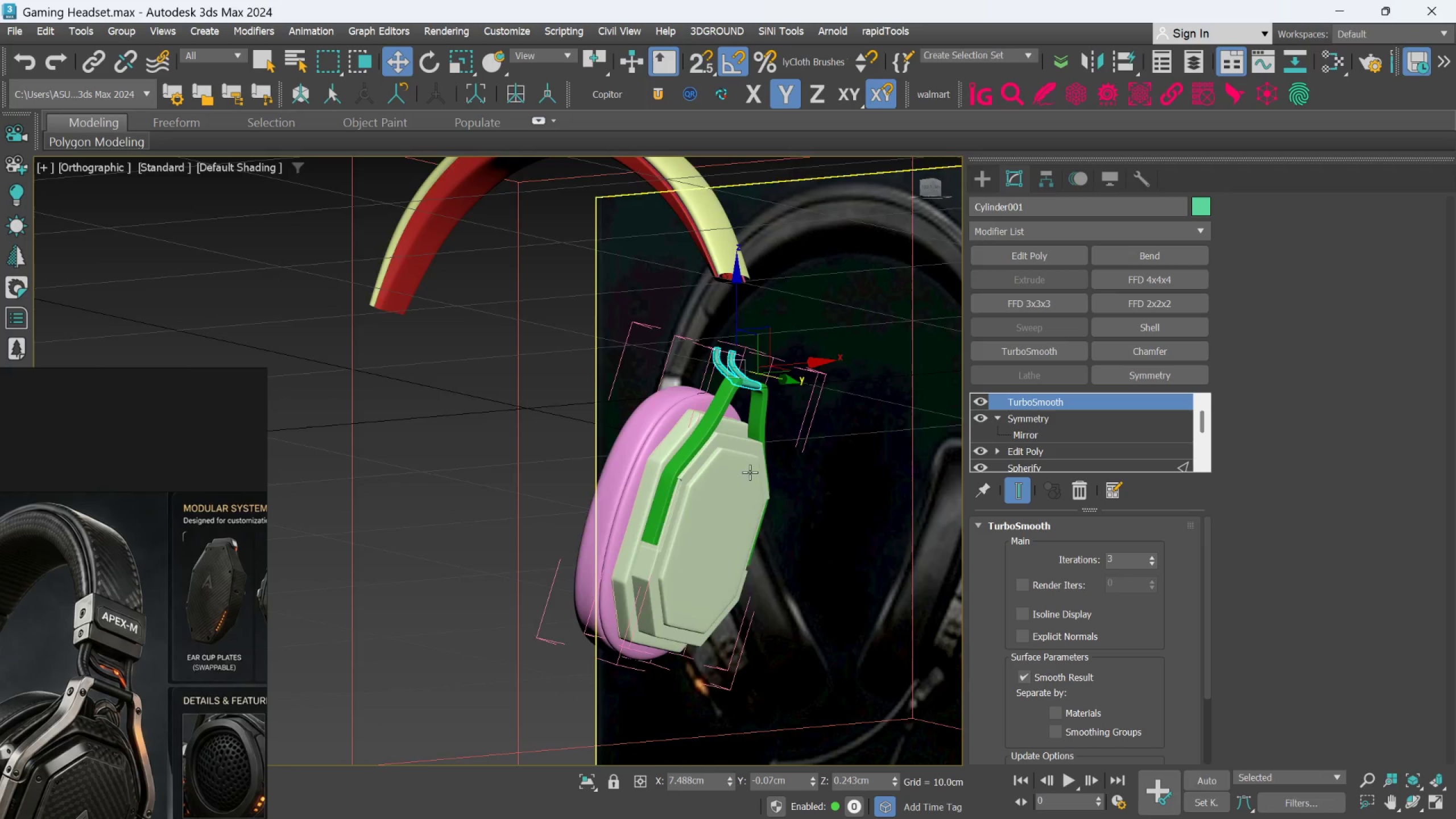 
scroll: coordinate [746, 475], scroll_direction: up, amount: 2.0
 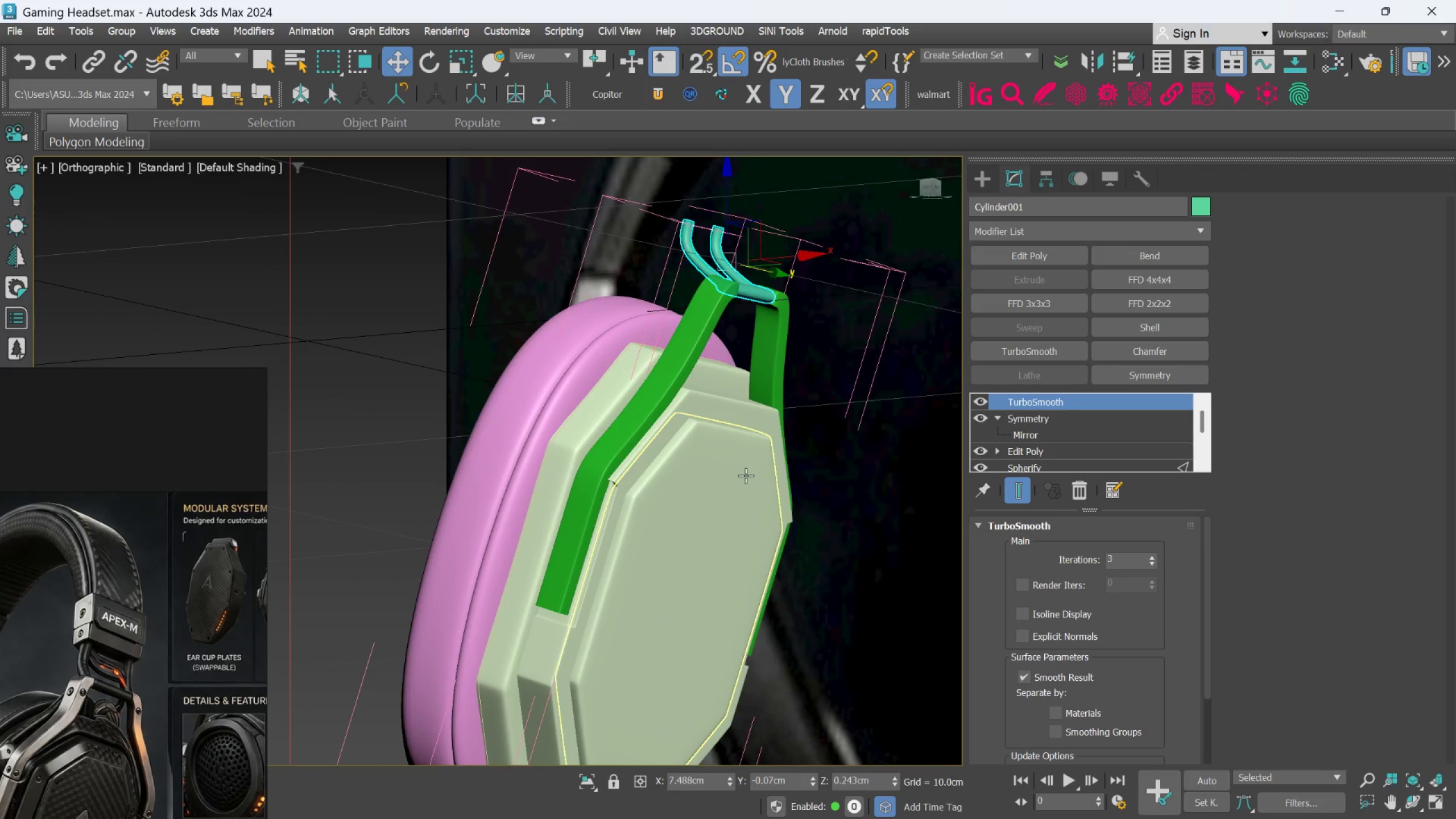 
hold_key(key=AltLeft, duration=0.67)
 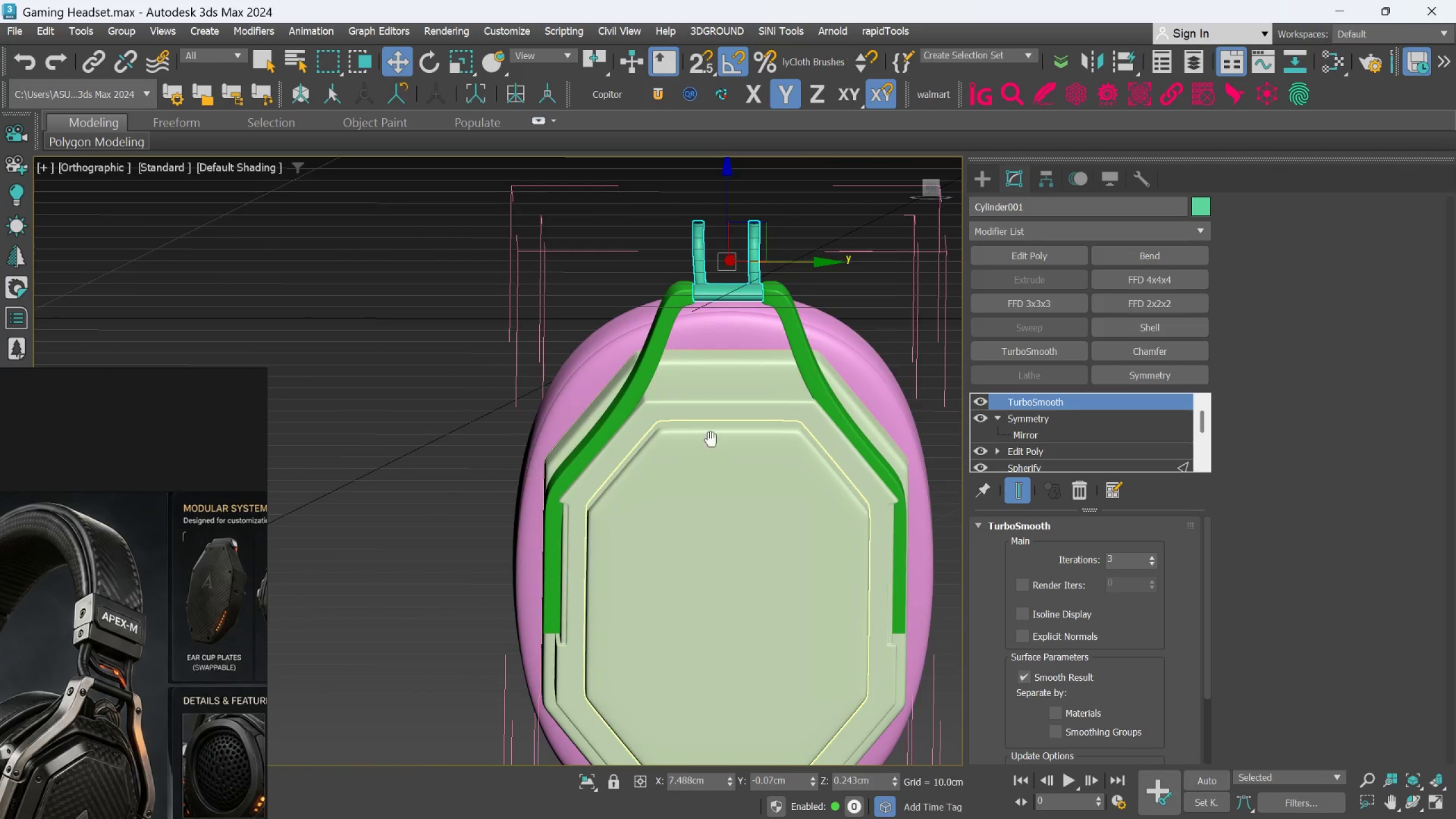 
hold_key(key=AltLeft, duration=0.5)
 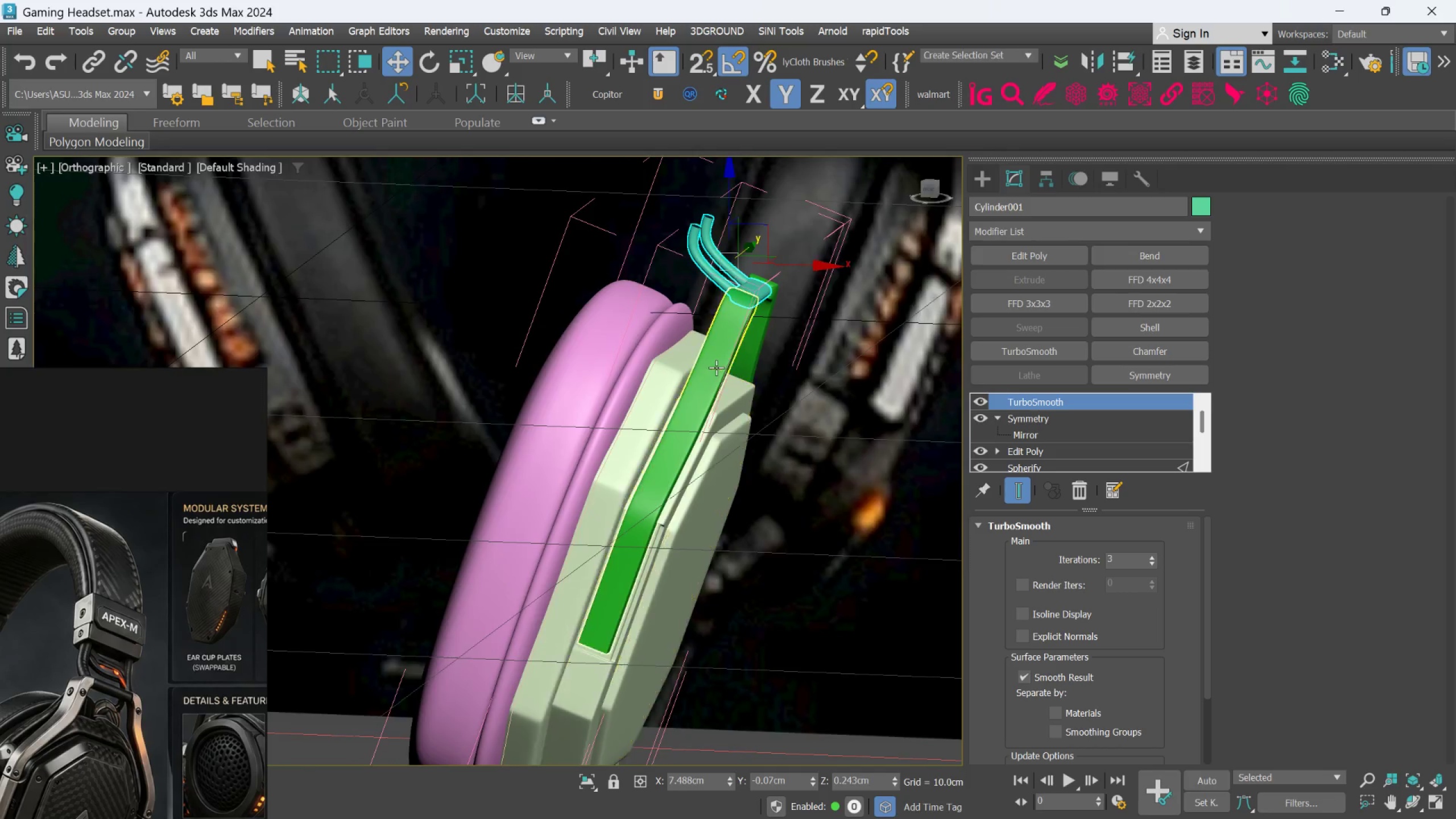 
hold_key(key=AltLeft, duration=0.34)
 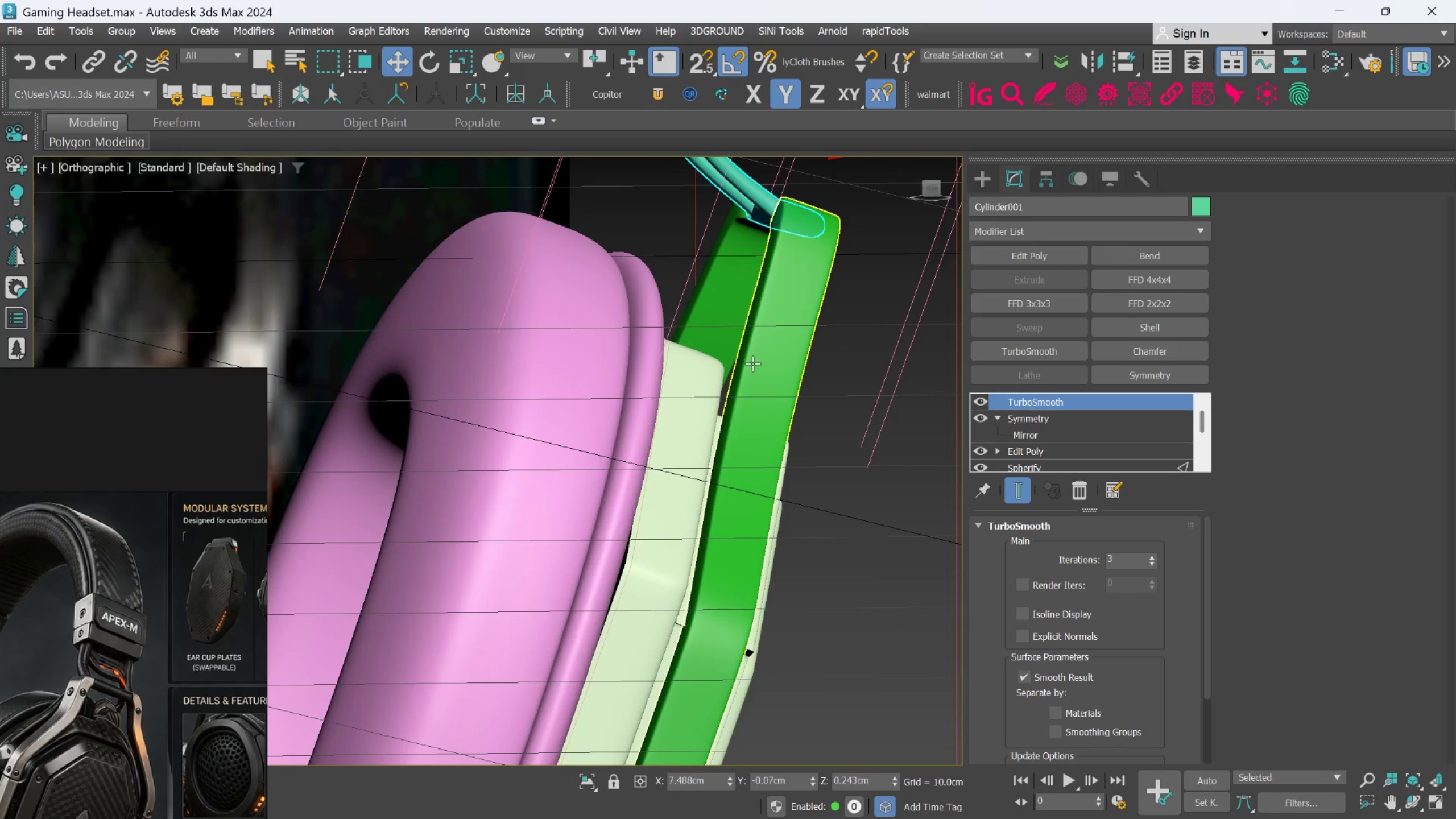 
scroll: coordinate [717, 364], scroll_direction: up, amount: 2.0
 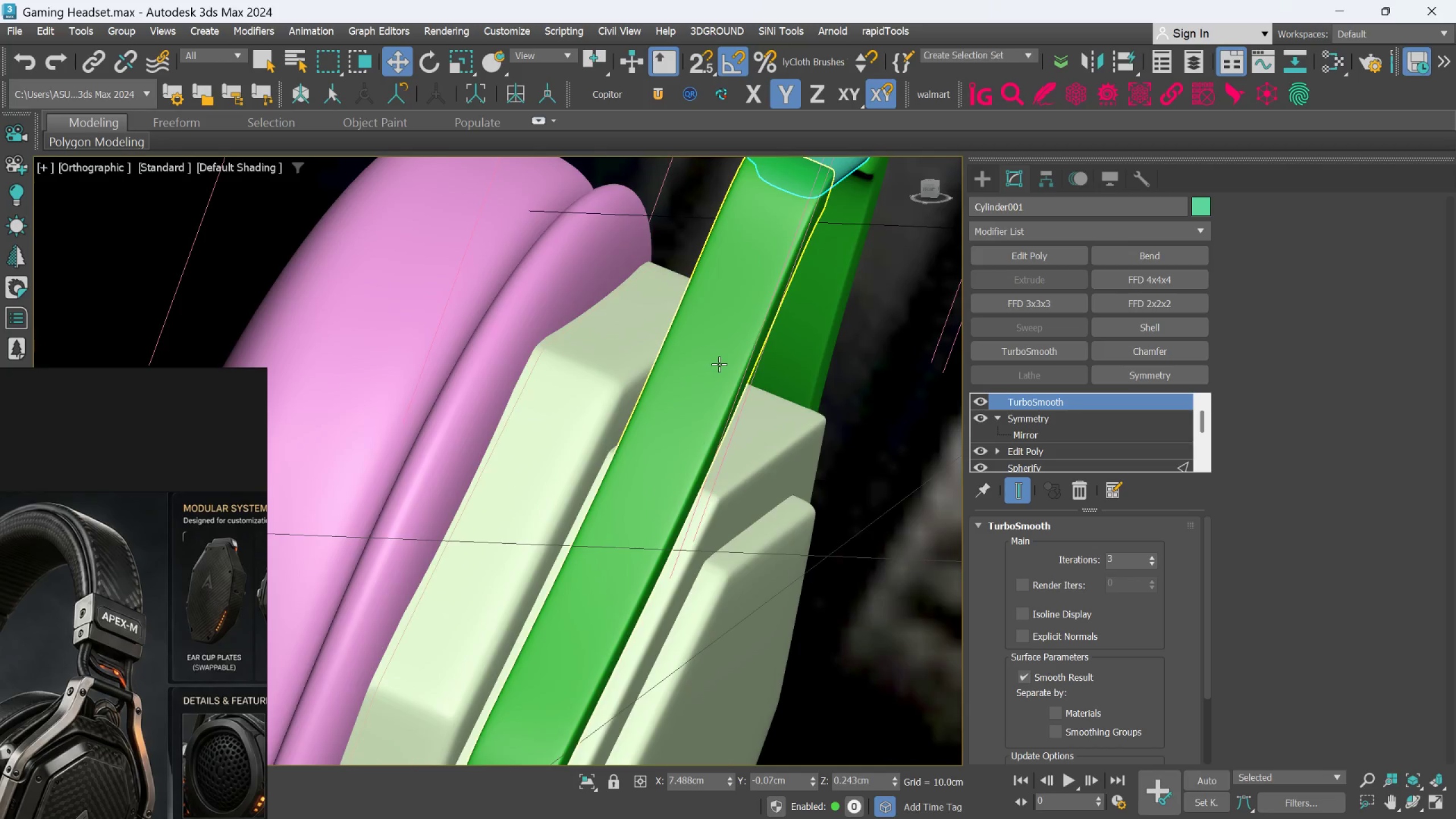 
scroll: coordinate [752, 363], scroll_direction: down, amount: 4.0
 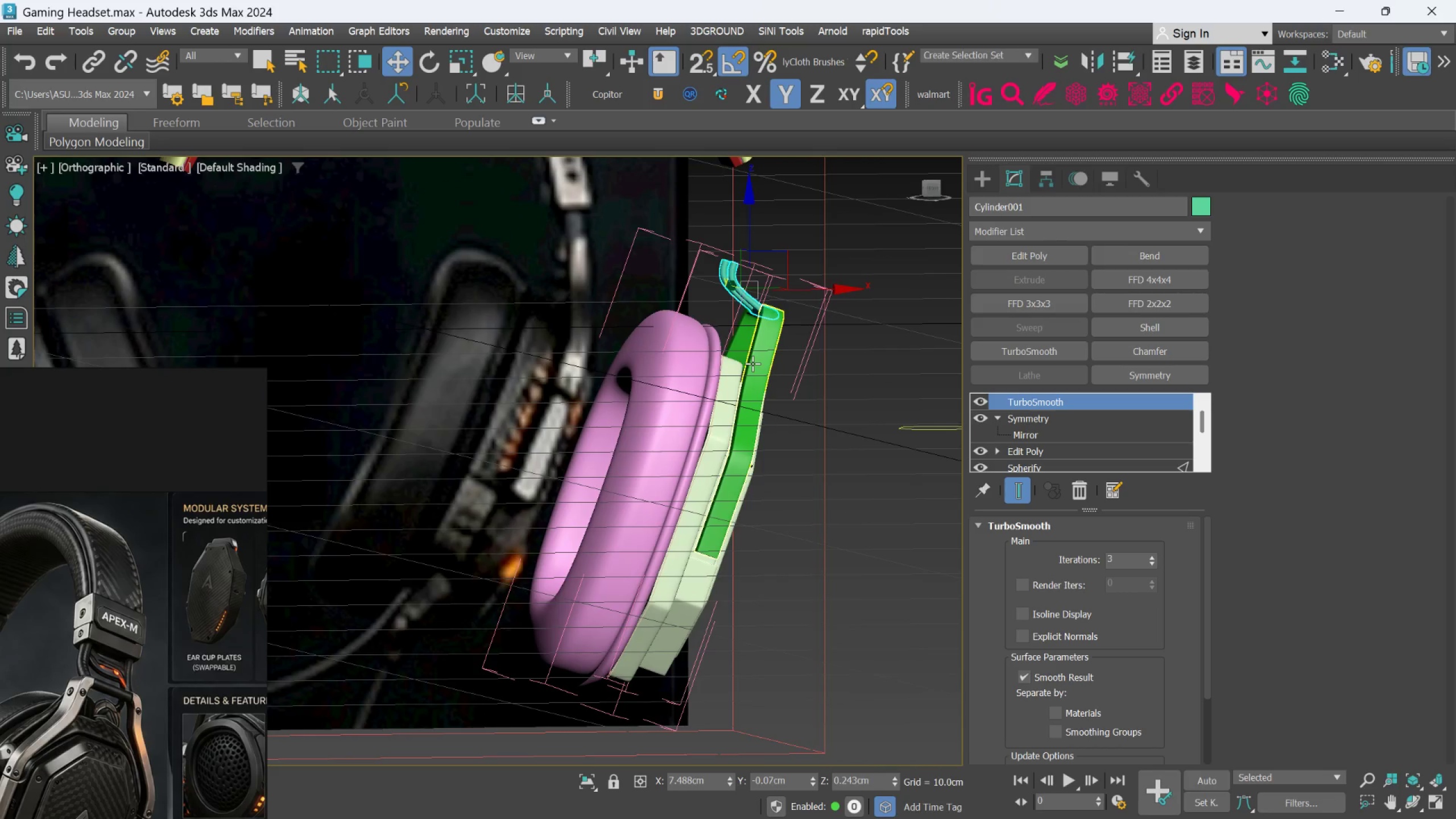 
hold_key(key=AltLeft, duration=1.5)
 